 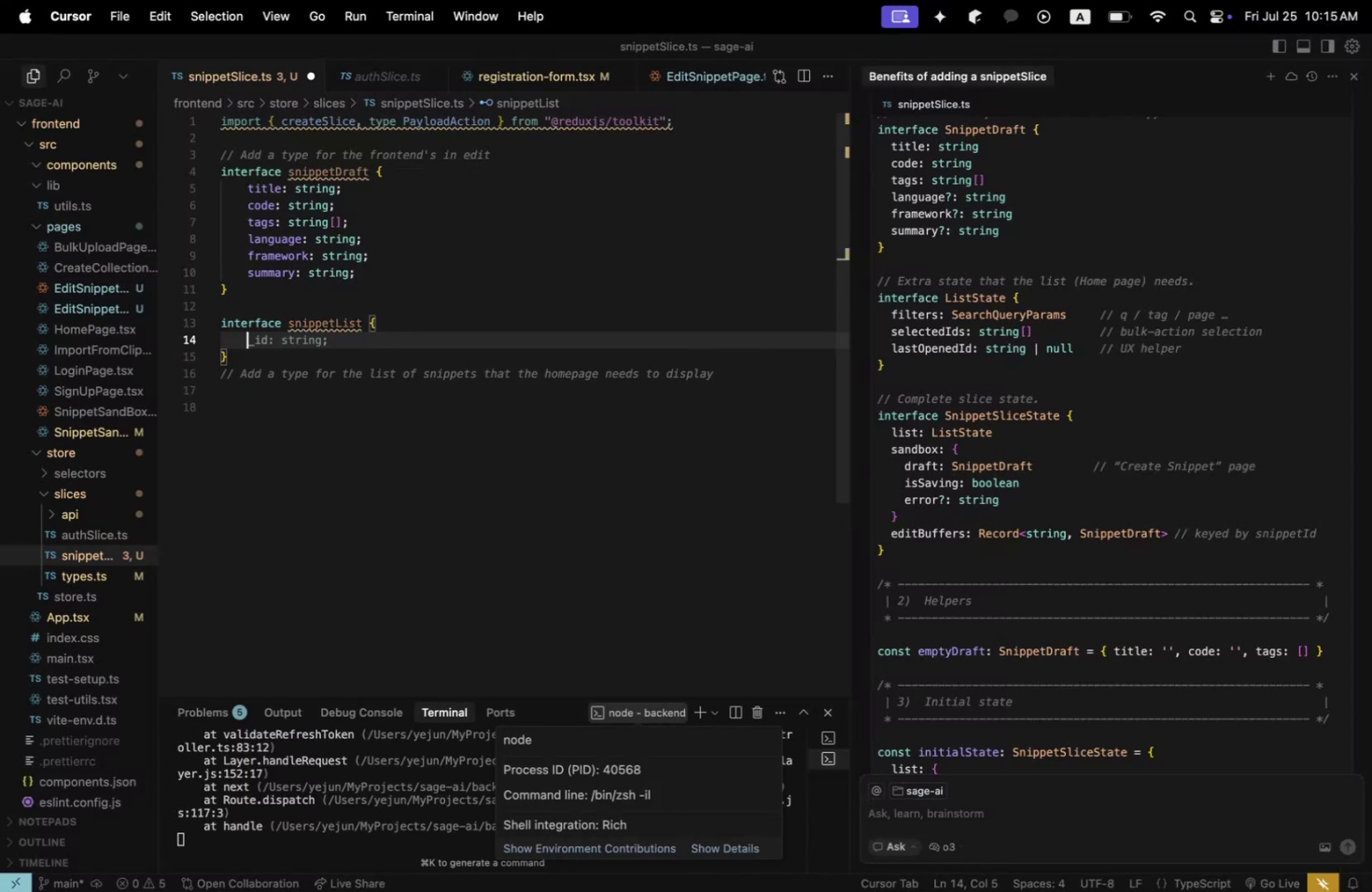 
left_click([750, 377])
 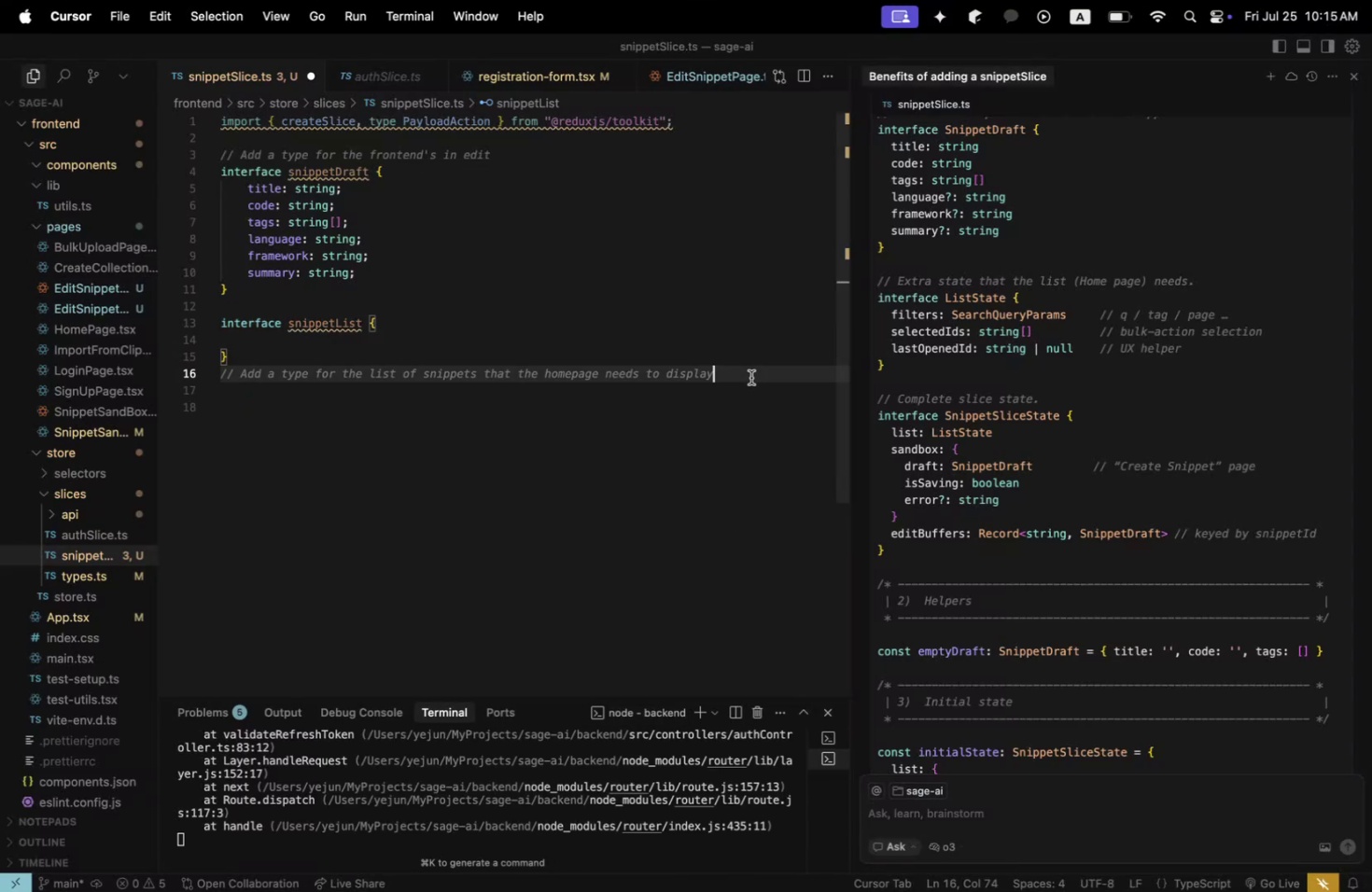 
left_click_drag(start_coordinate=[750, 377], to_coordinate=[185, 366])
 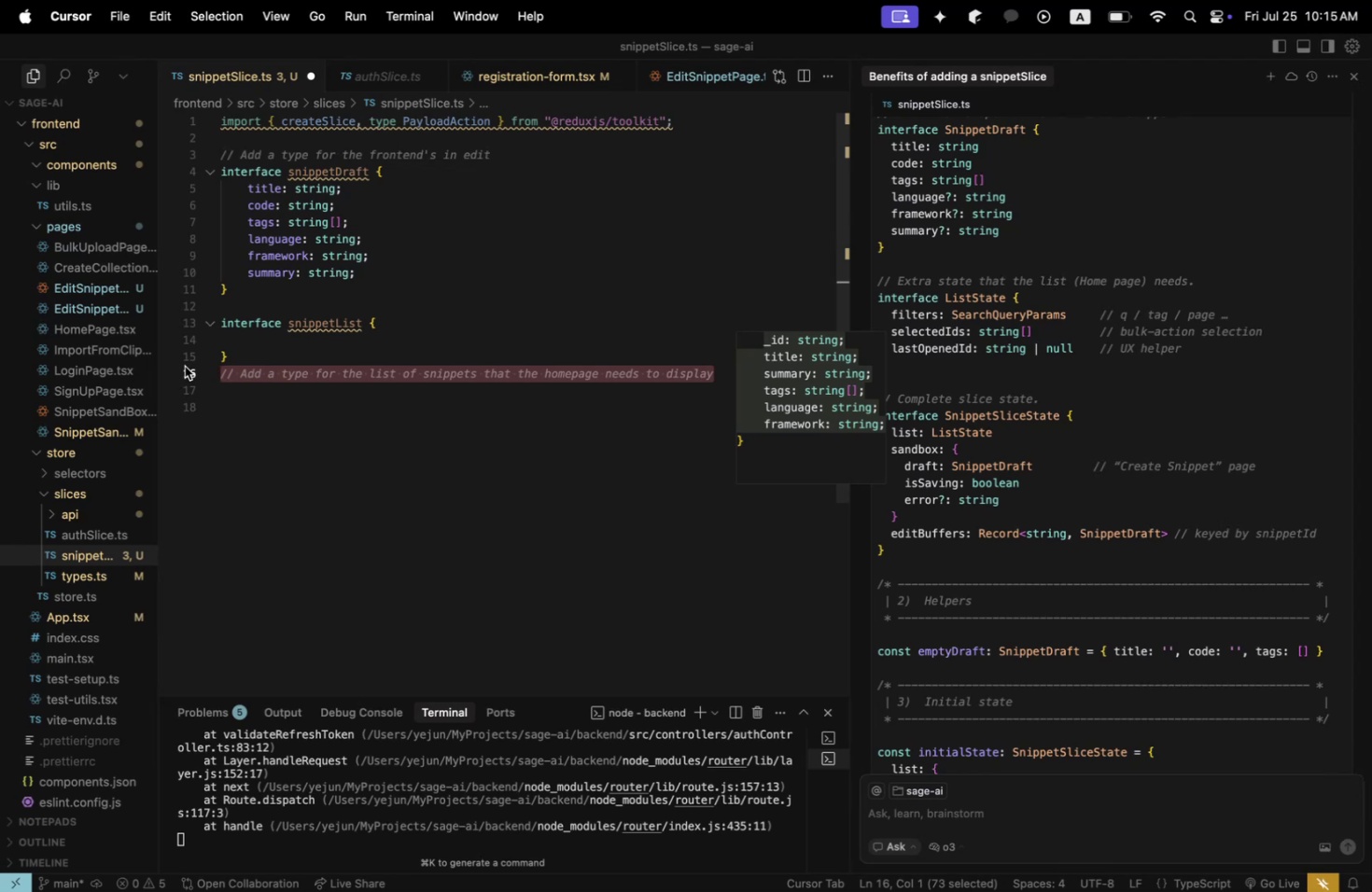 
key(Meta+X)
 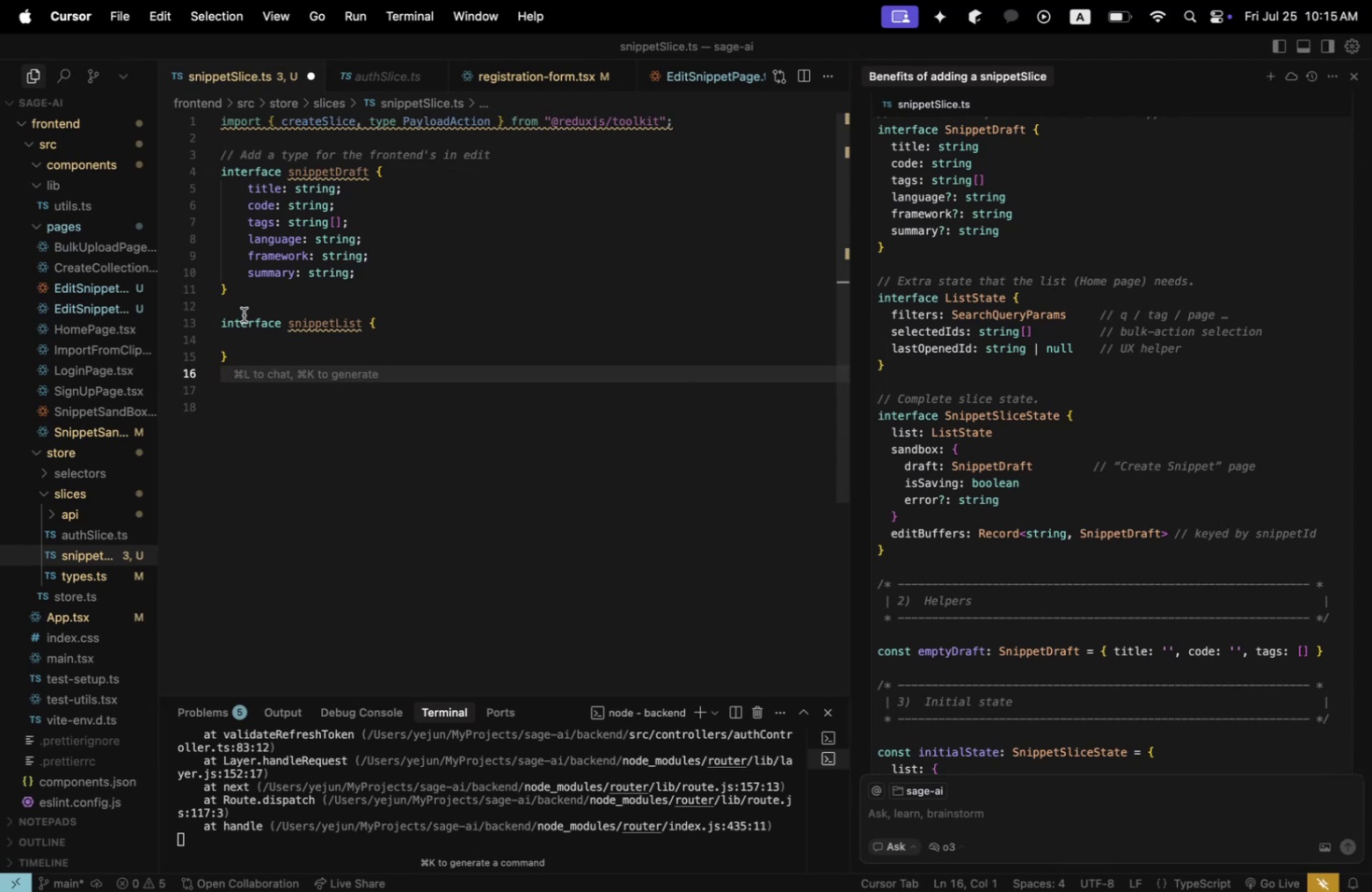 
left_click([244, 314])
 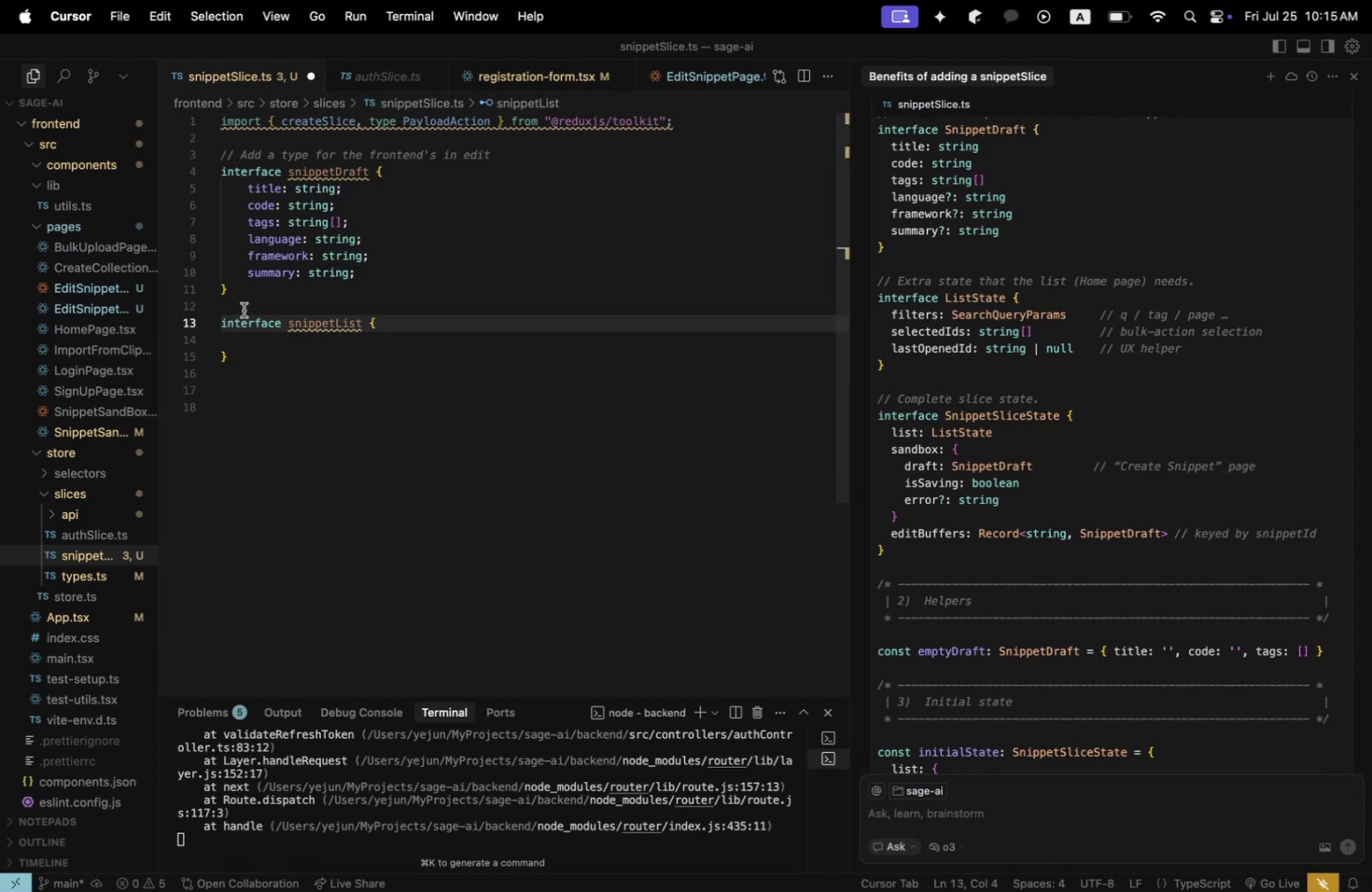 
left_click([245, 304])
 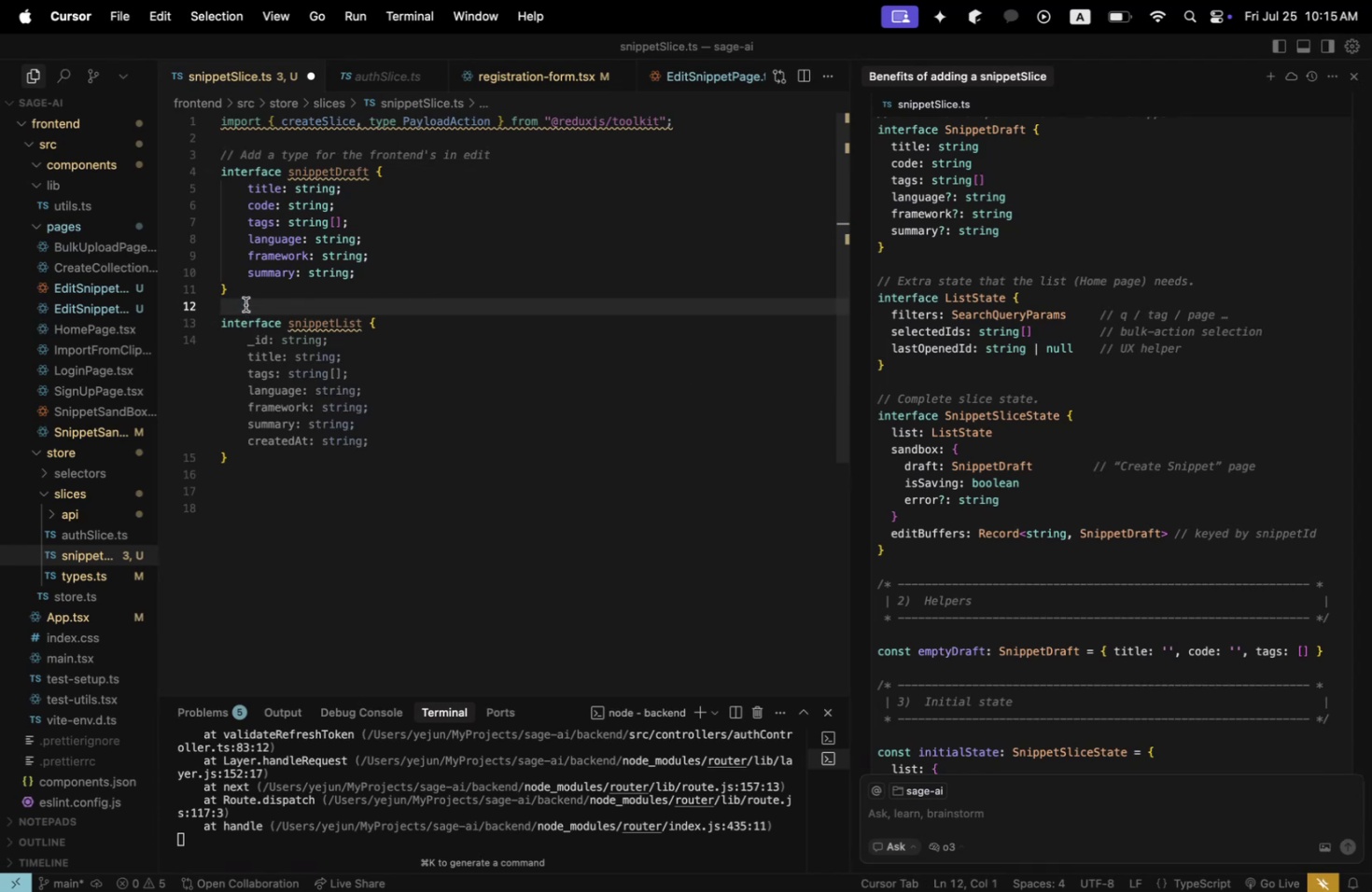 
key(Enter)
 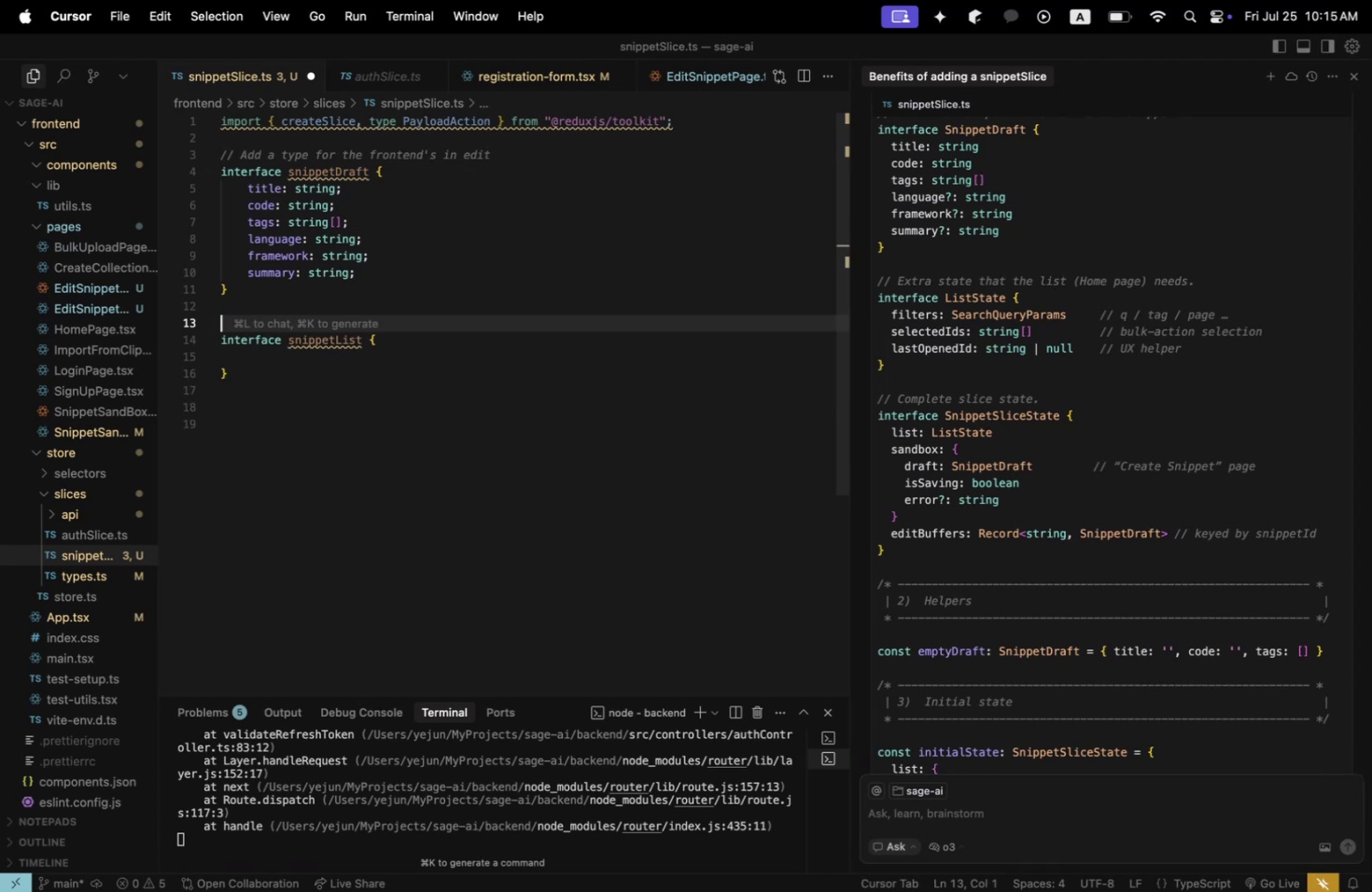 
key(Meta+CommandLeft)
 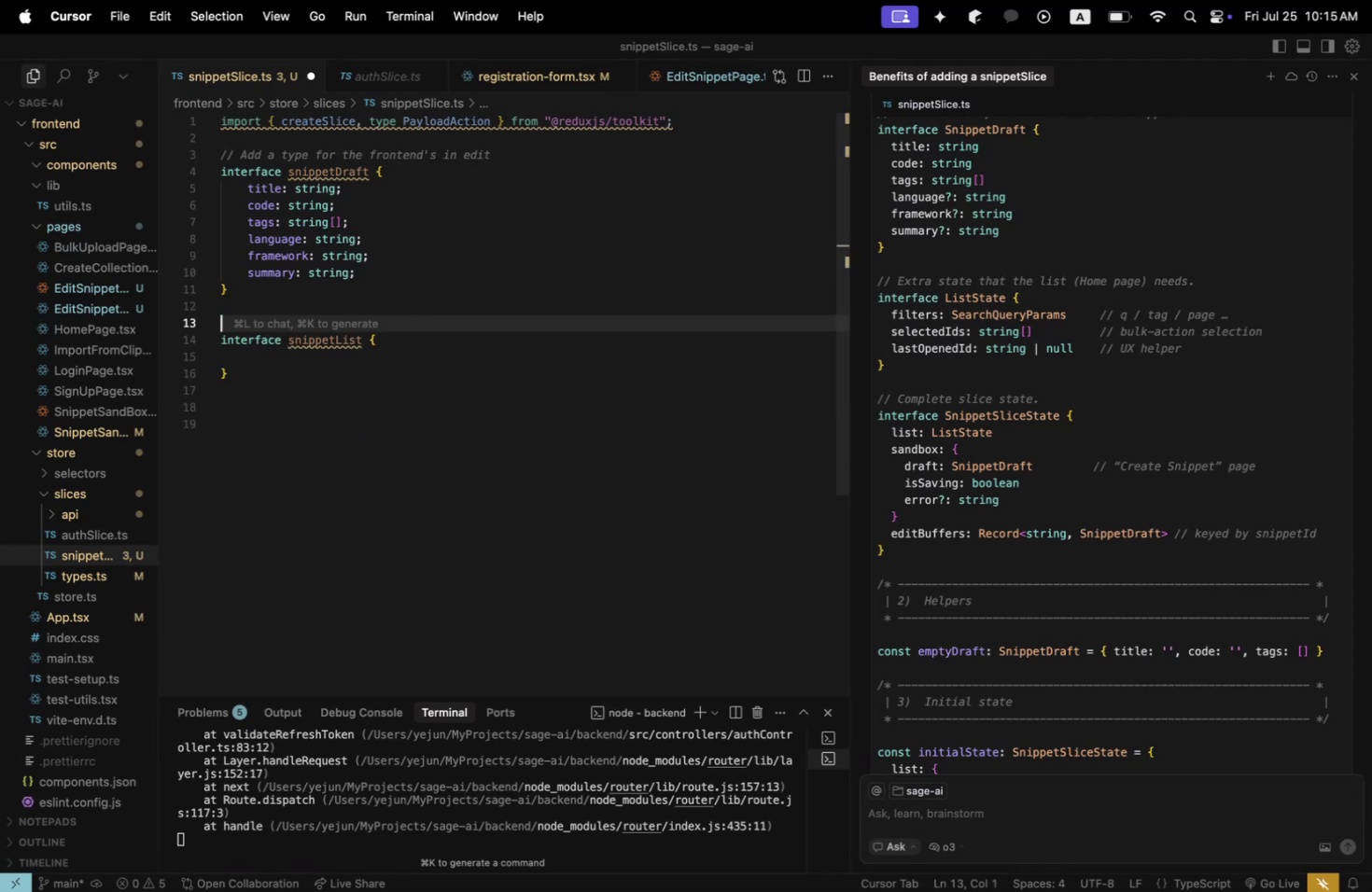 
key(Meta+V)
 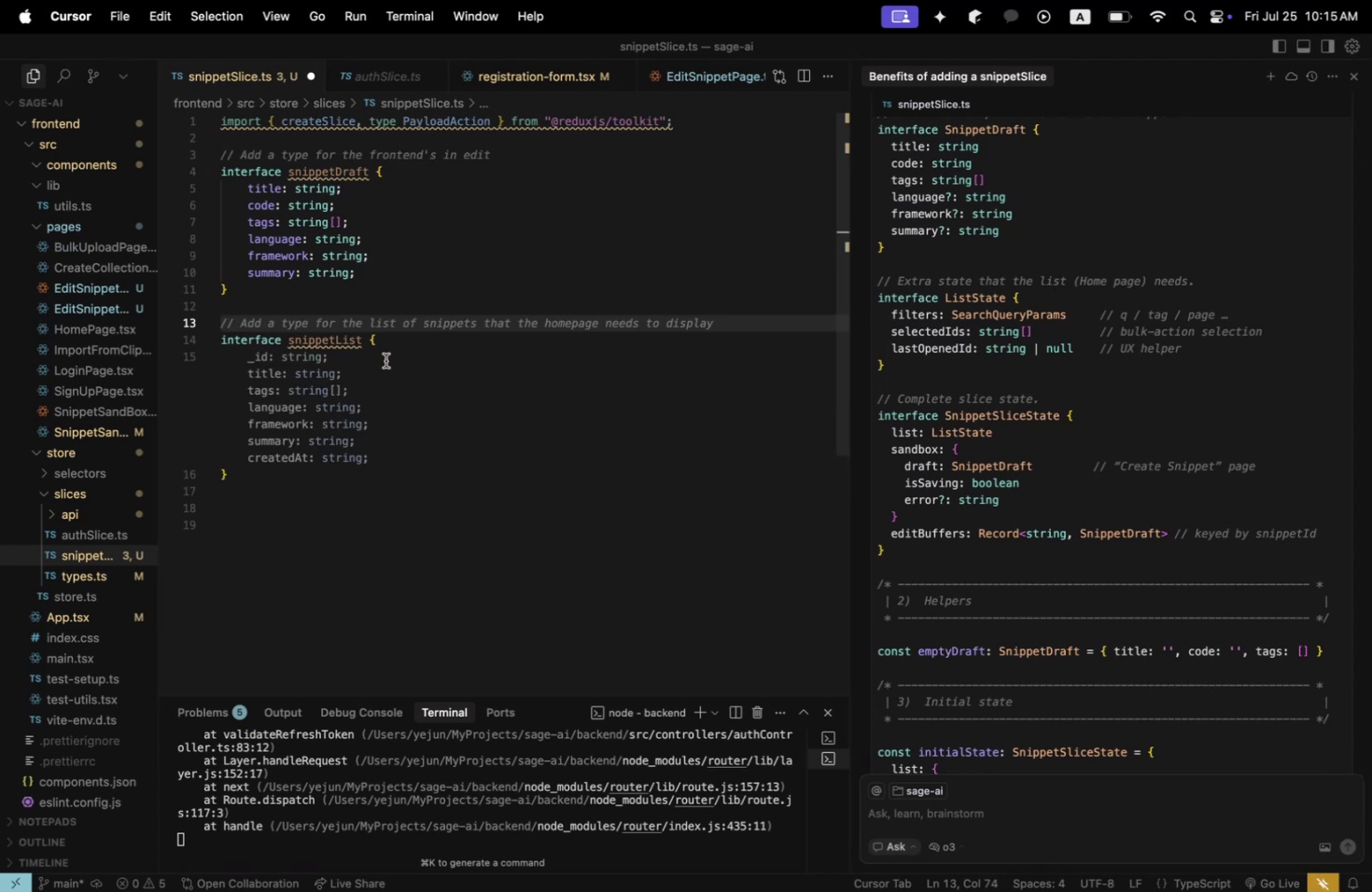 
left_click([385, 360])
 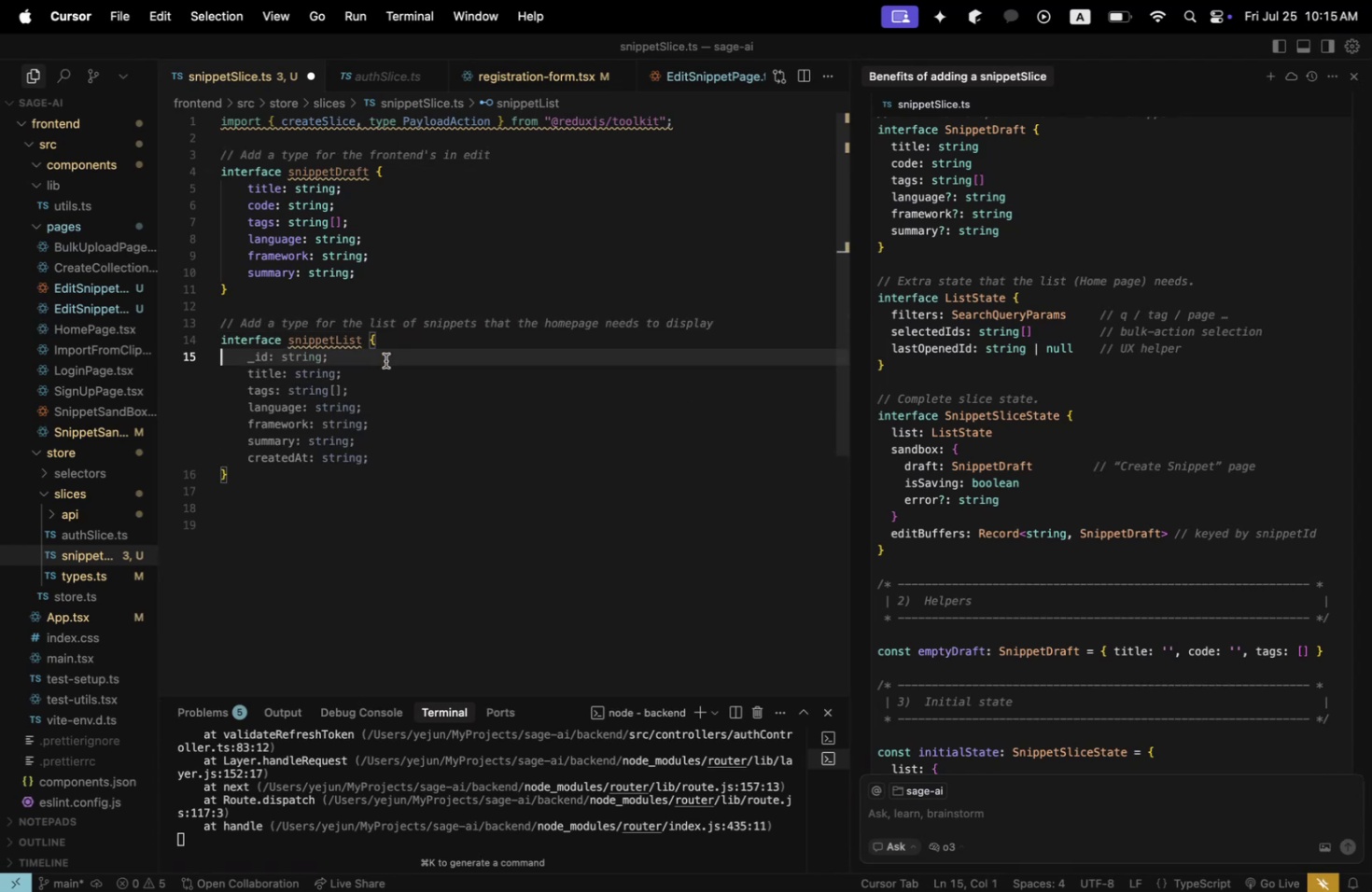 
key(Tab)
 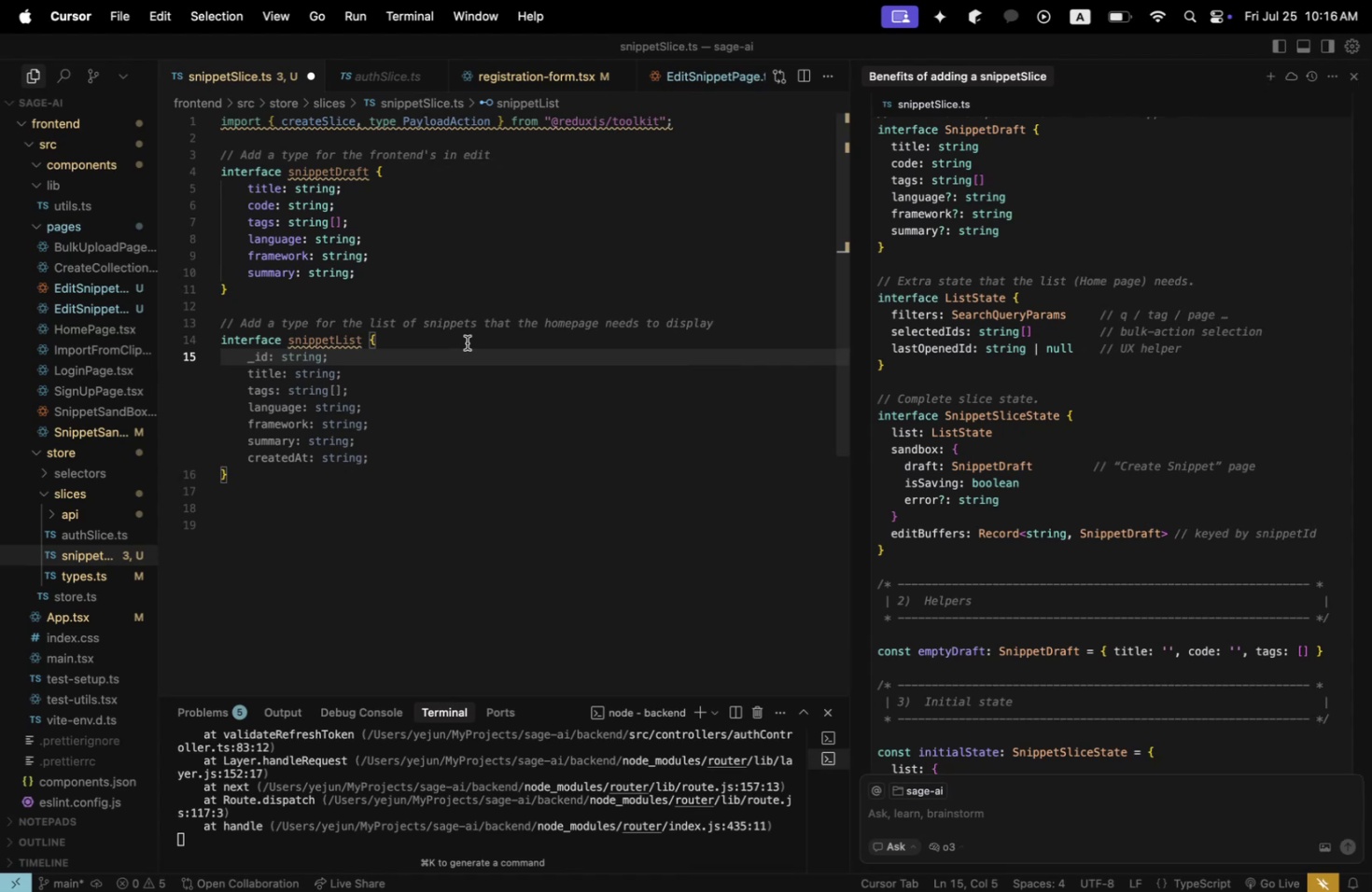 
wait(18.03)
 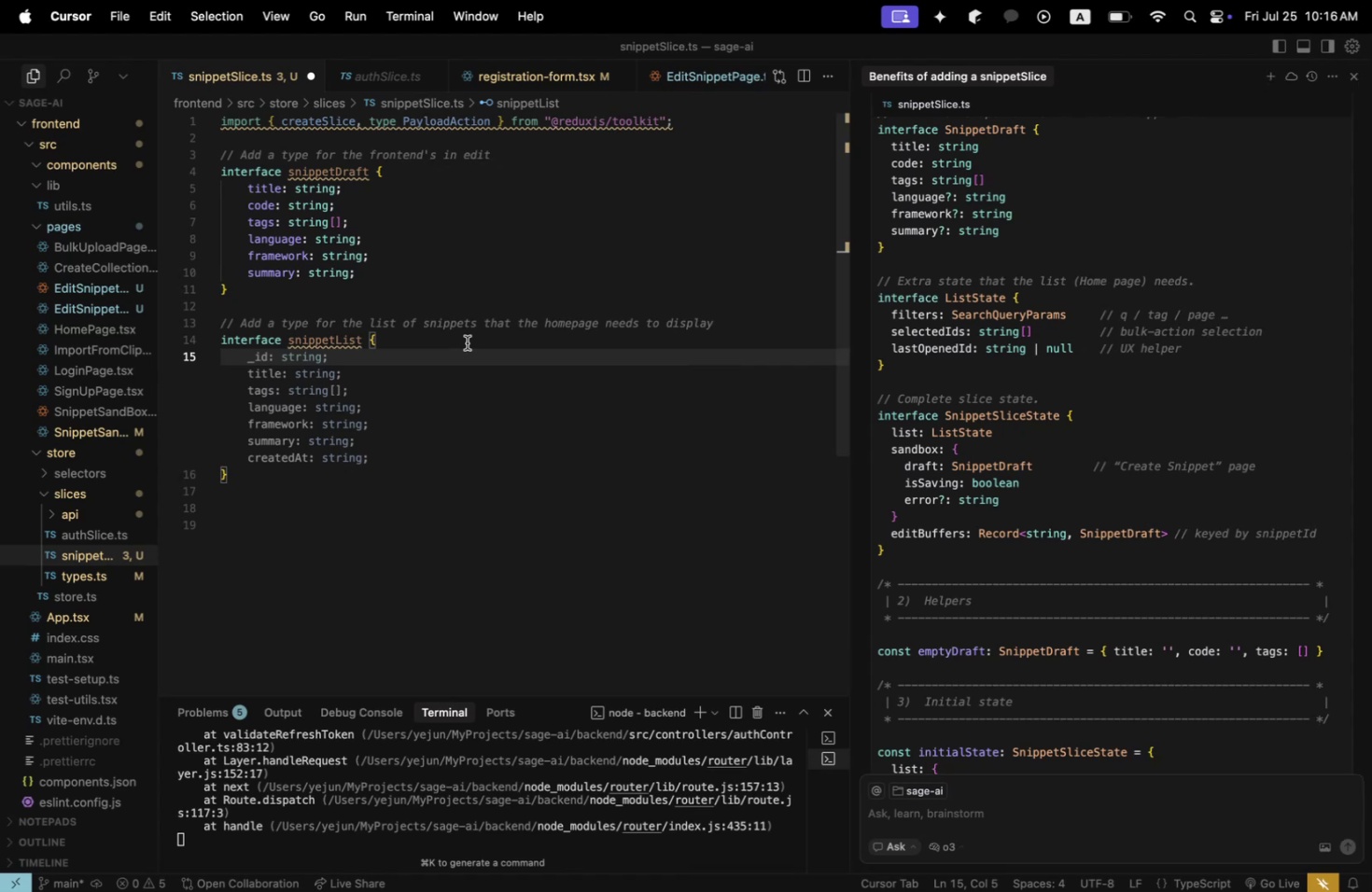 
double_click([338, 343])
 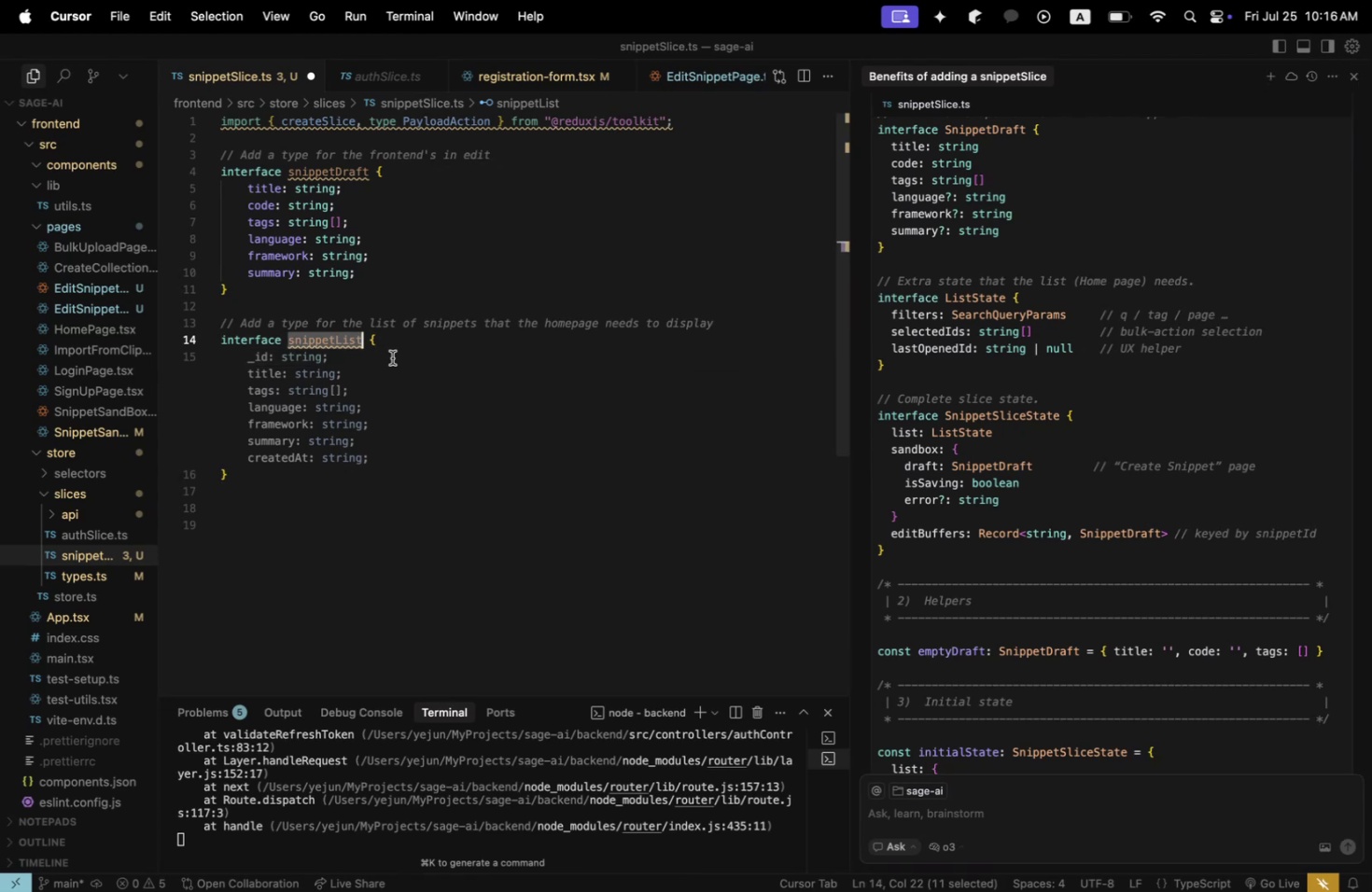 
type(listState)
 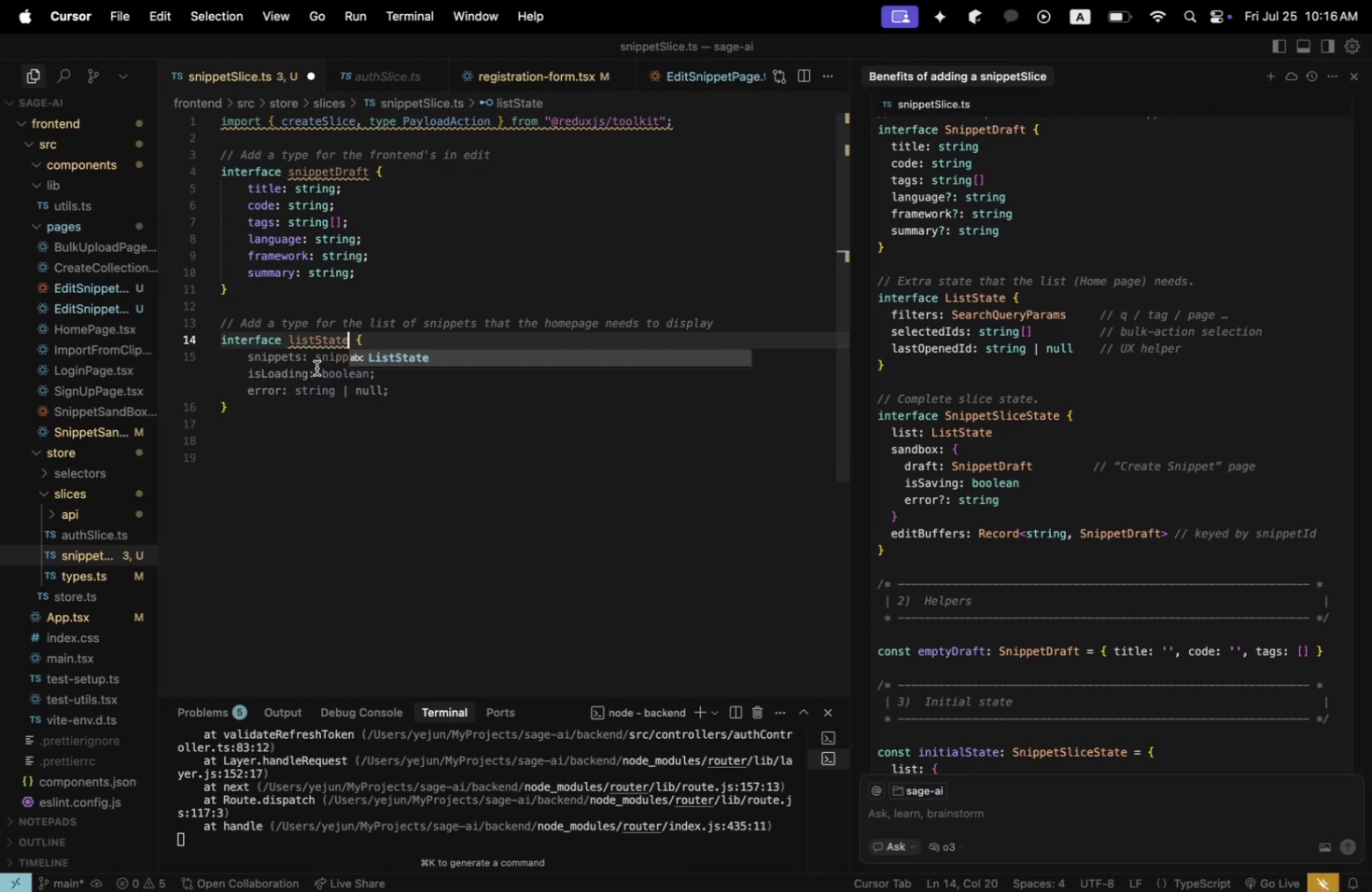 
left_click([316, 360])
 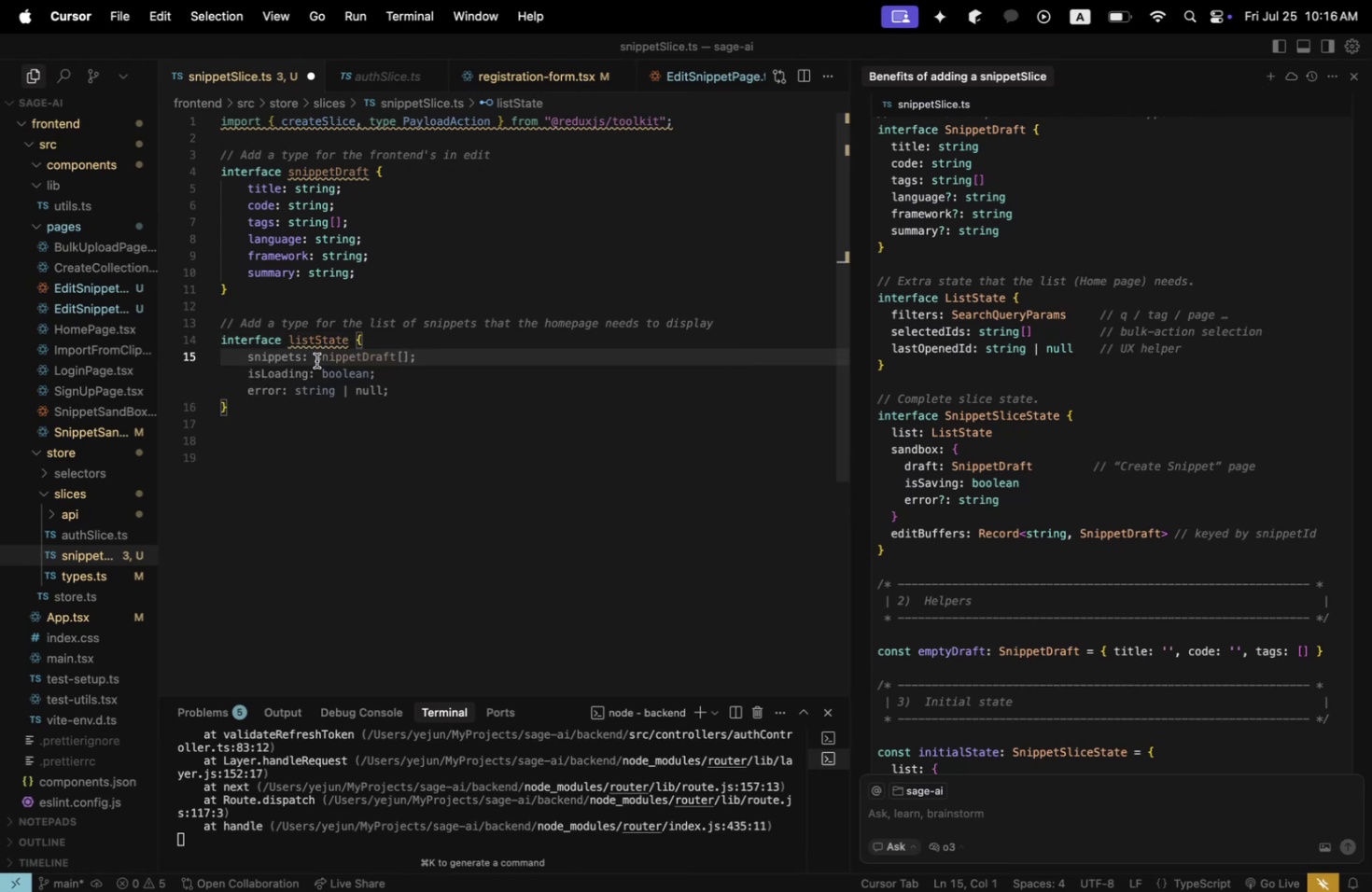 
key(Tab)
type(filters: searchQueryParams;)
 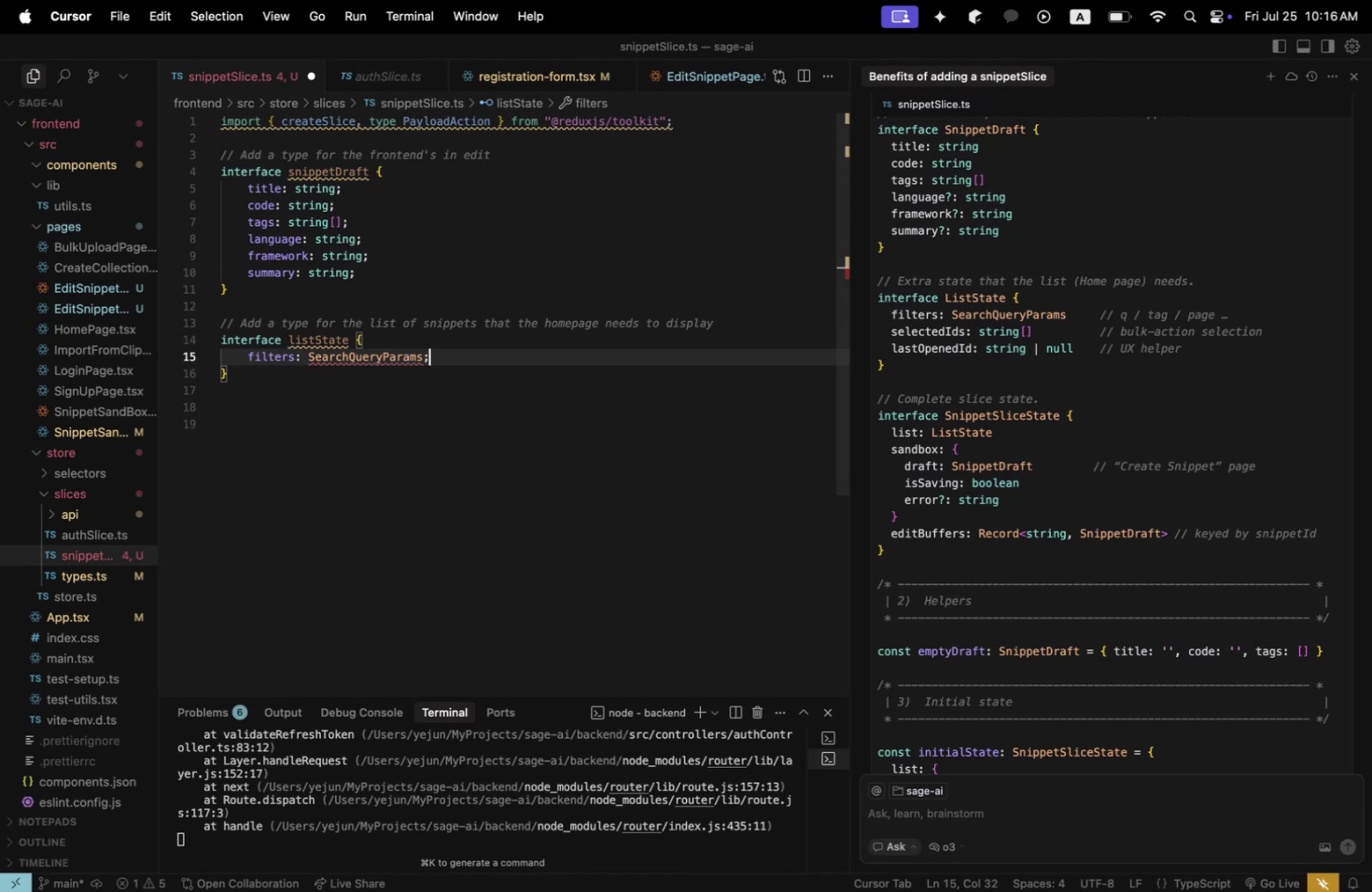 
key(Meta+BracketLeft)
 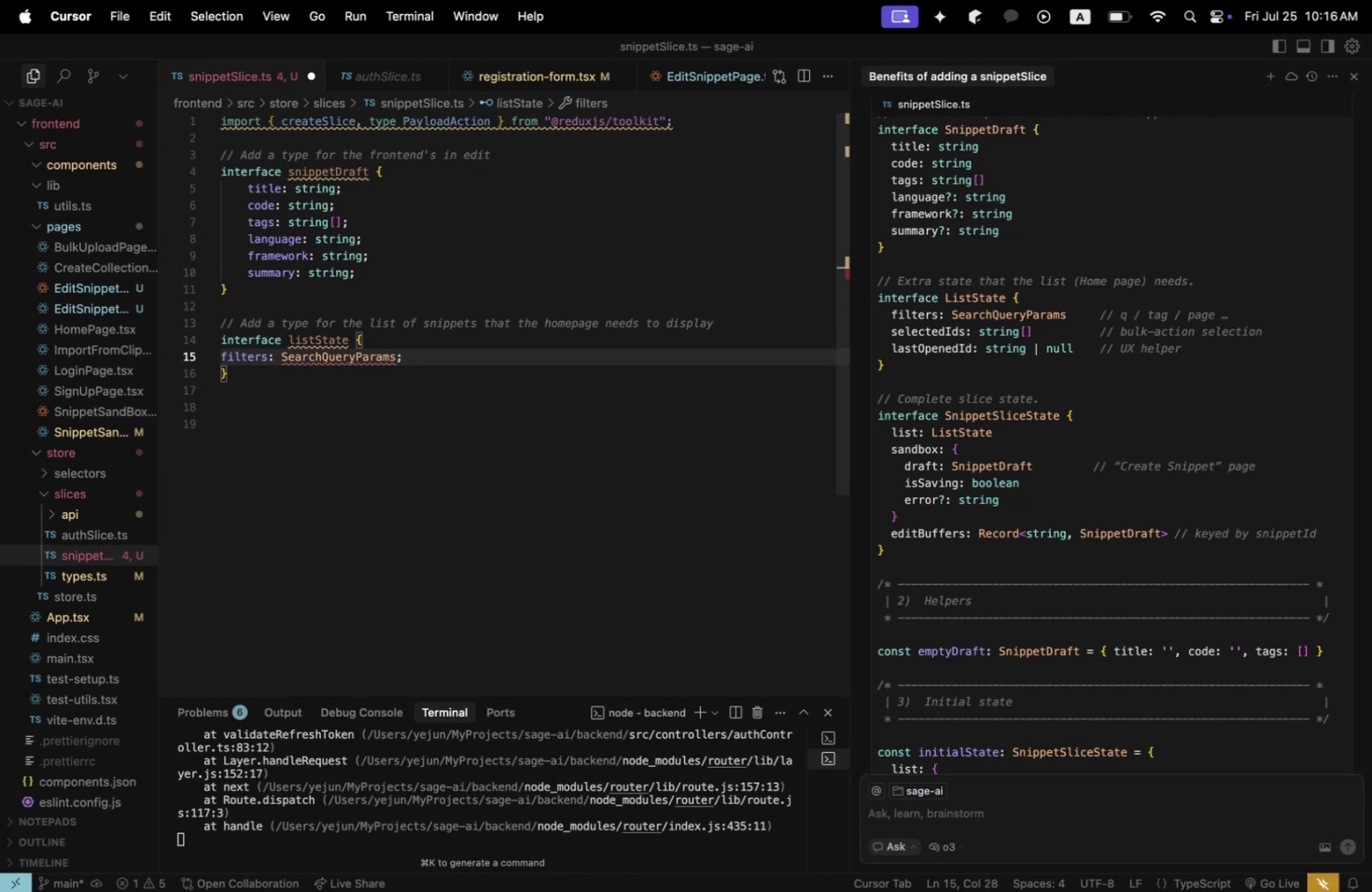 
key(Backspace)
 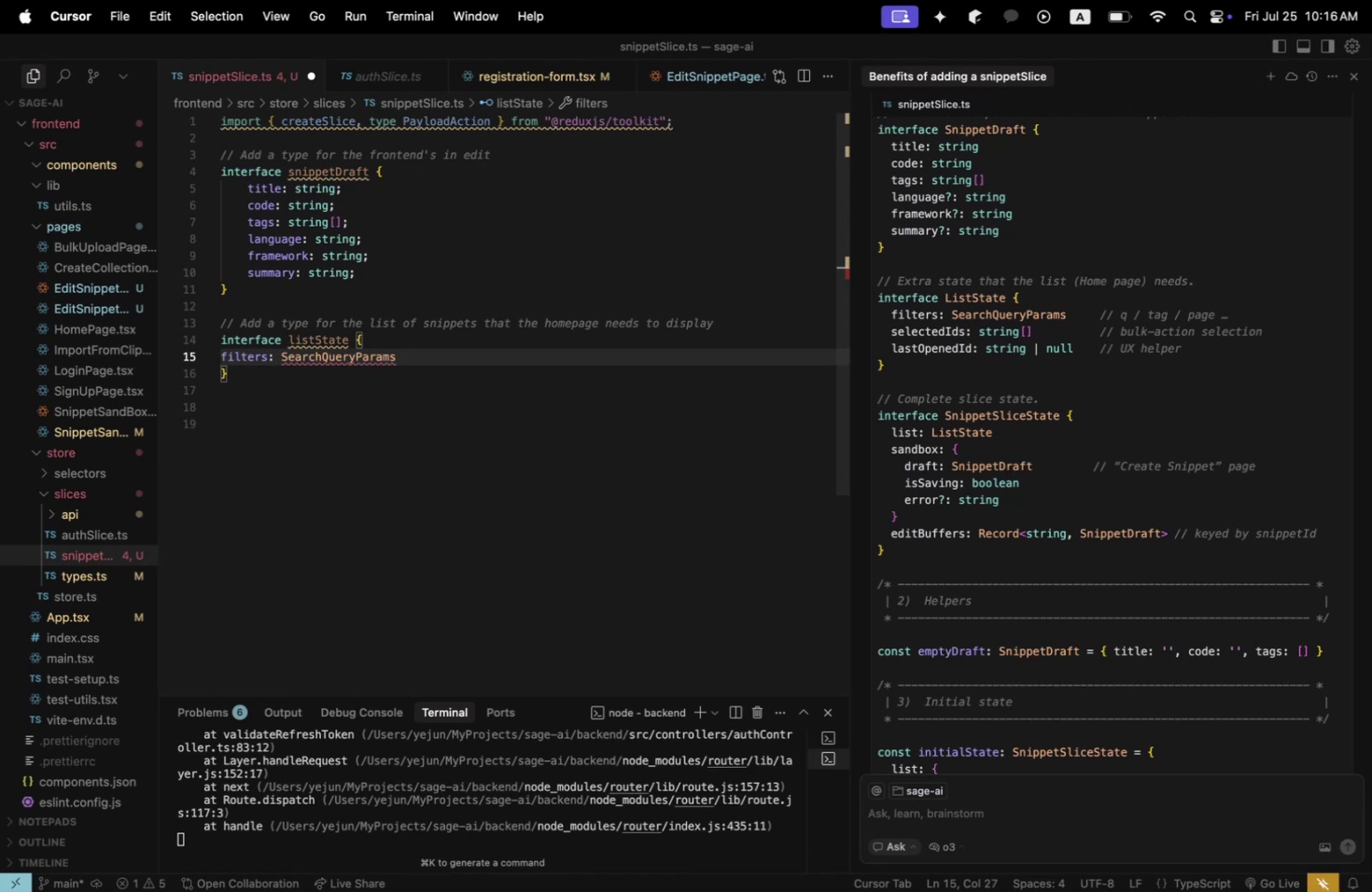 
key(Semicolon)
 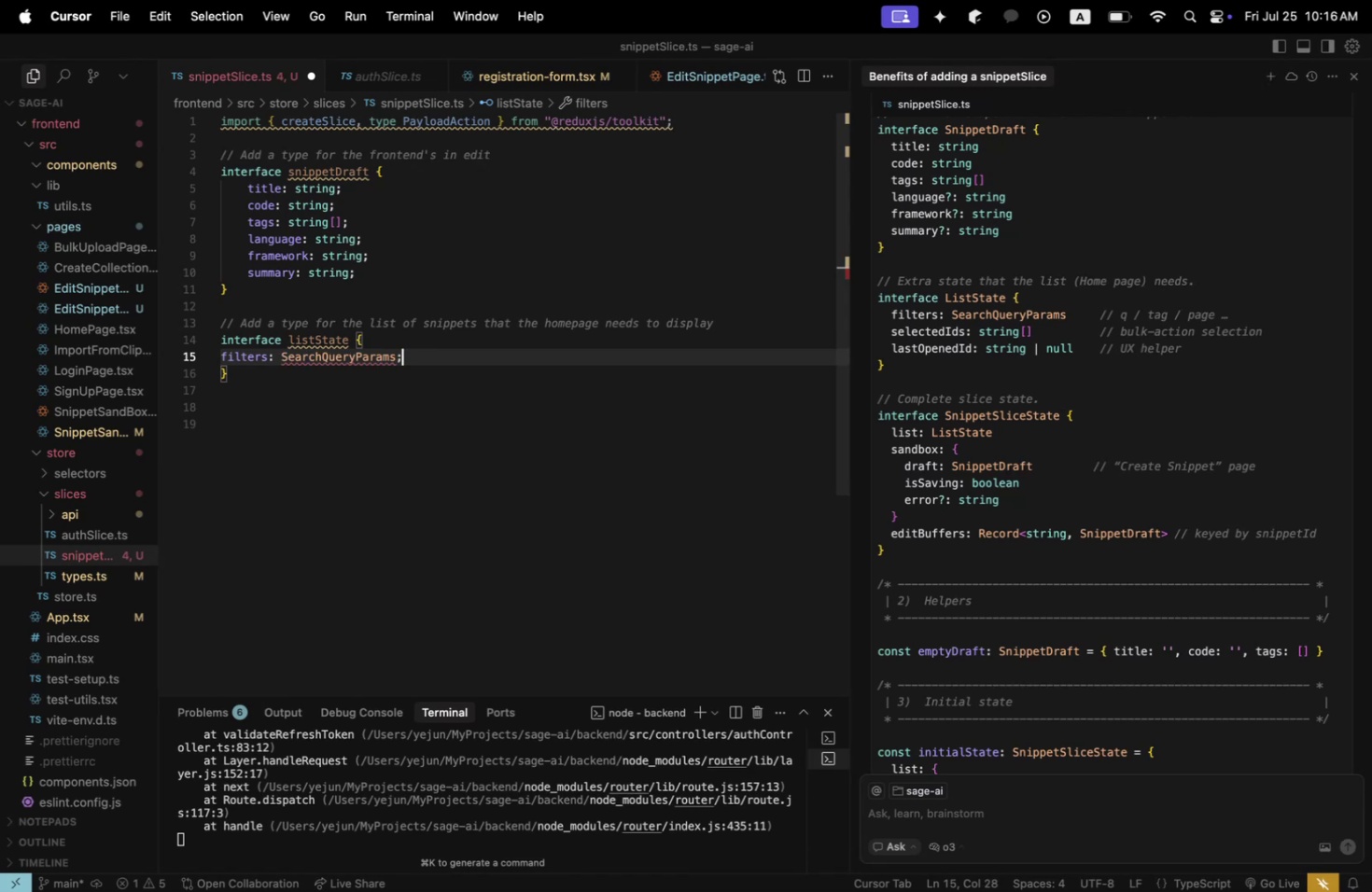 
key(Meta+CommandLeft)
 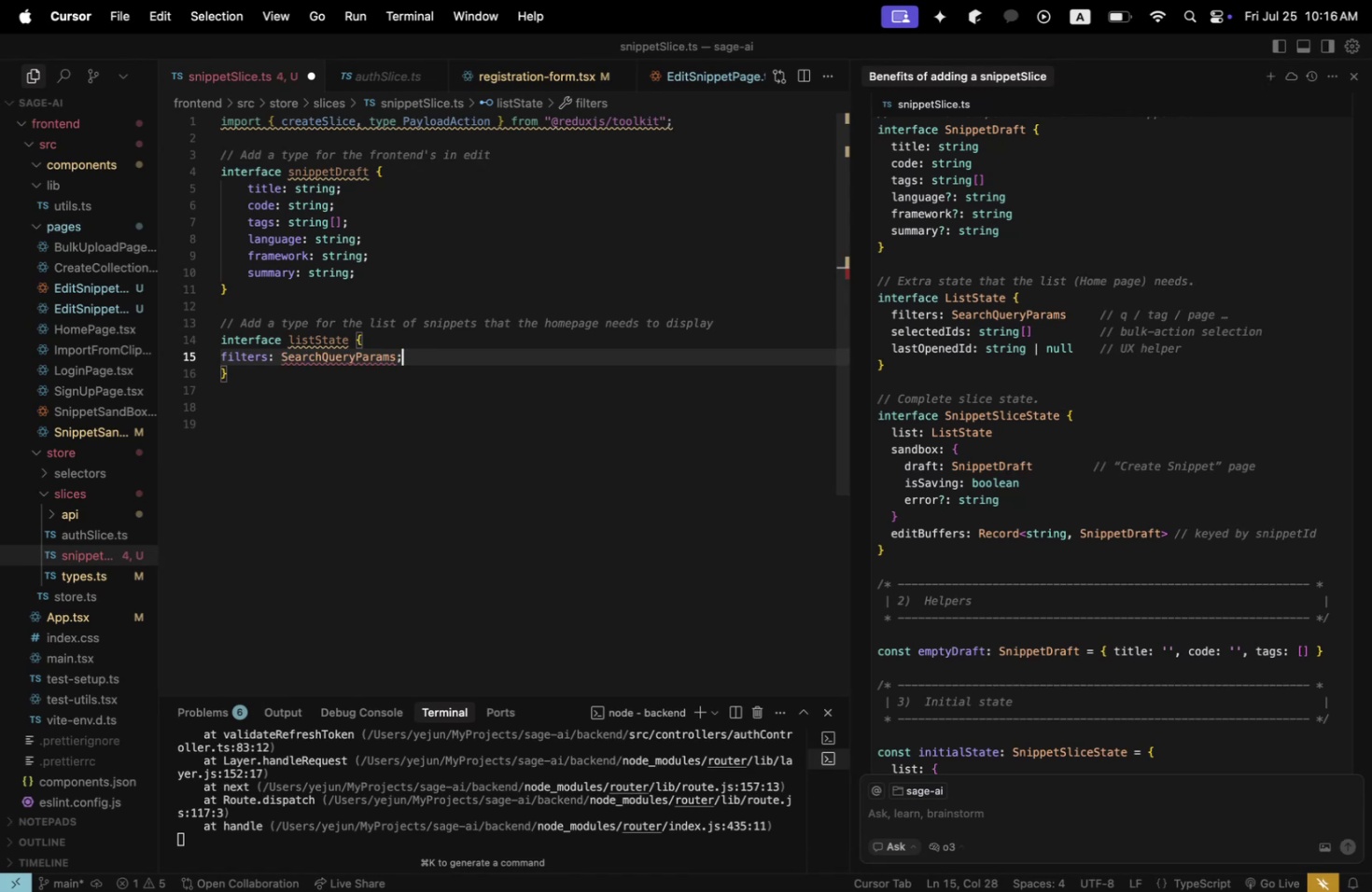 
key(Meta+P)
 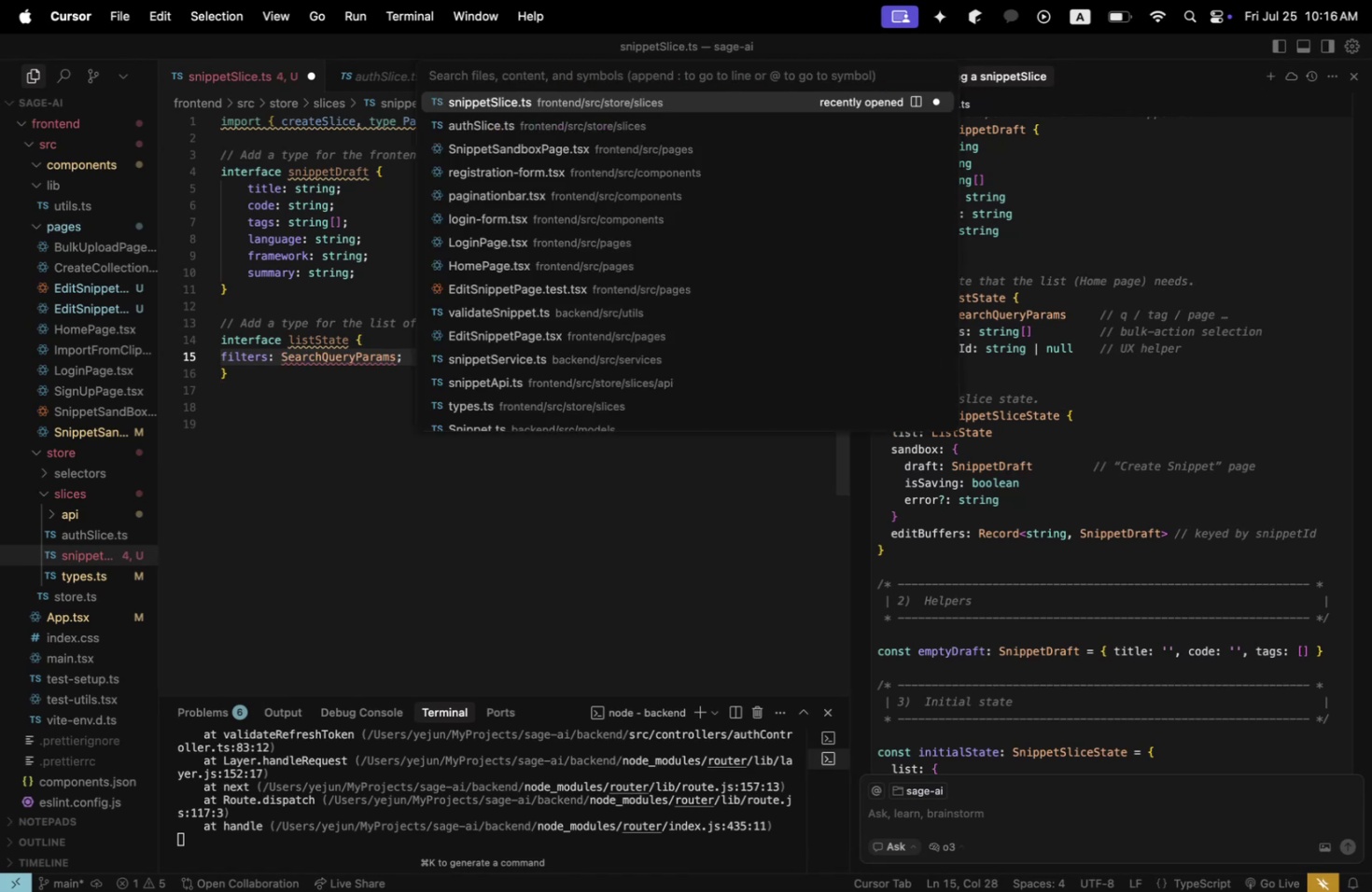 
key(T)
 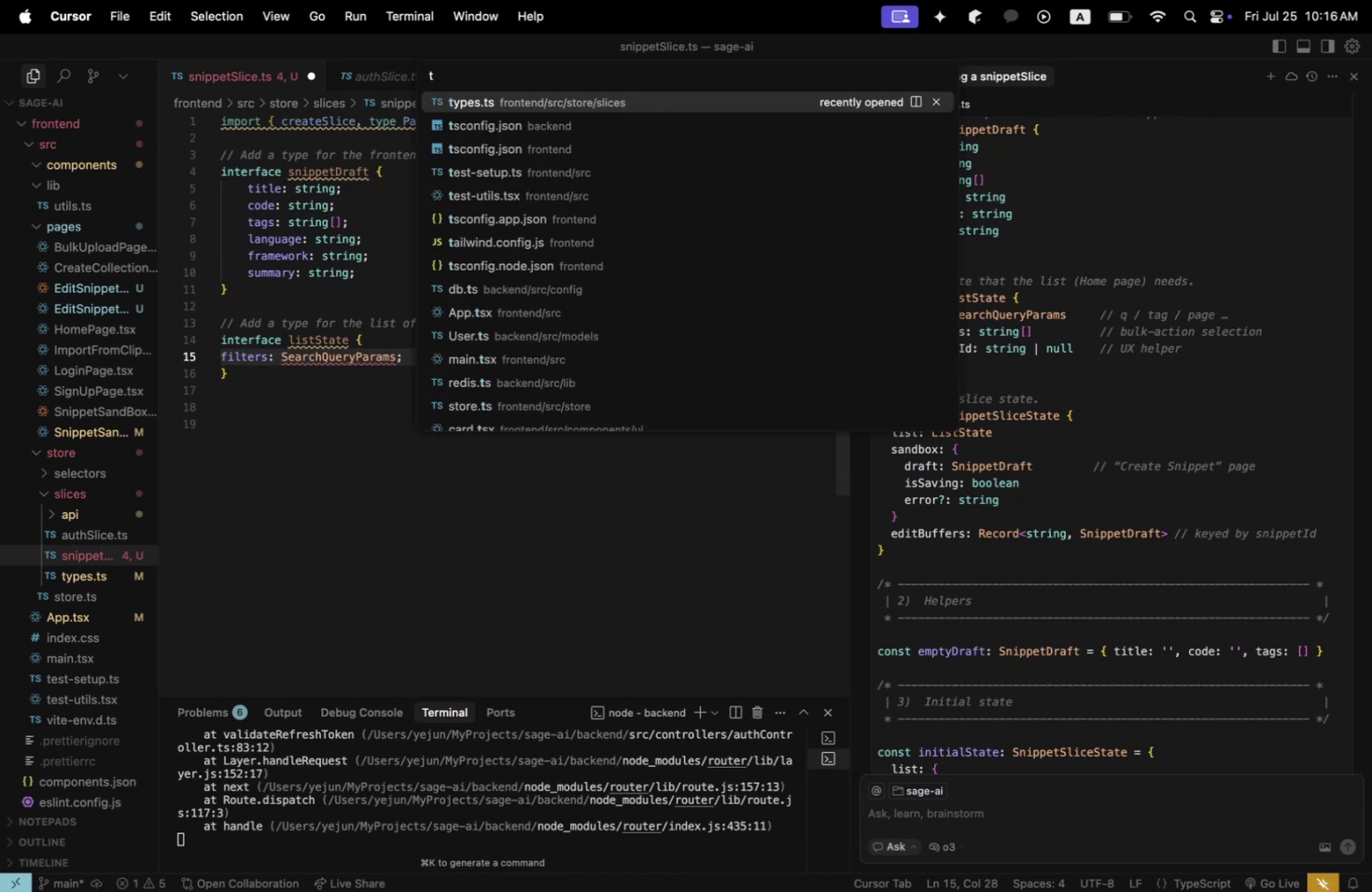 
key(Enter)
 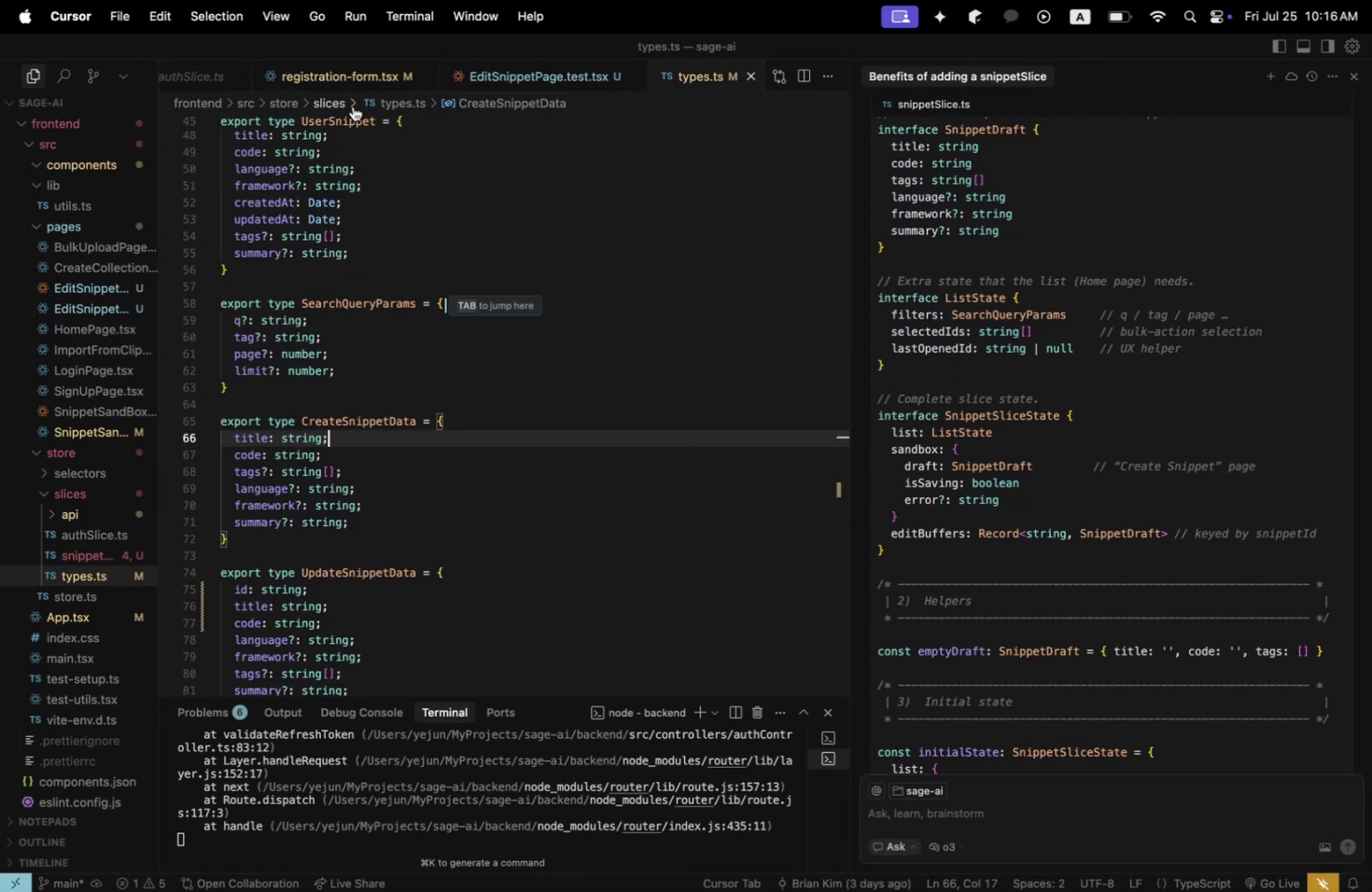 
left_click([355, 80])
 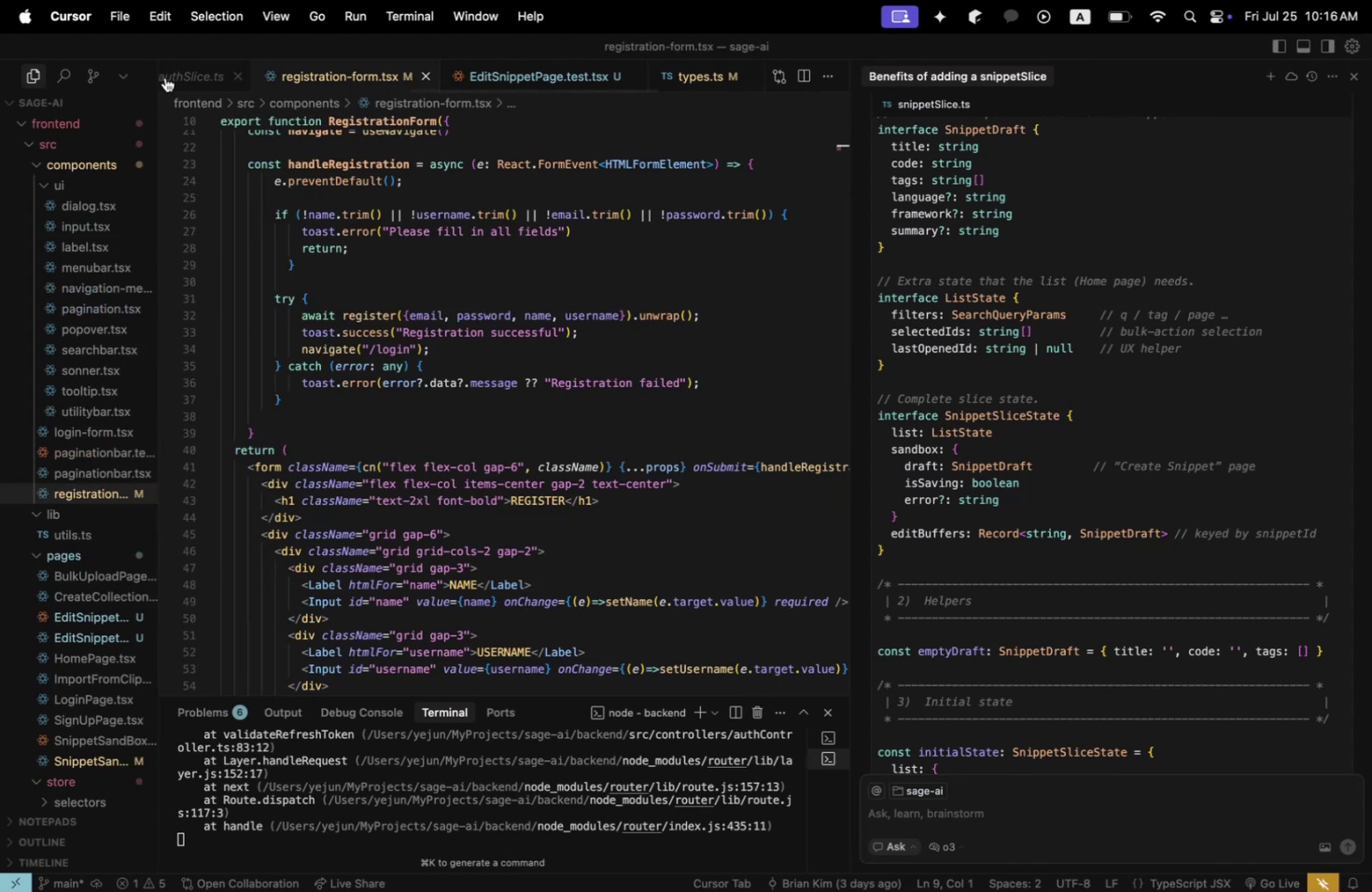 
left_click([166, 77])
 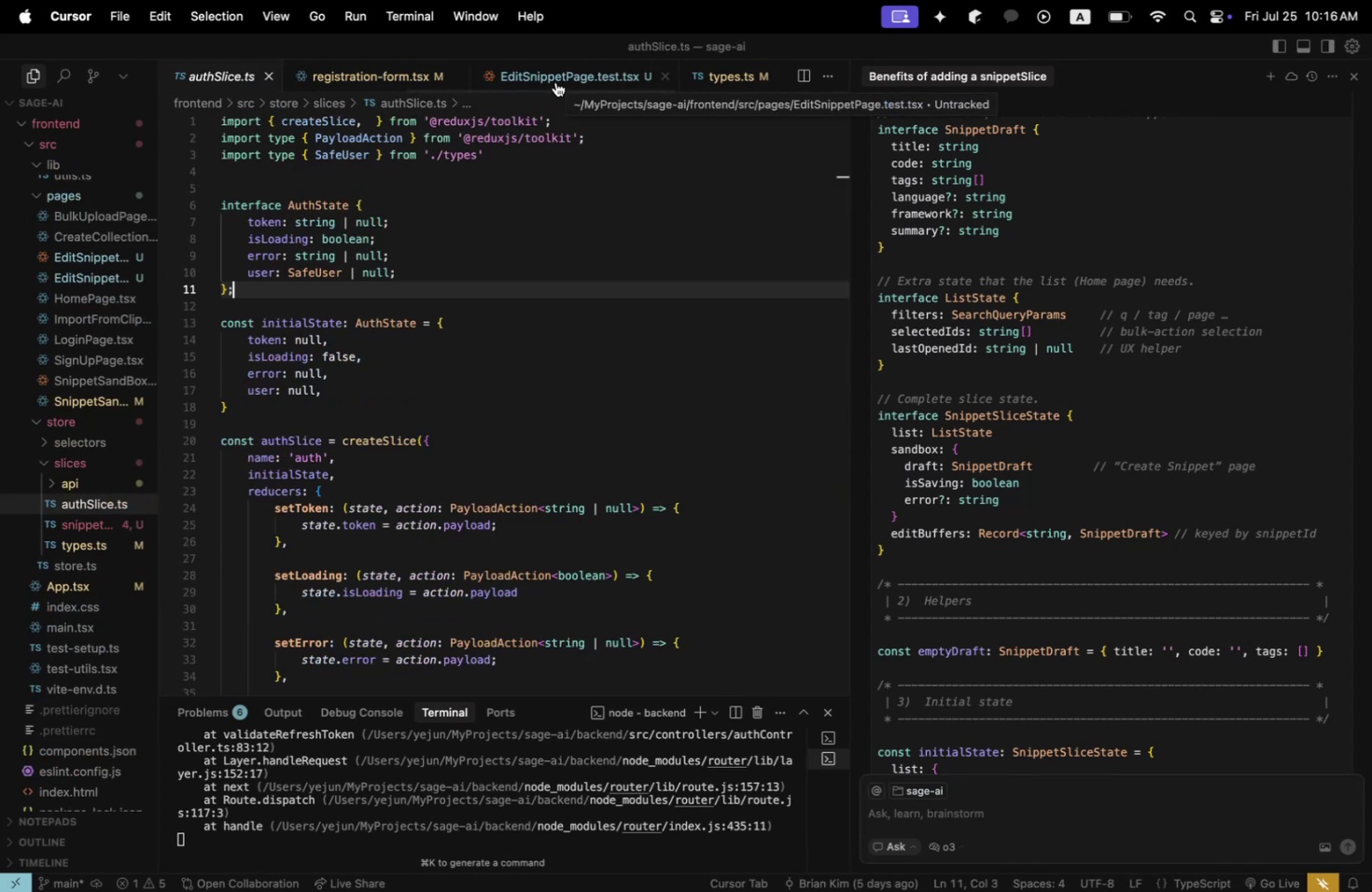 
left_click([663, 74])
 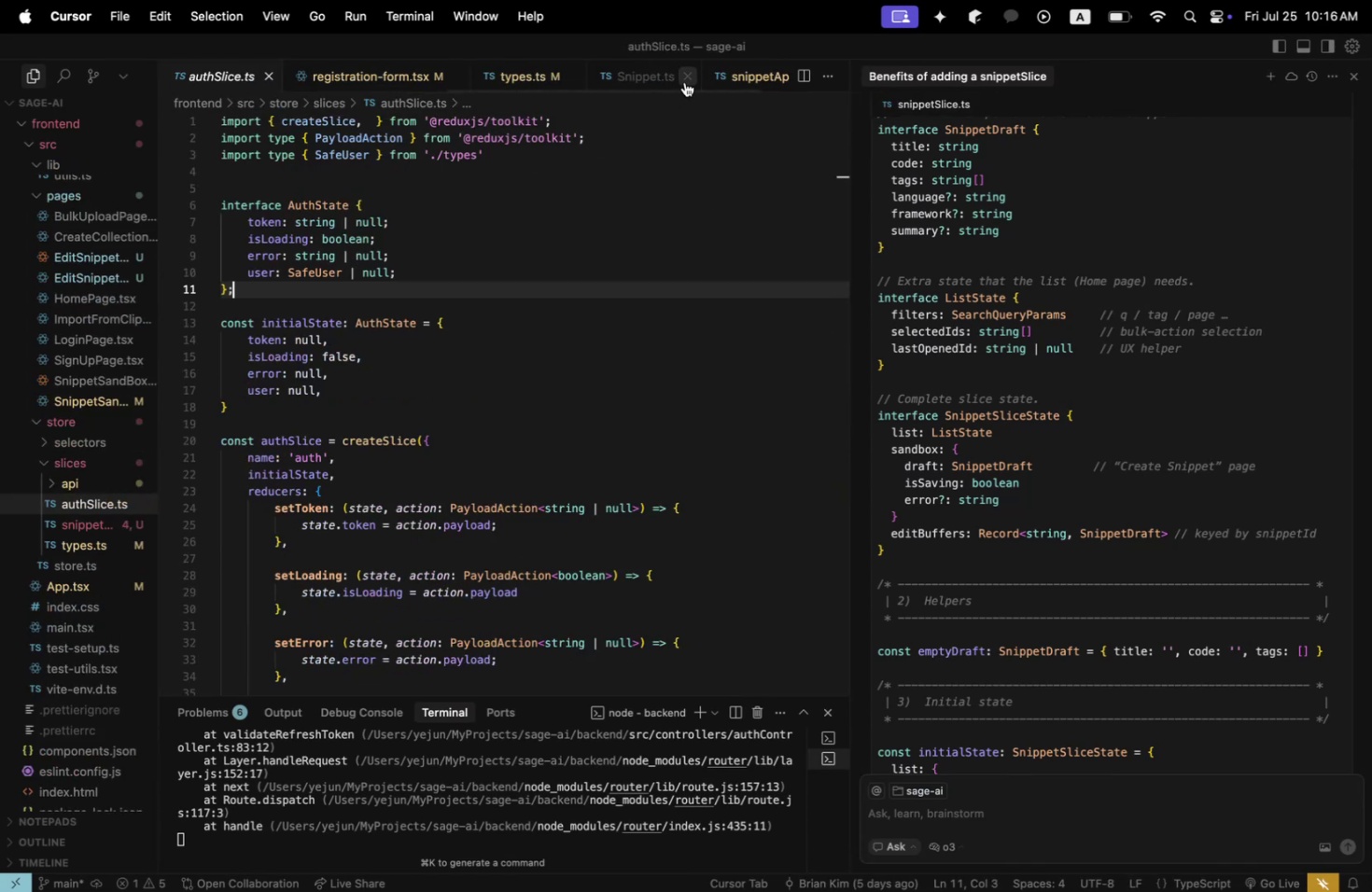 
left_click([685, 80])
 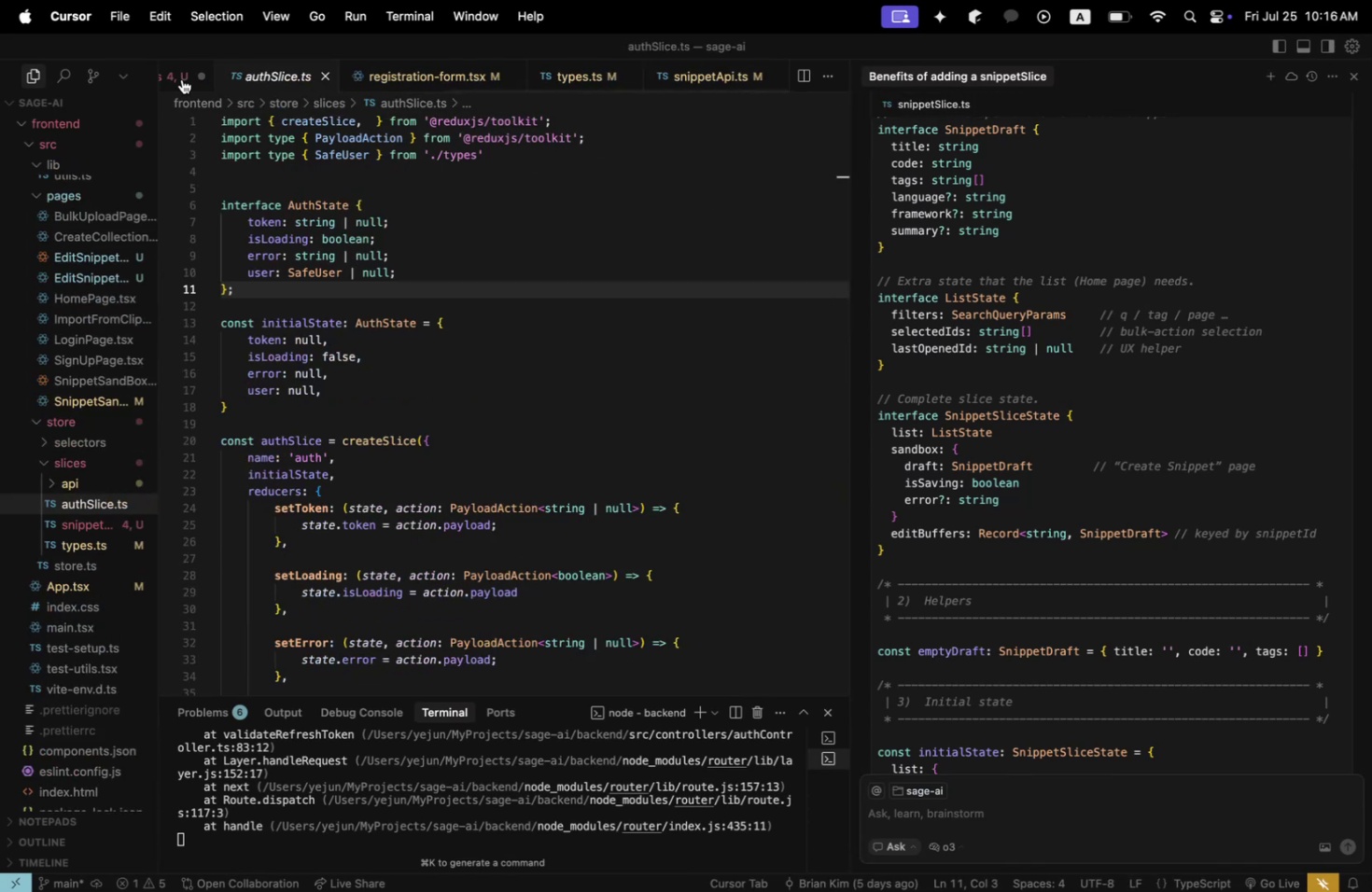 
left_click([171, 74])
 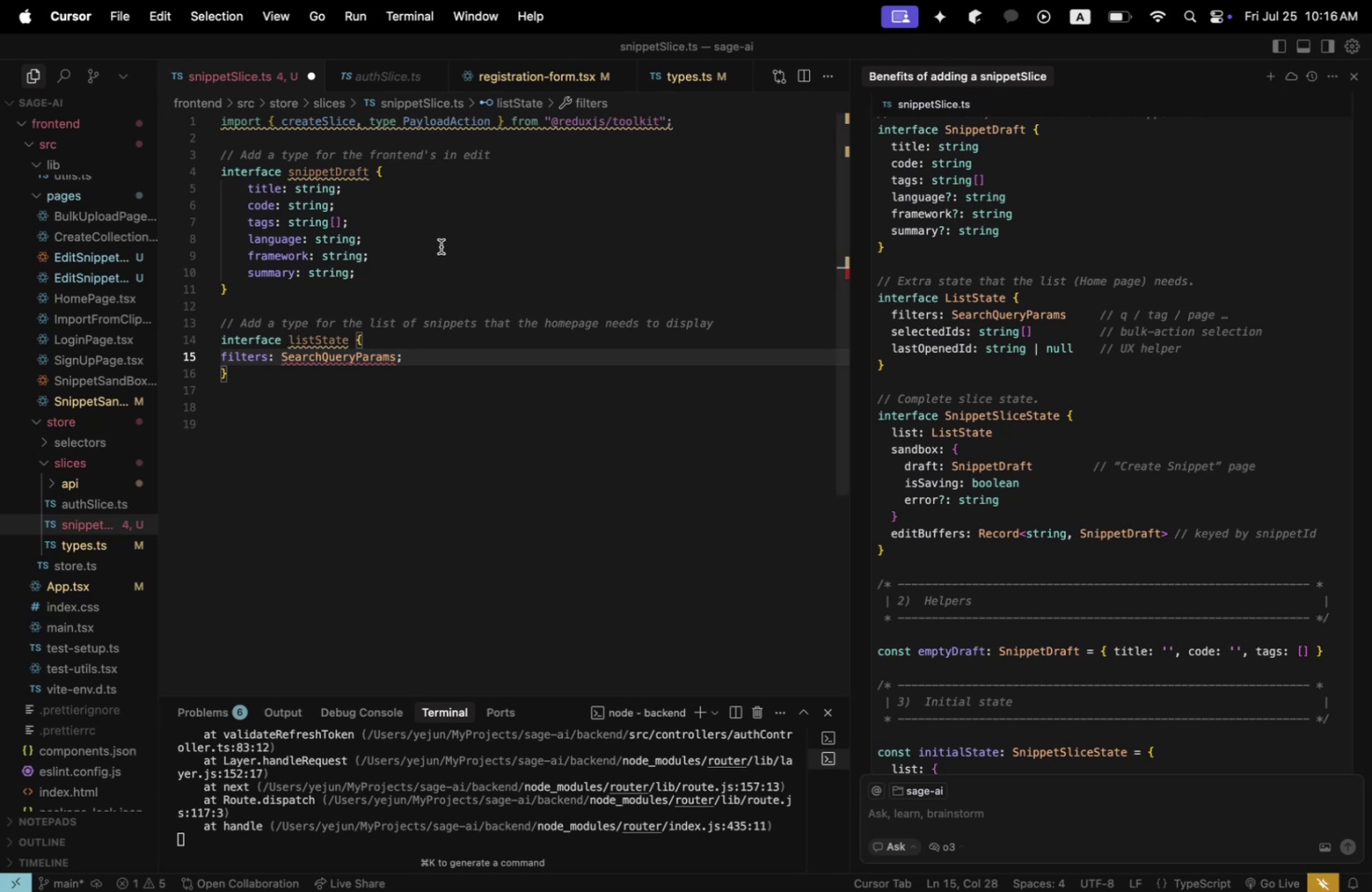 
left_click([704, 123])
 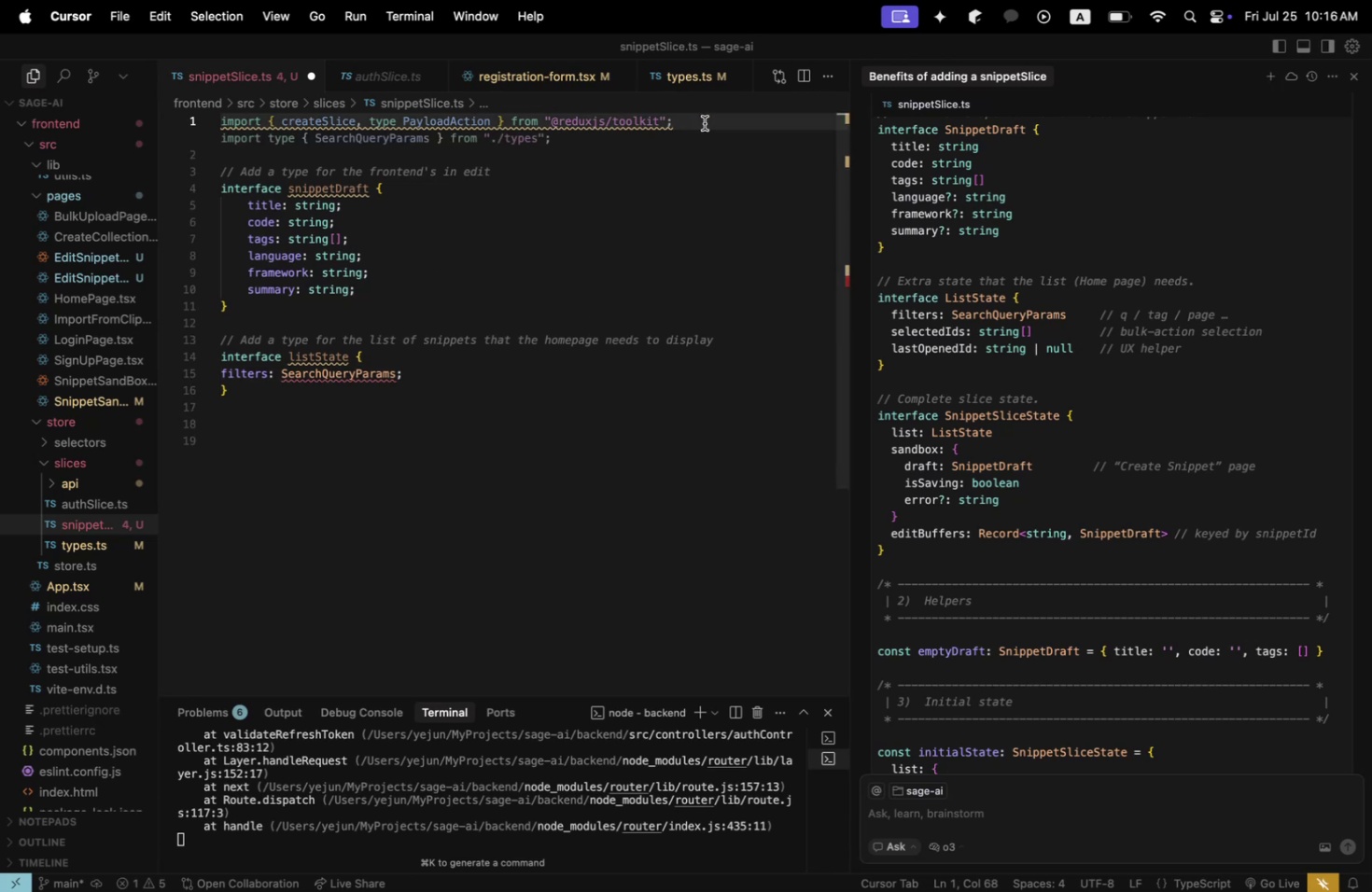 
key(Enter)
 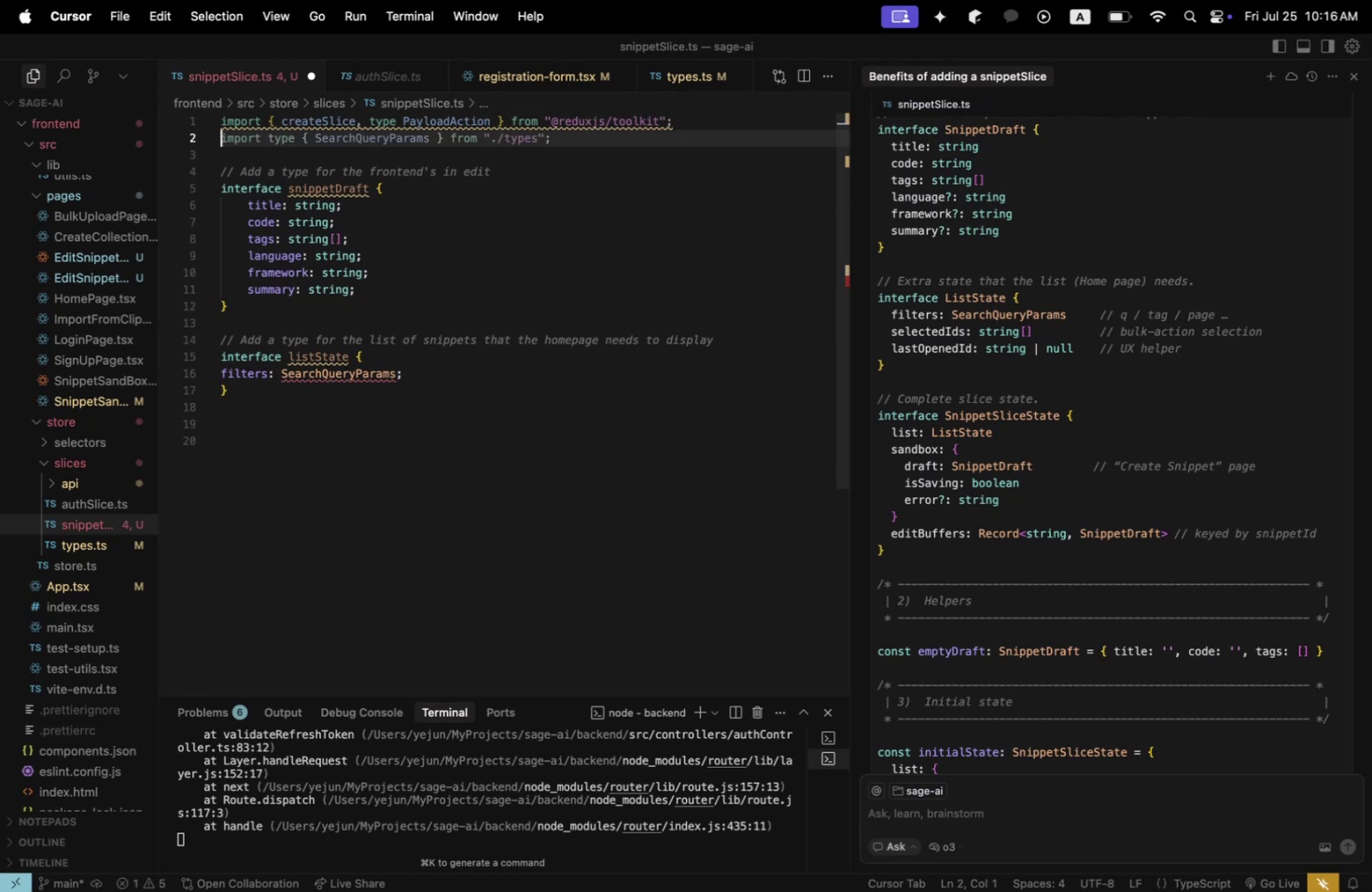 
key(Tab)
 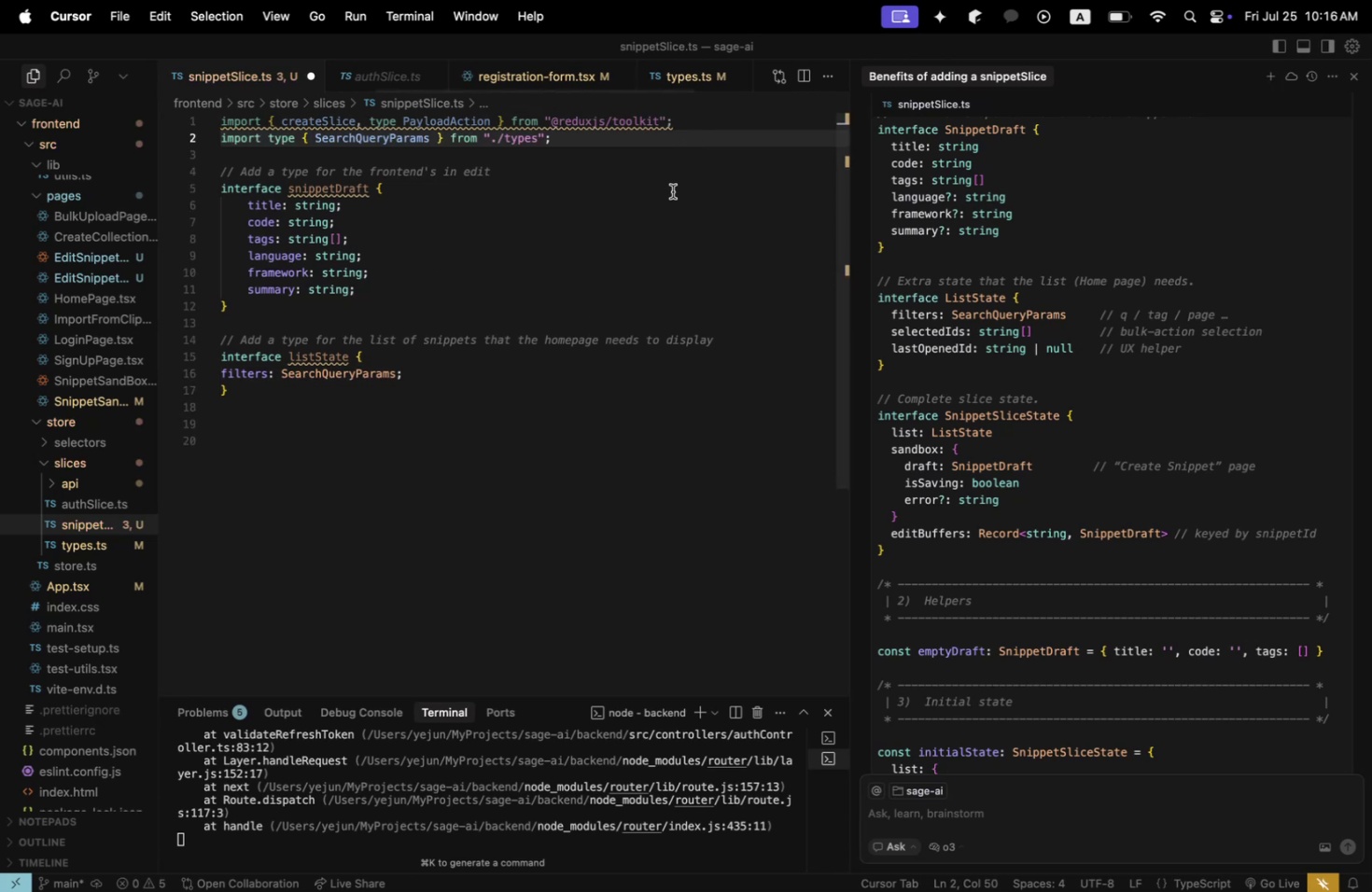 
key(Meta+CommandLeft)
 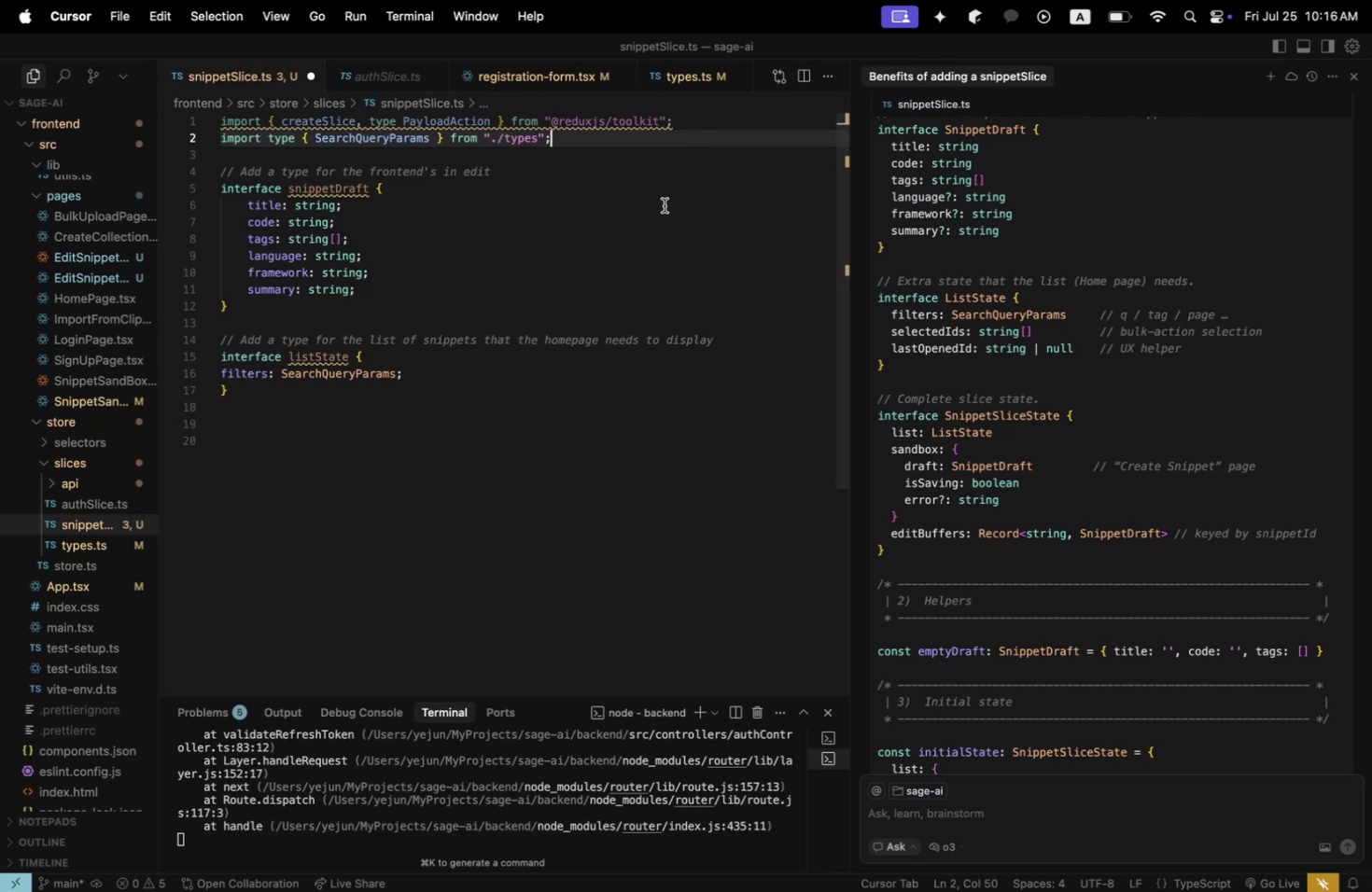 
key(Meta+S)
 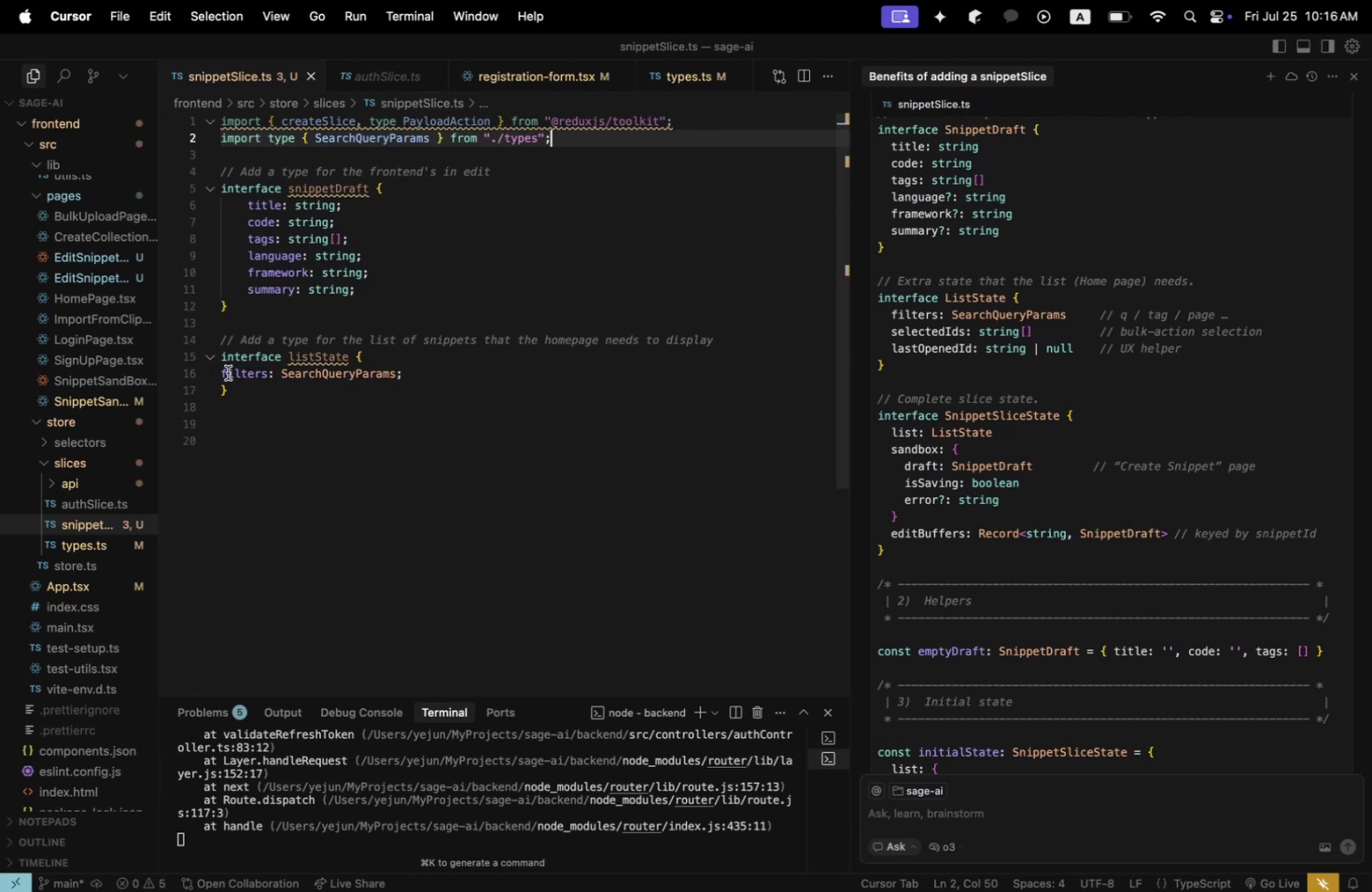 
left_click([220, 372])
 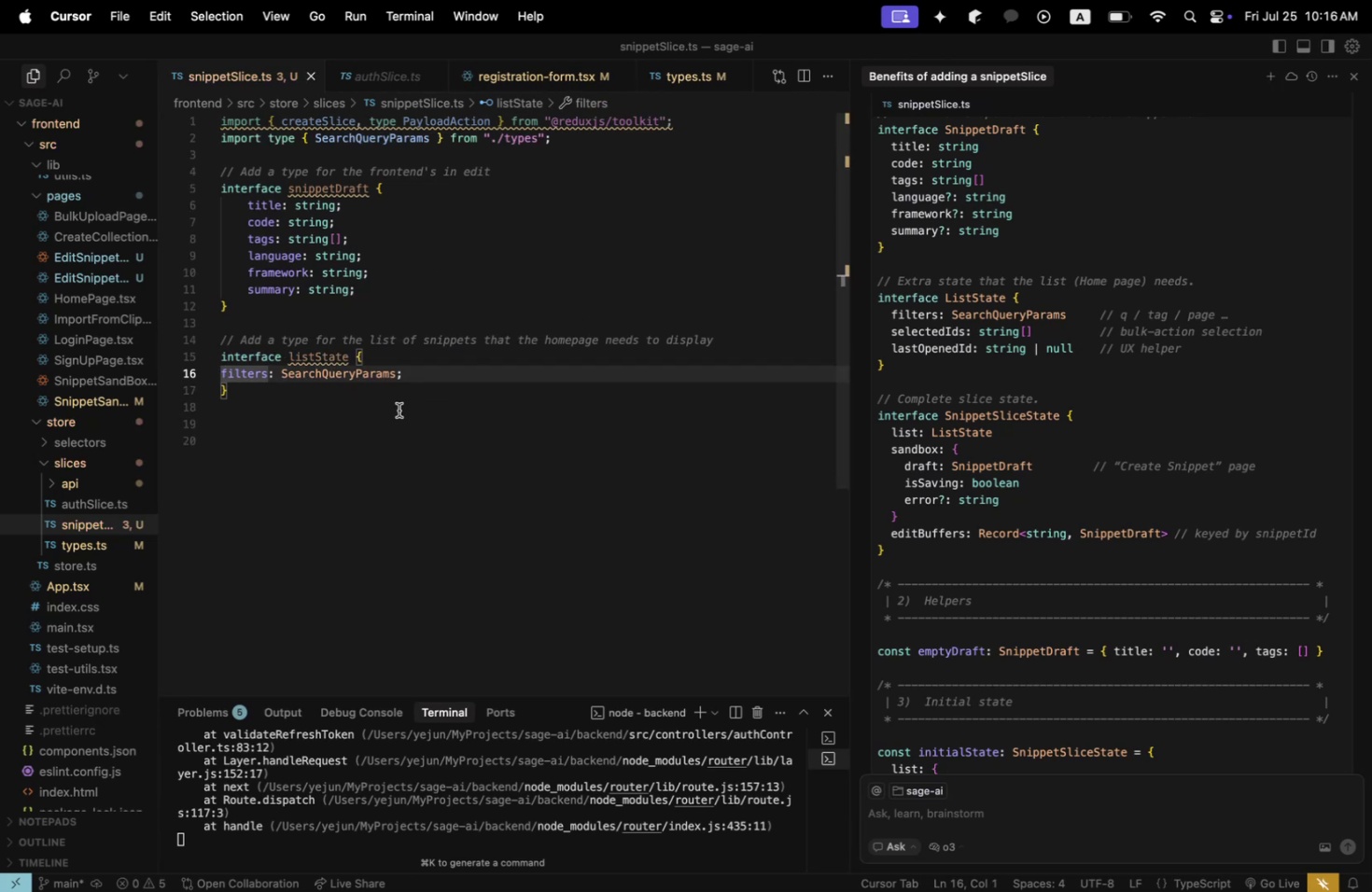 
key(Tab)
 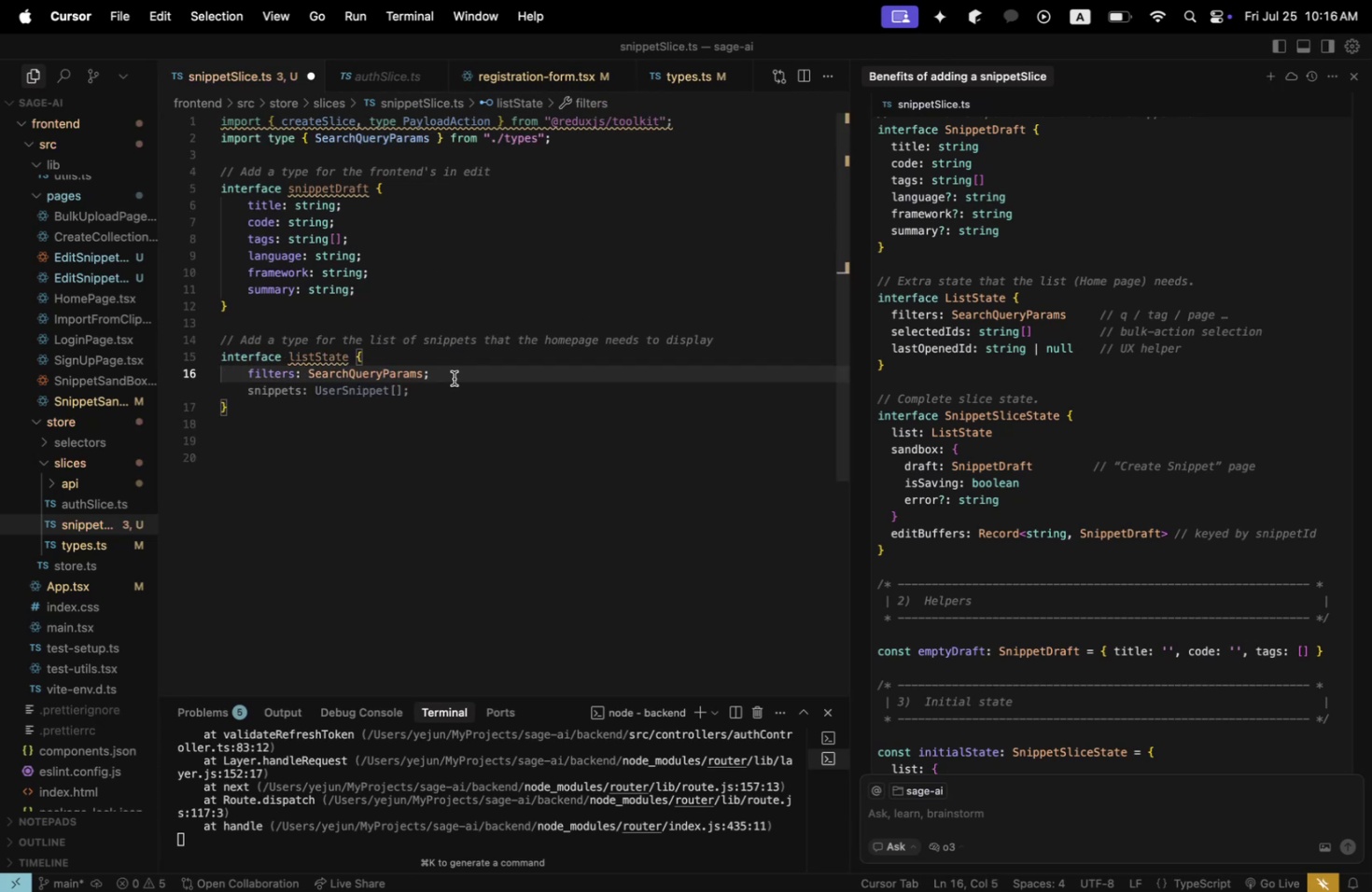 
left_click([455, 375])
 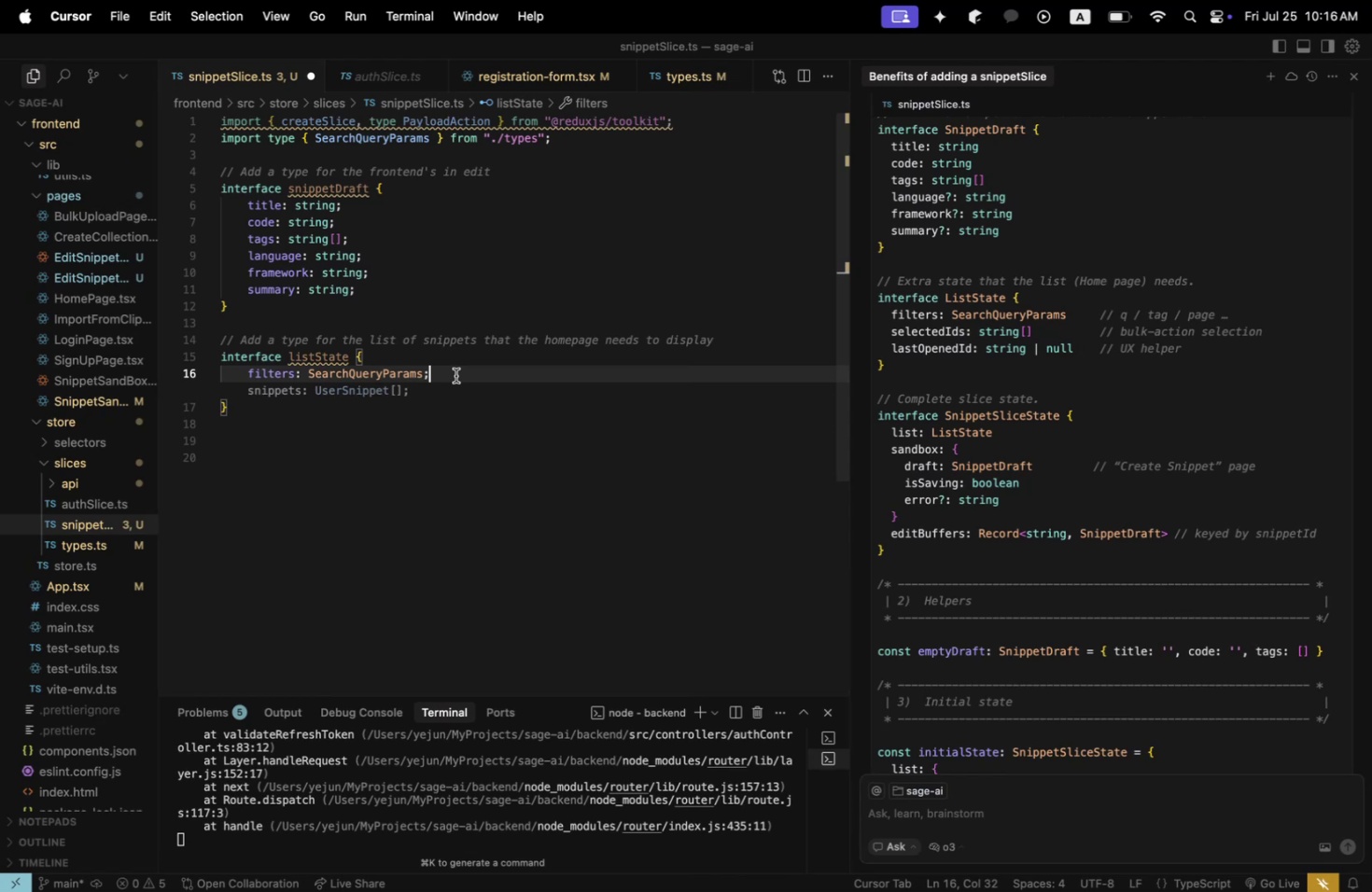 
key(Enter)
 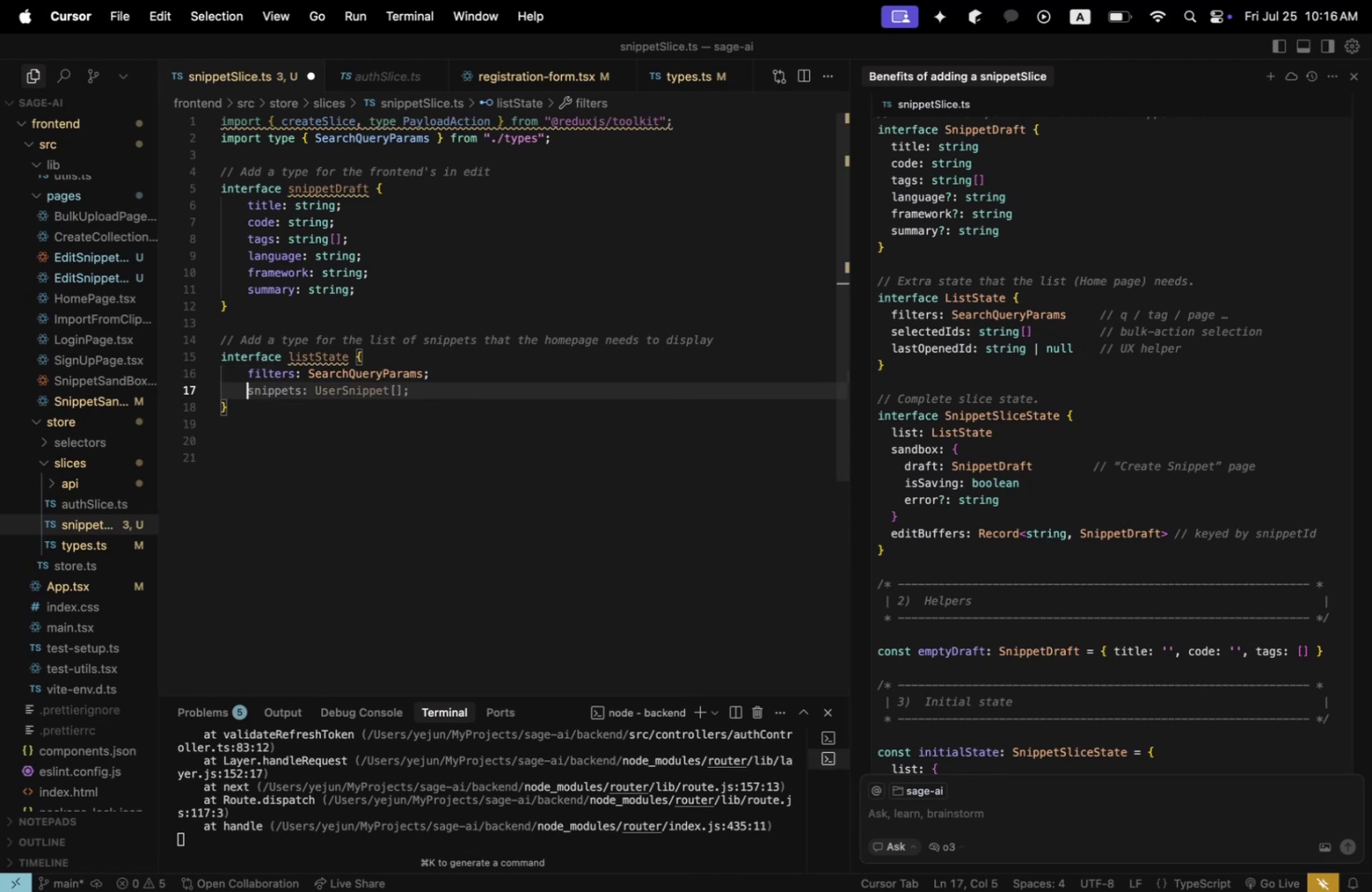 
type(i)
key(Backspace)
type(IDs)
key(Backspace)
key(Backspace)
type(d)
key(Backspace)
key(Backspace)
type(SelectedIds: stringp[)
key(Backspace)
key(Backspace)
key(Backspace)
type(gp[)
key(Backspace)
key(Backspace)
type([])
 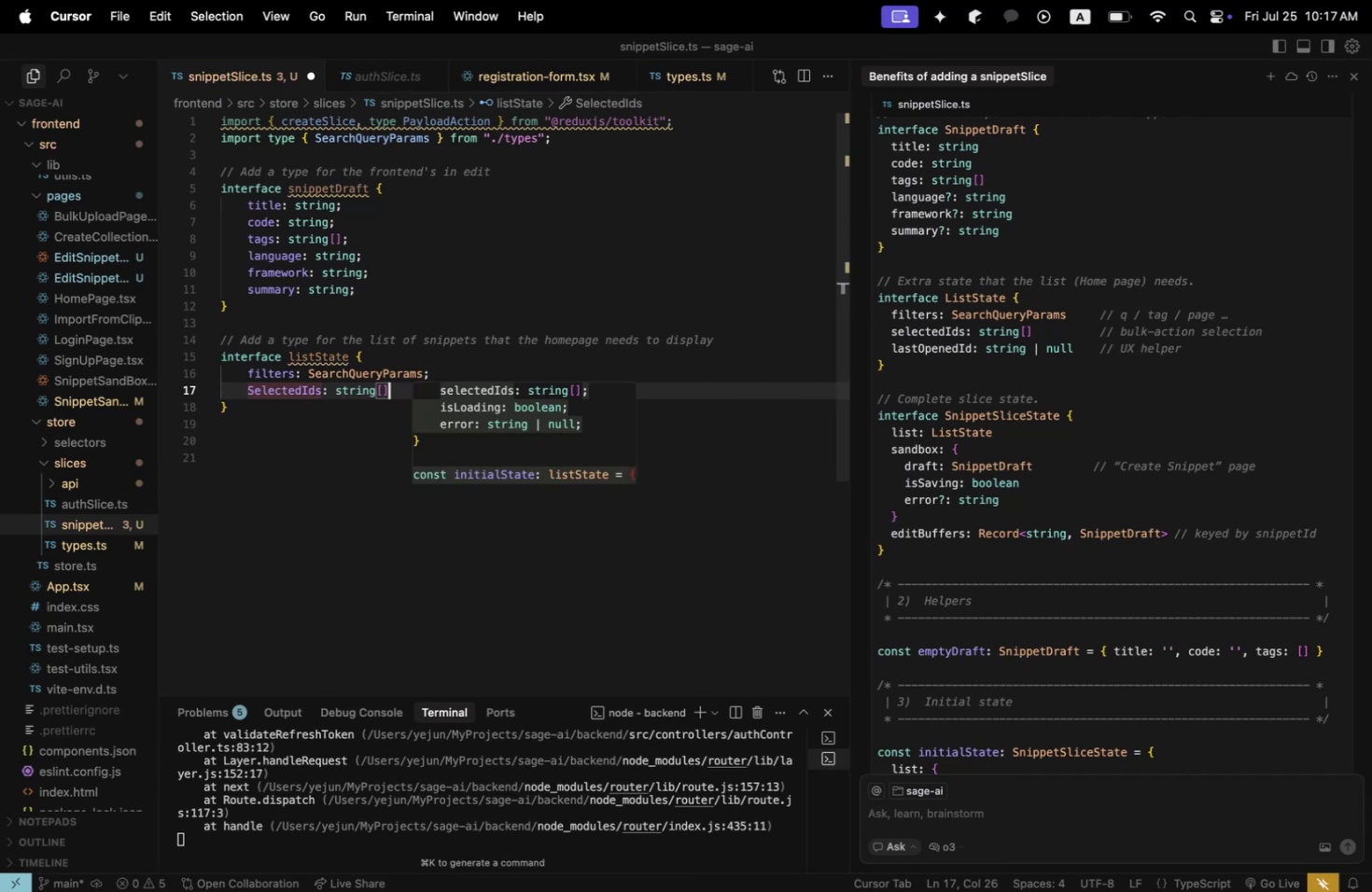 
 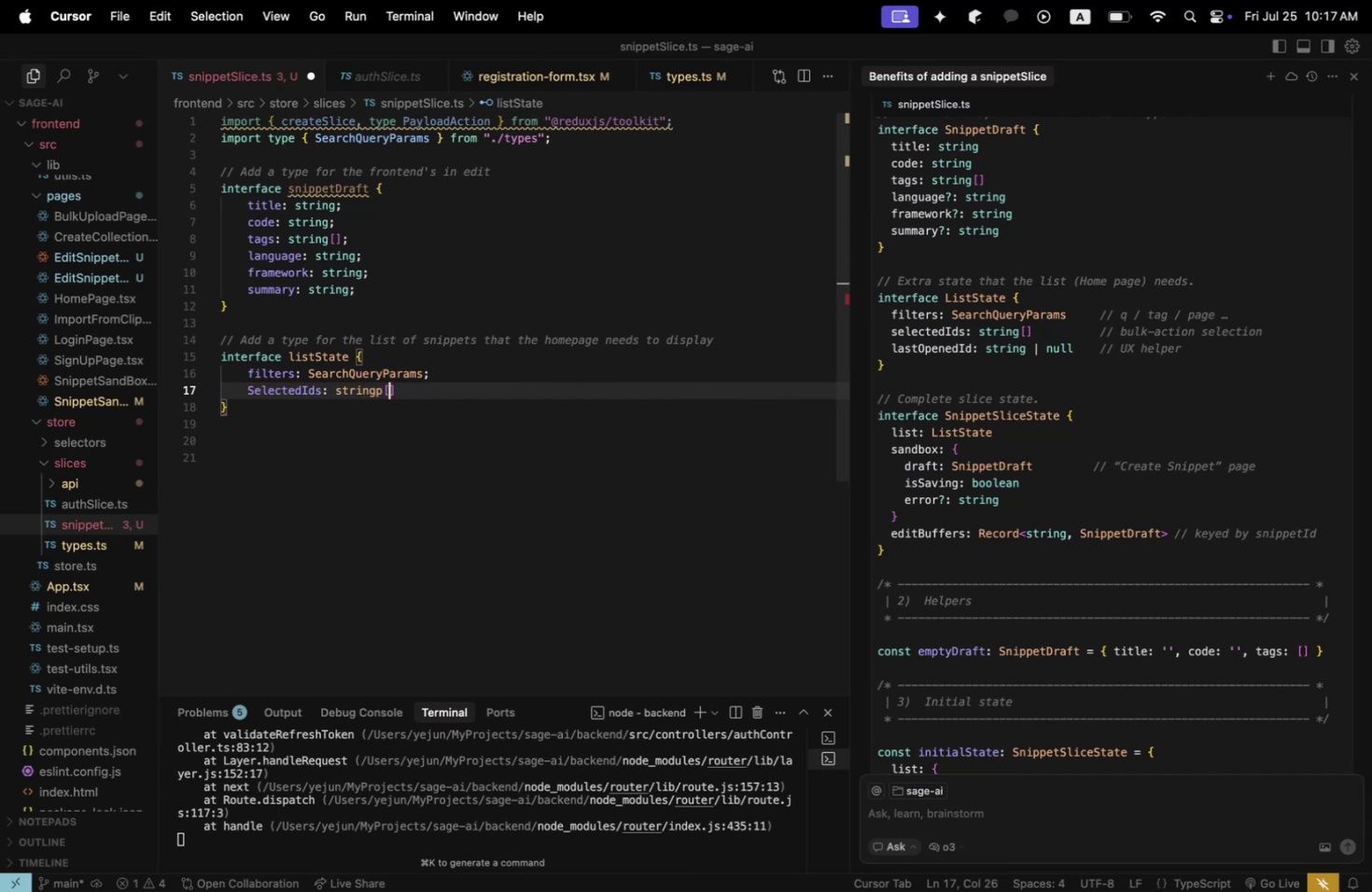 
key(ArrowRight)
 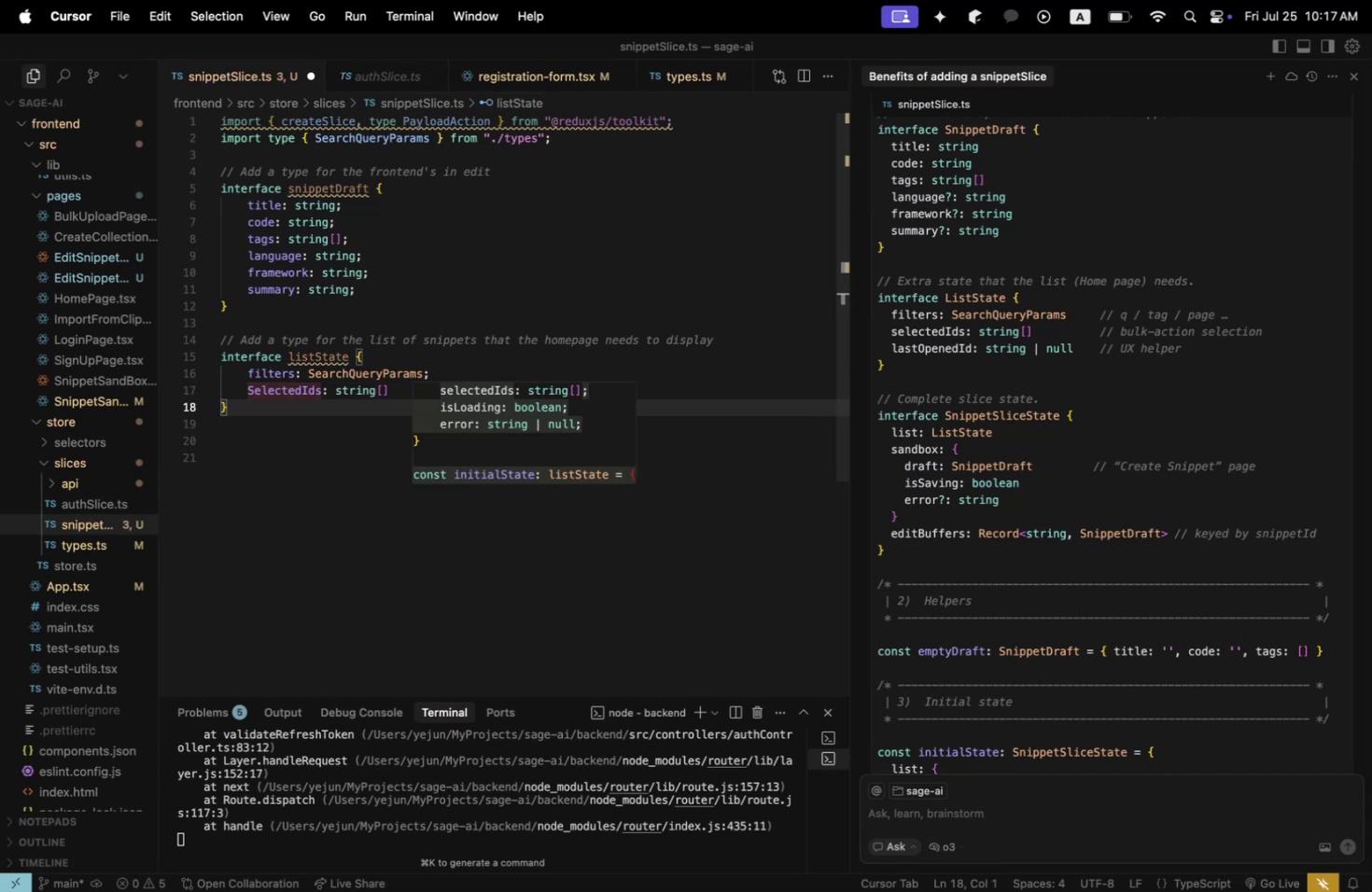 
key(Backspace)
 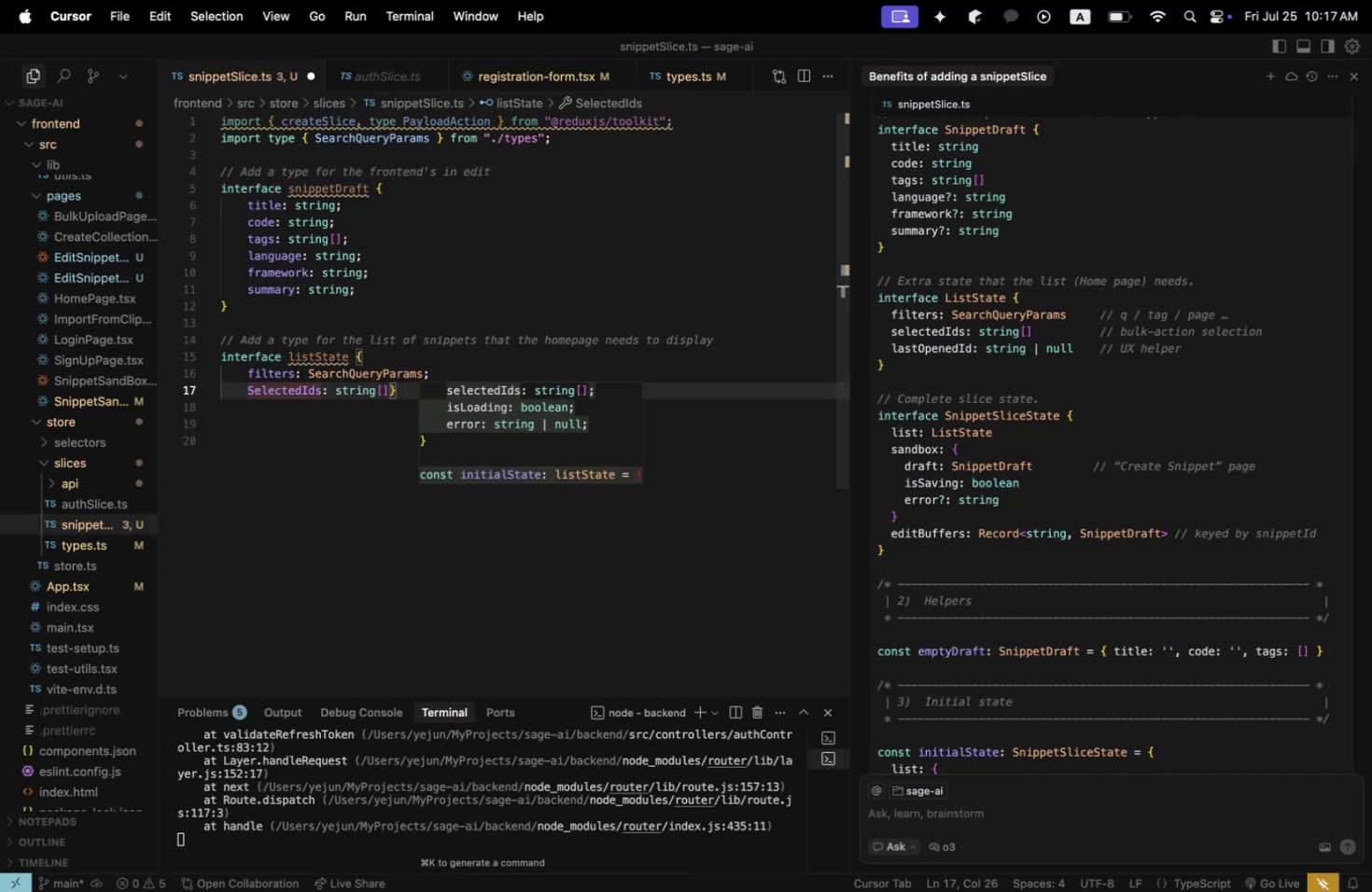 
key(Semicolon)
 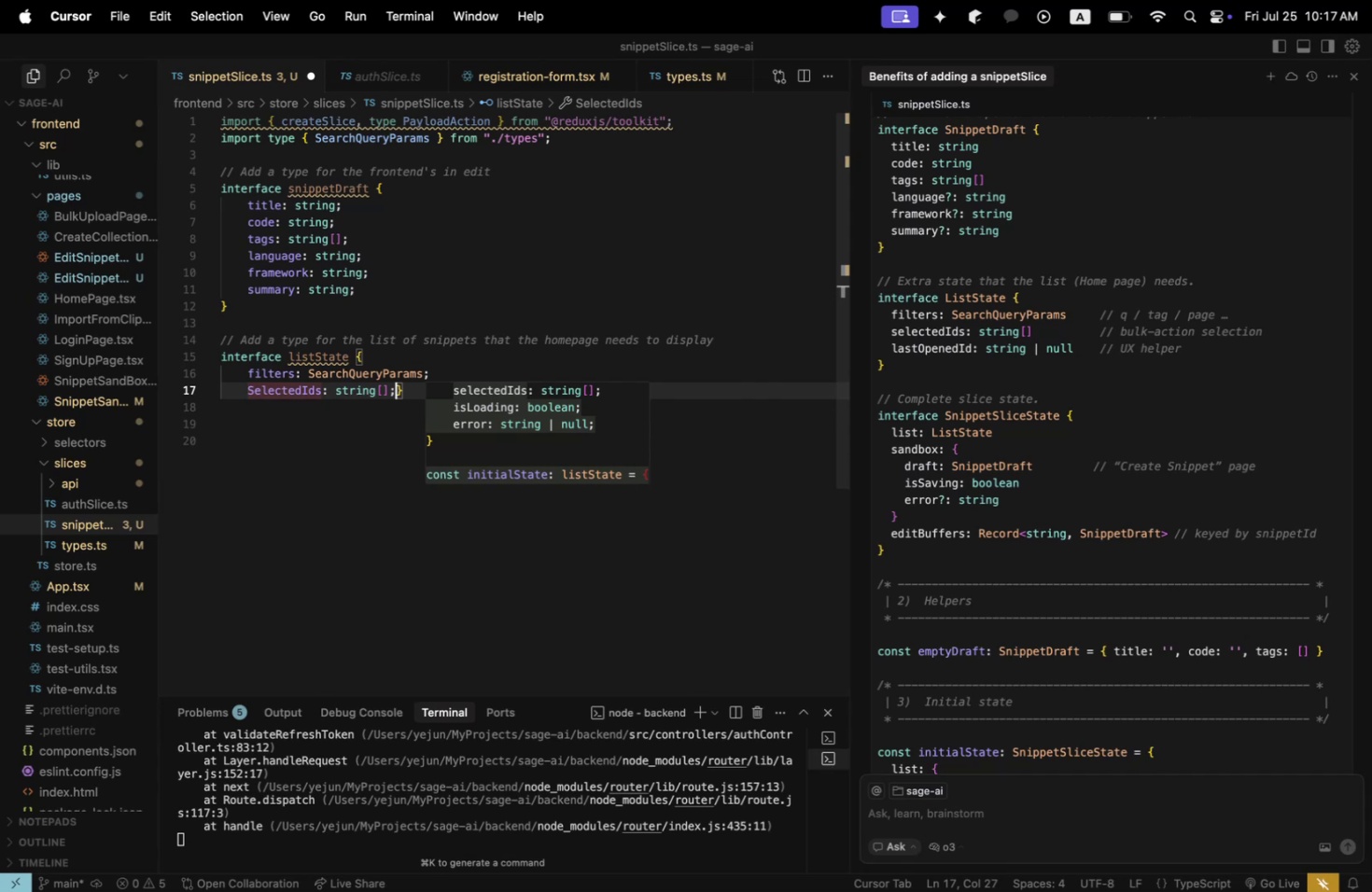 
key(Enter)
 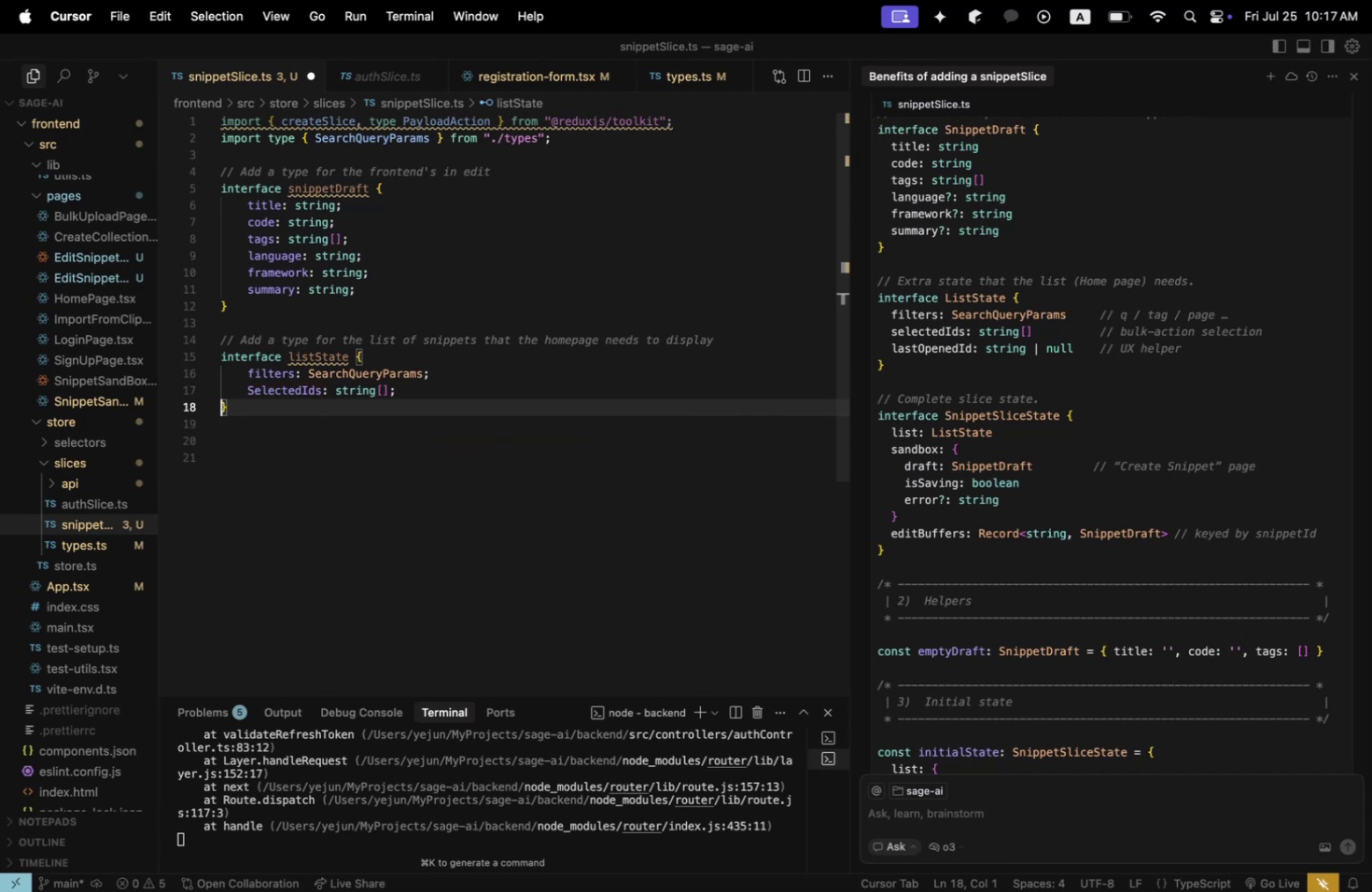 
left_click([445, 385])
 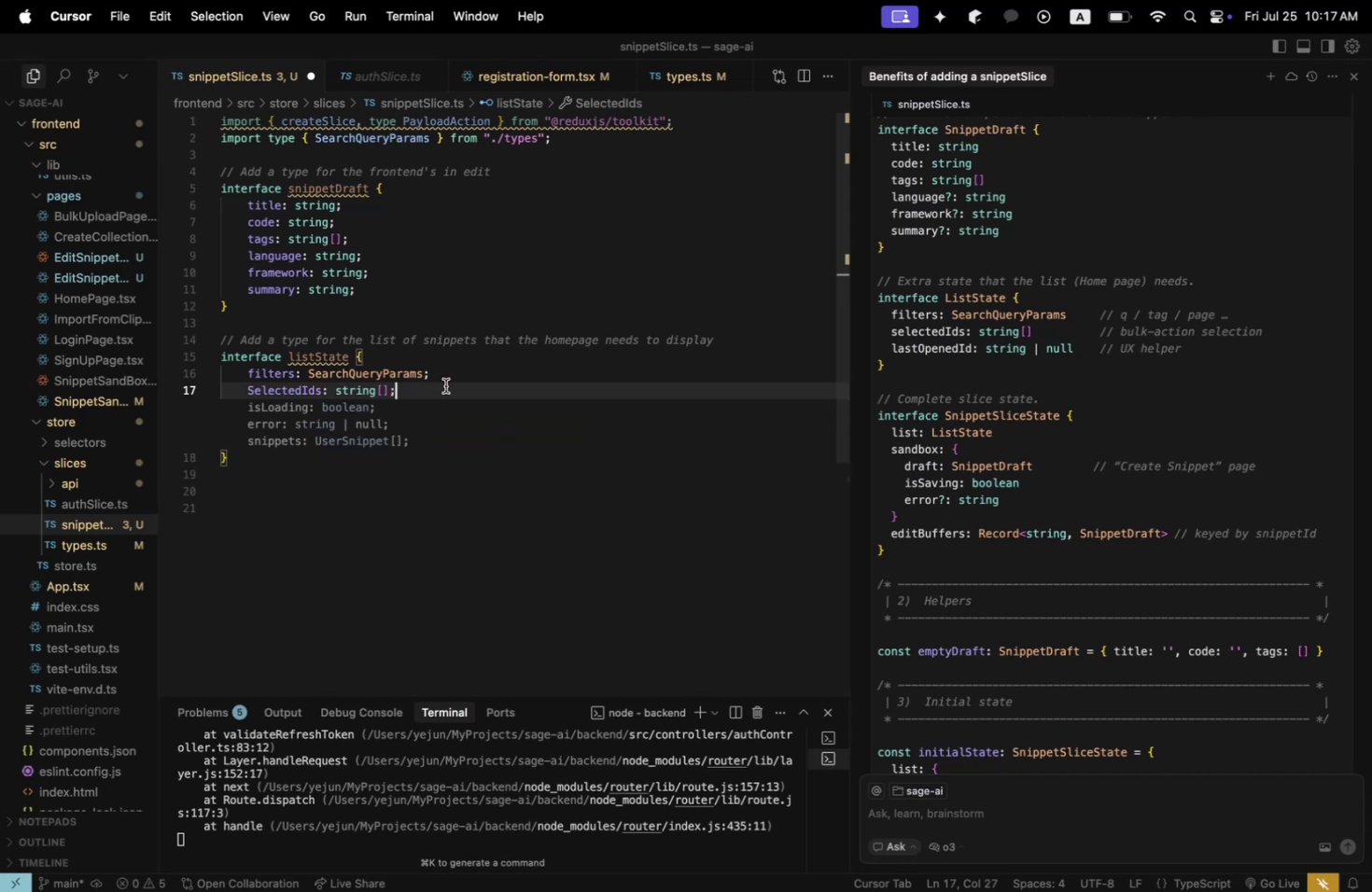 
key(Enter)
 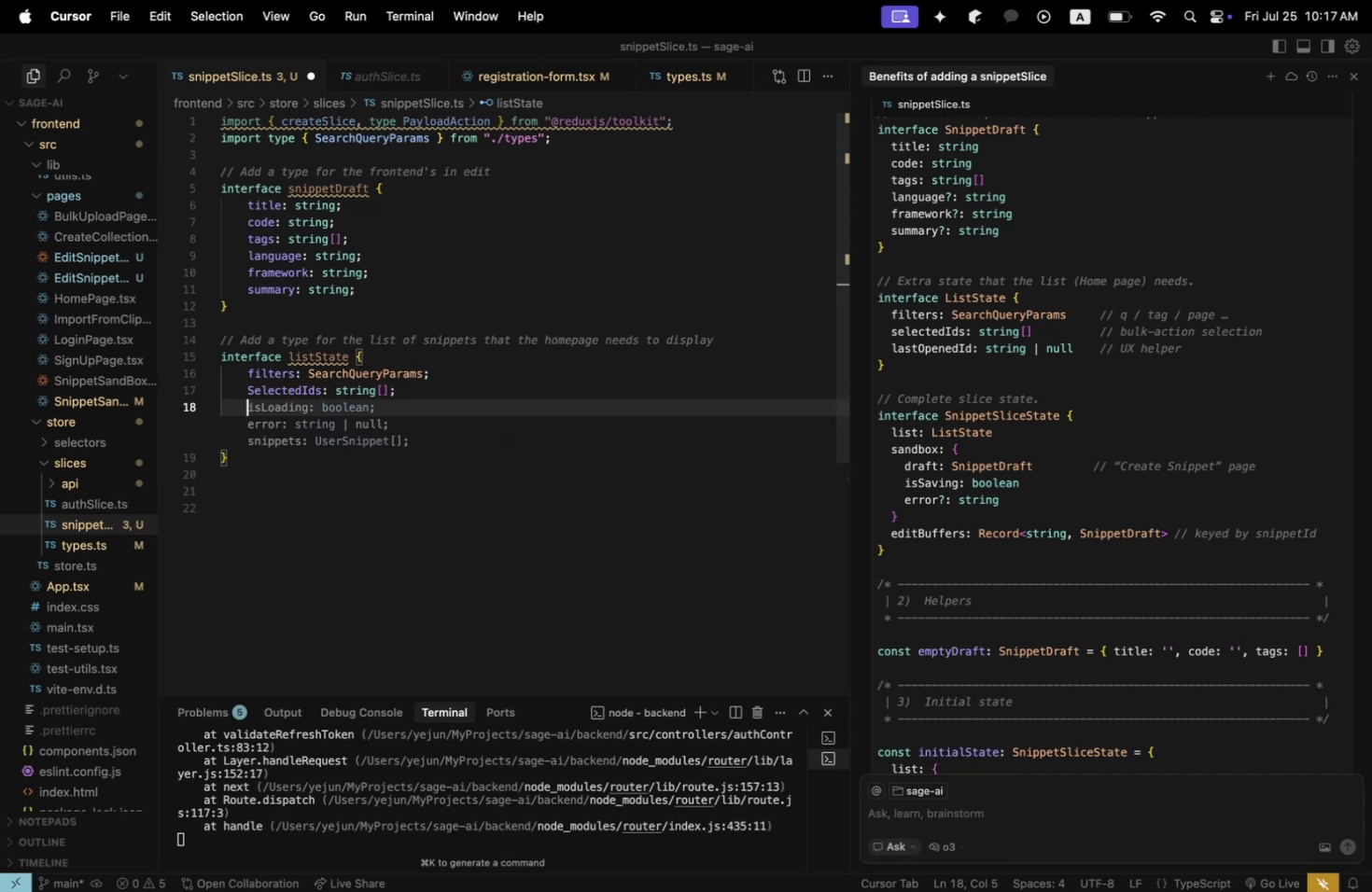 
type(las)
 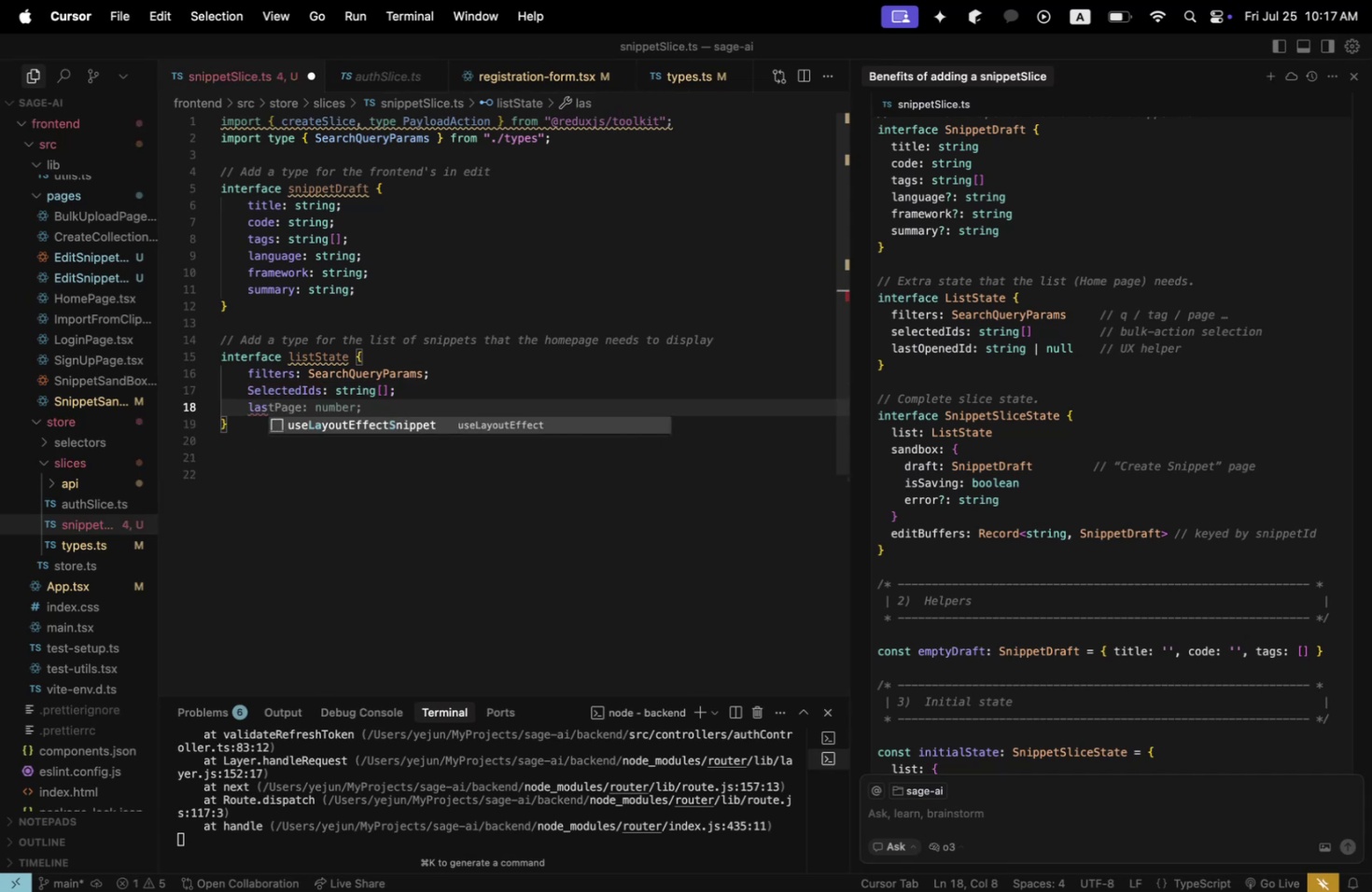 
scroll: coordinate [1044, 309], scroll_direction: down, amount: 101.0
 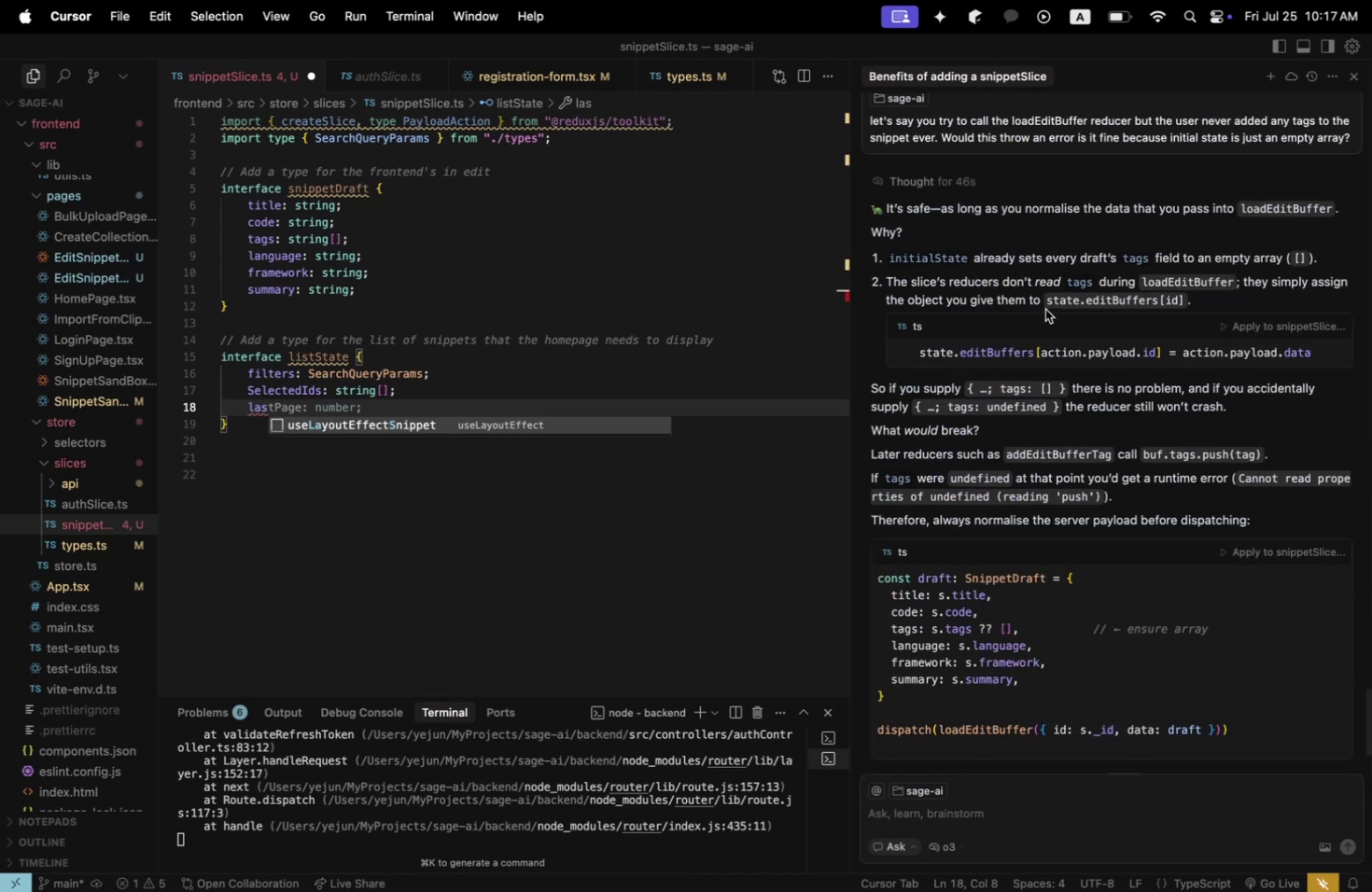 
scroll: coordinate [1044, 309], scroll_direction: up, amount: 122.0
 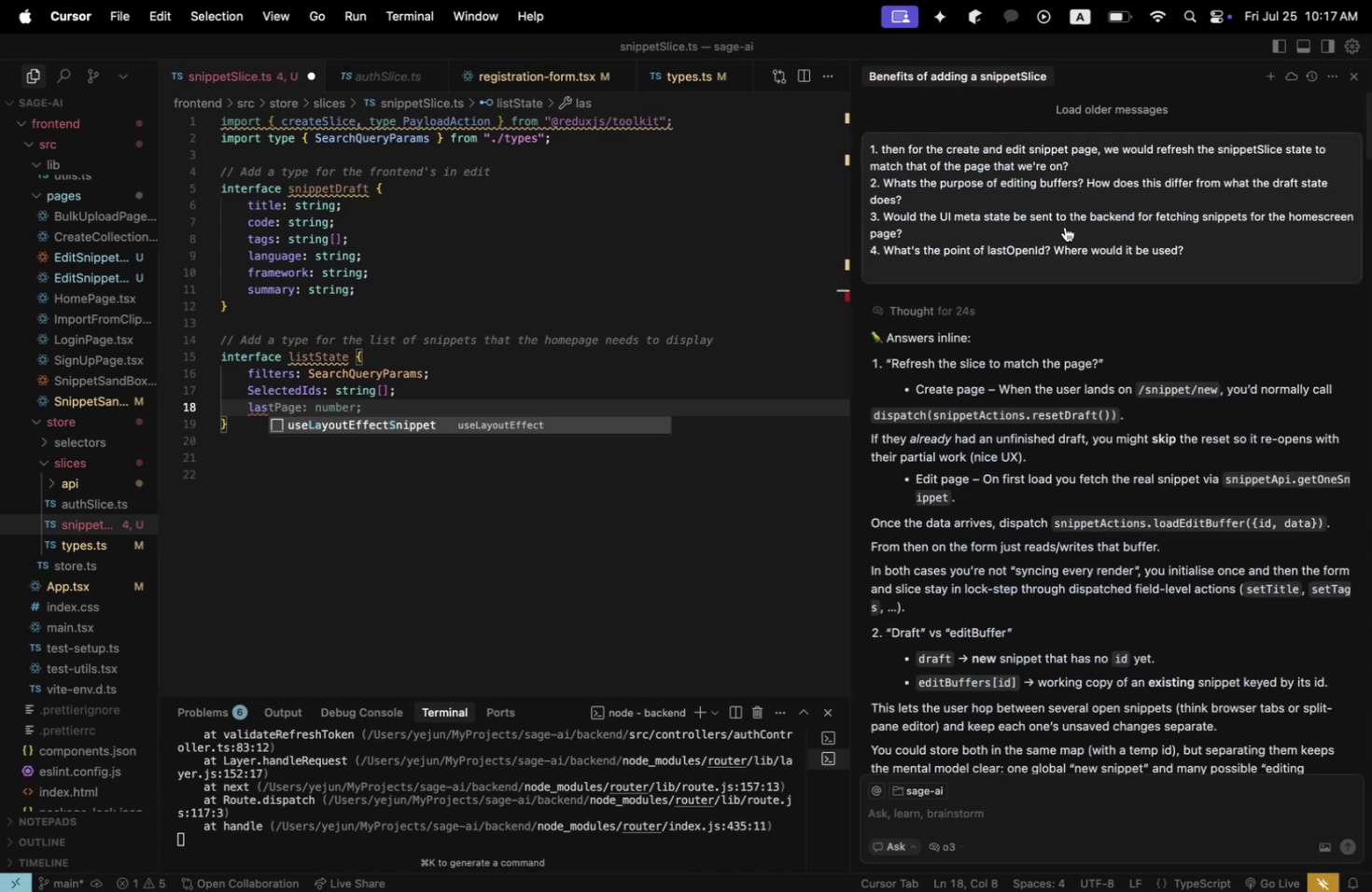 
scroll: coordinate [1079, 320], scroll_direction: down, amount: 14.0
 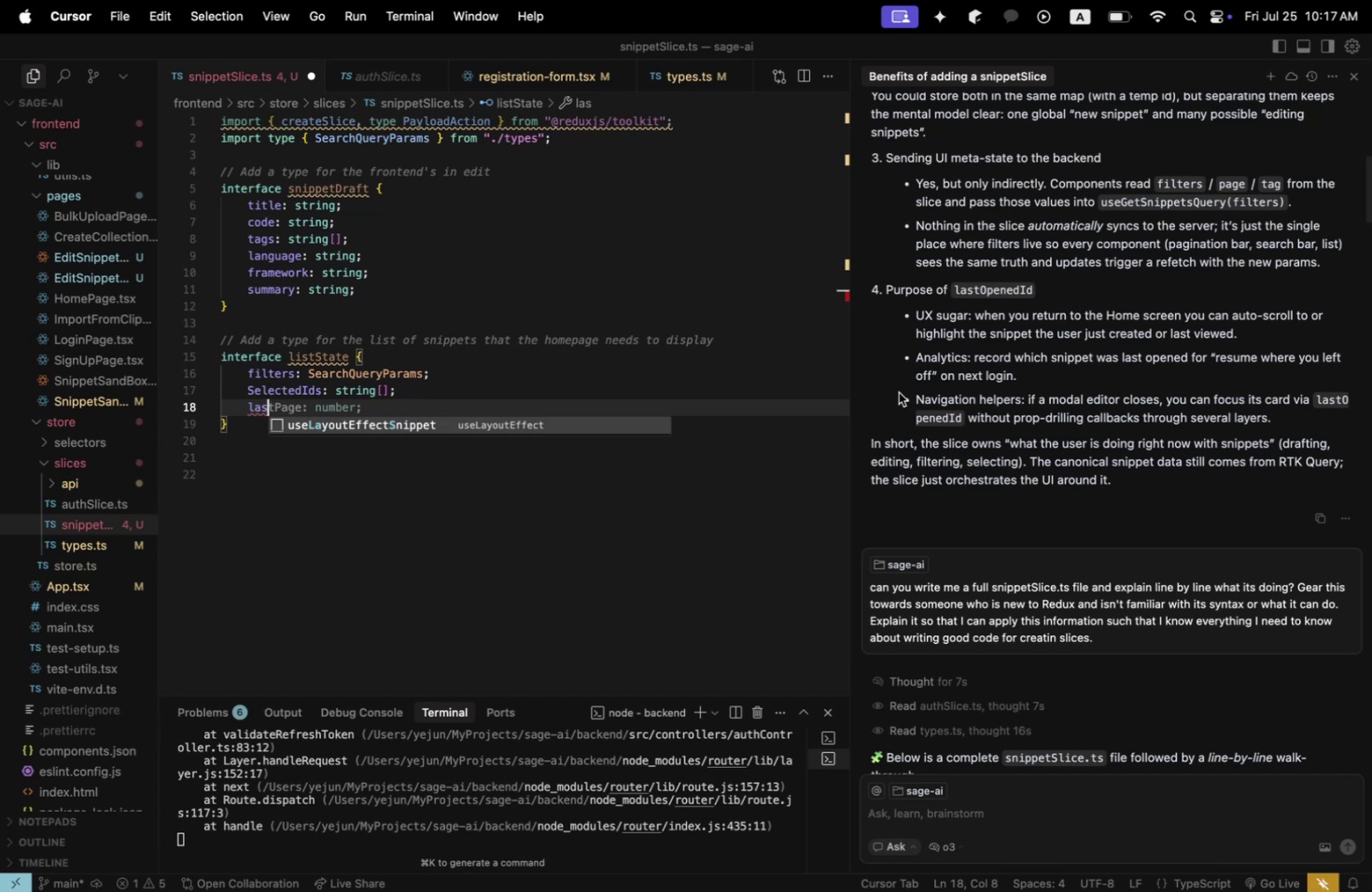 
wait(25.71)
 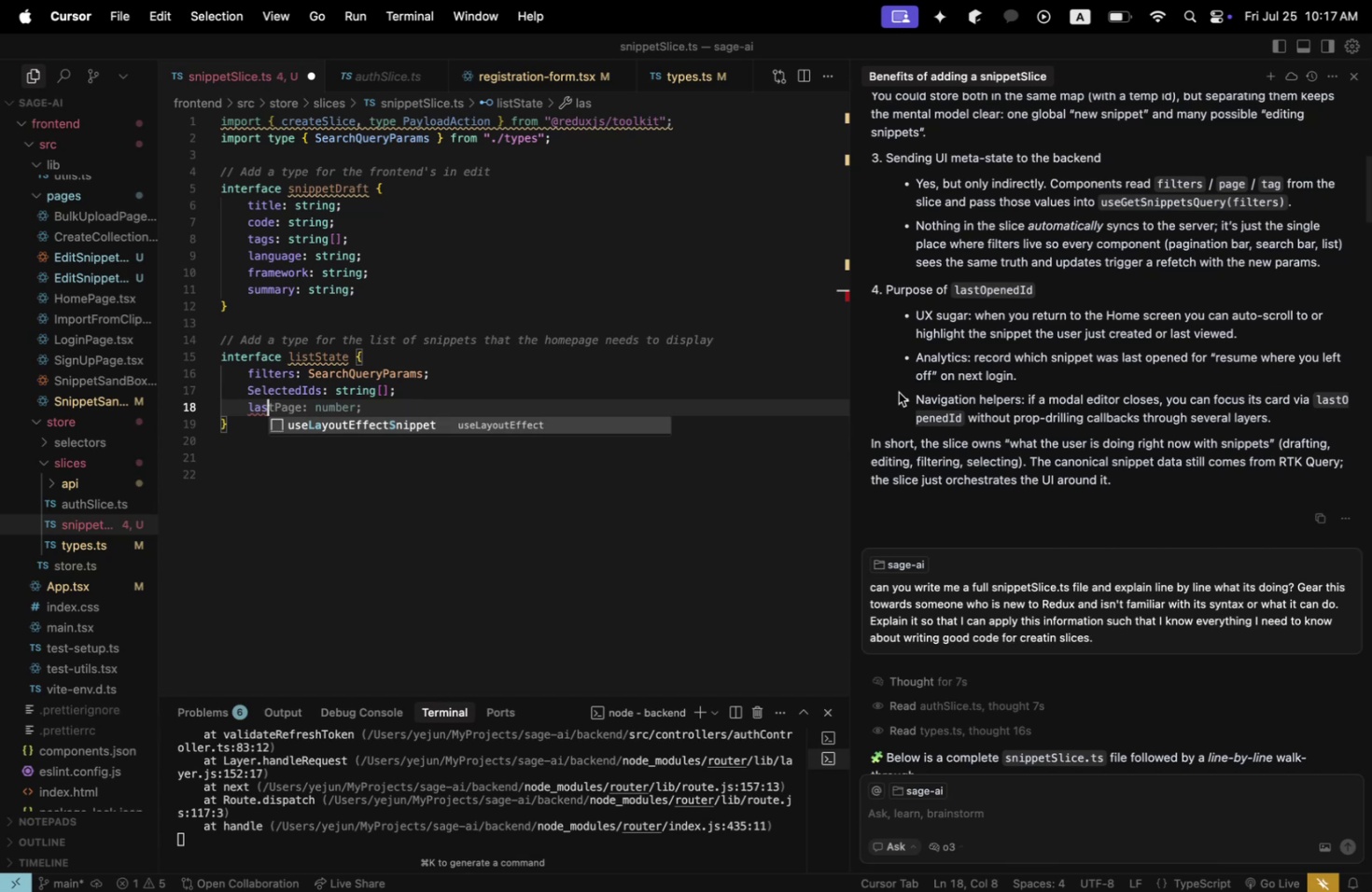 
type(tOepen)
key(Backspace)
key(Backspace)
key(Backspace)
key(Backspace)
type(penedId: string)
 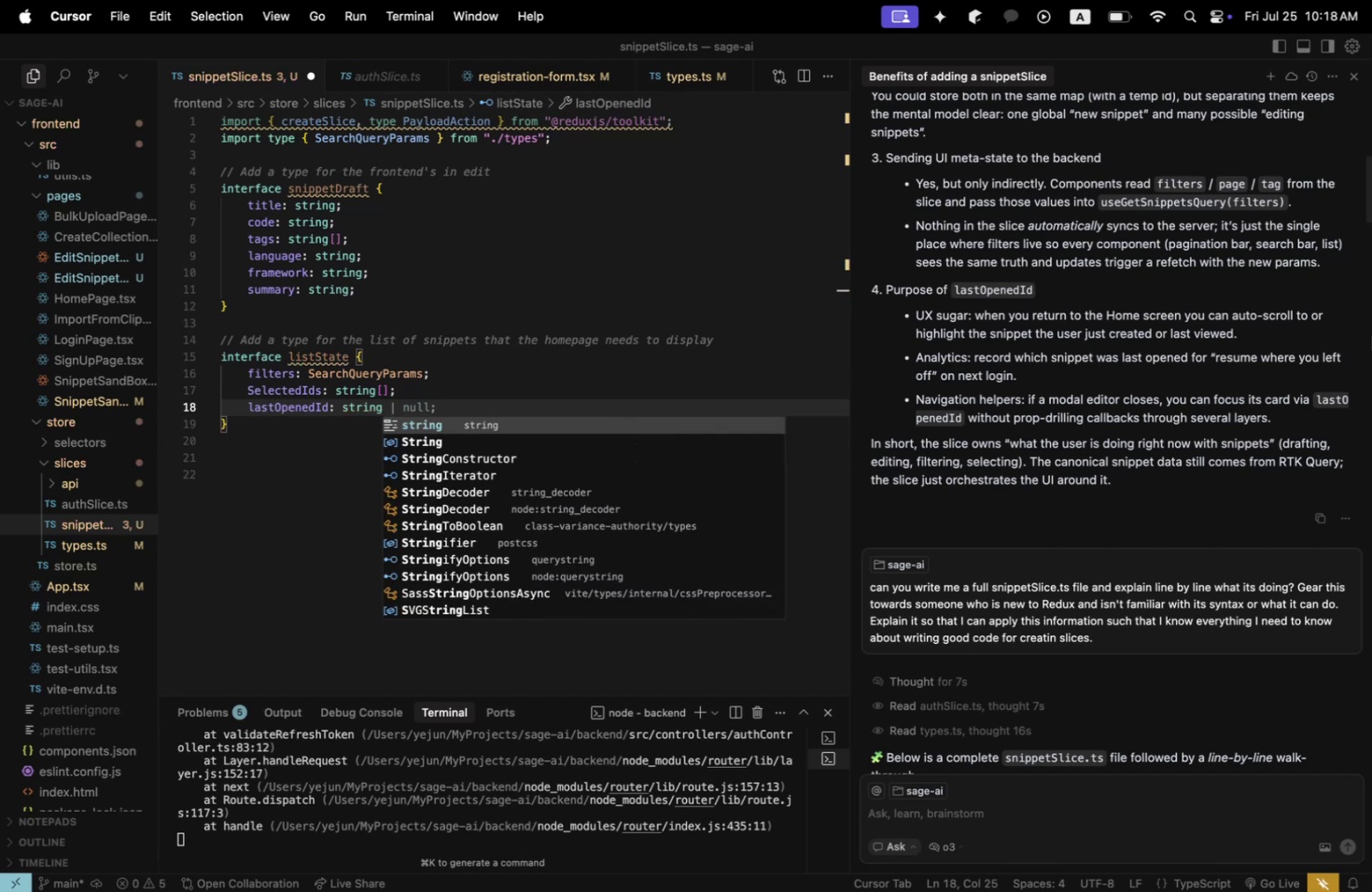 
scroll: coordinate [1159, 334], scroll_direction: down, amount: 26.0
 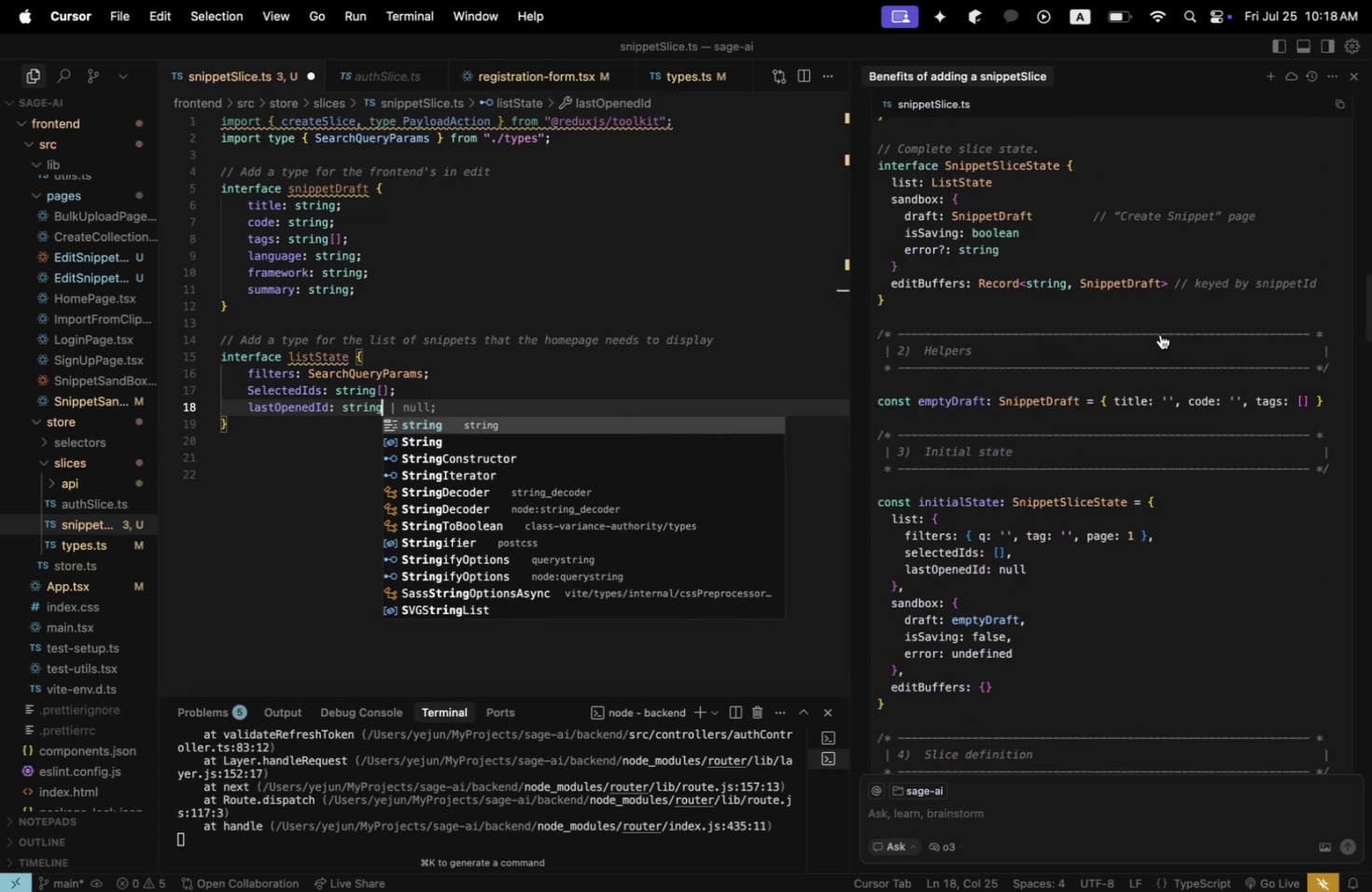 
scroll: coordinate [1159, 334], scroll_direction: up, amount: 2.0
 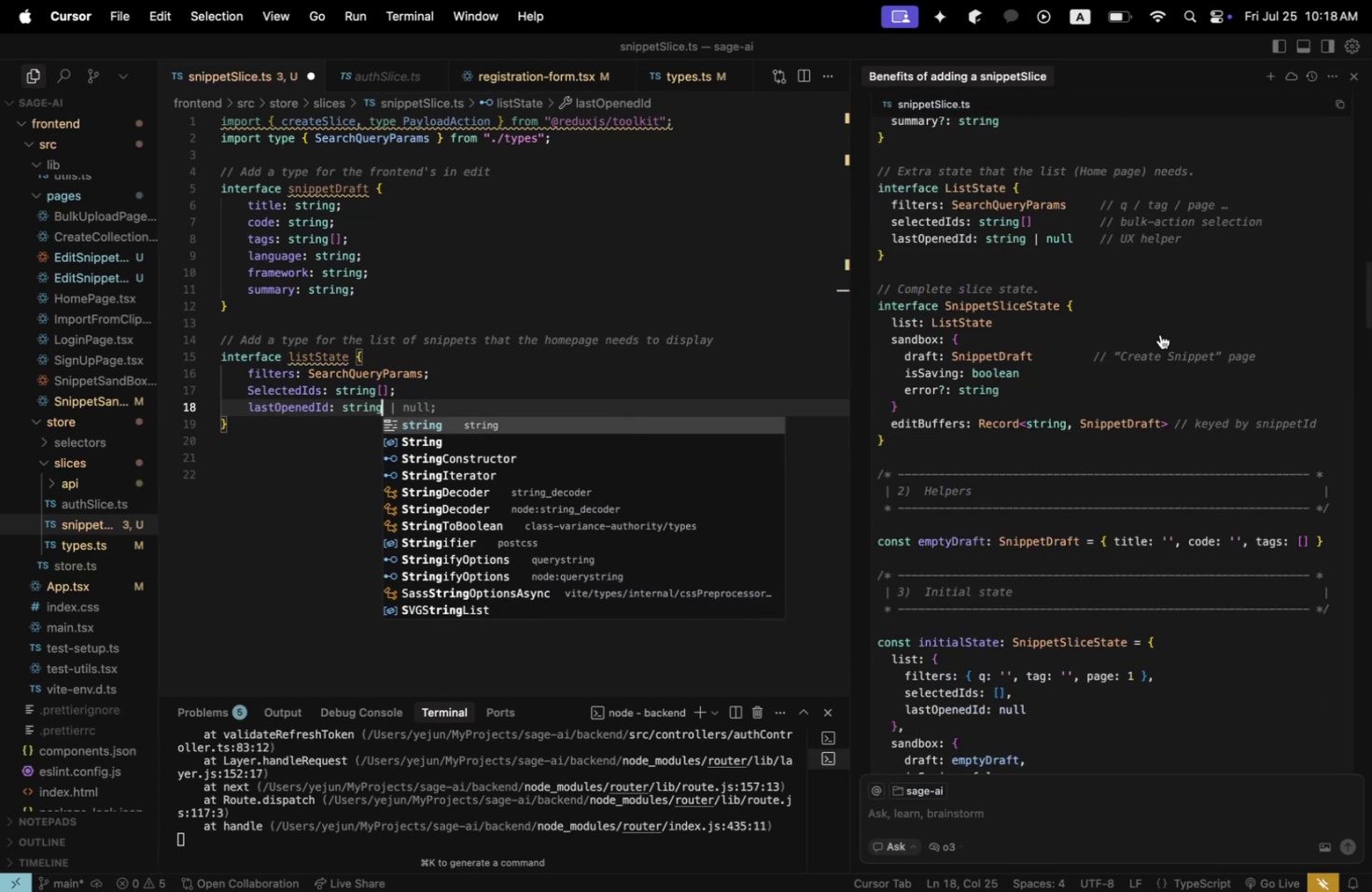 
type( | null;)
 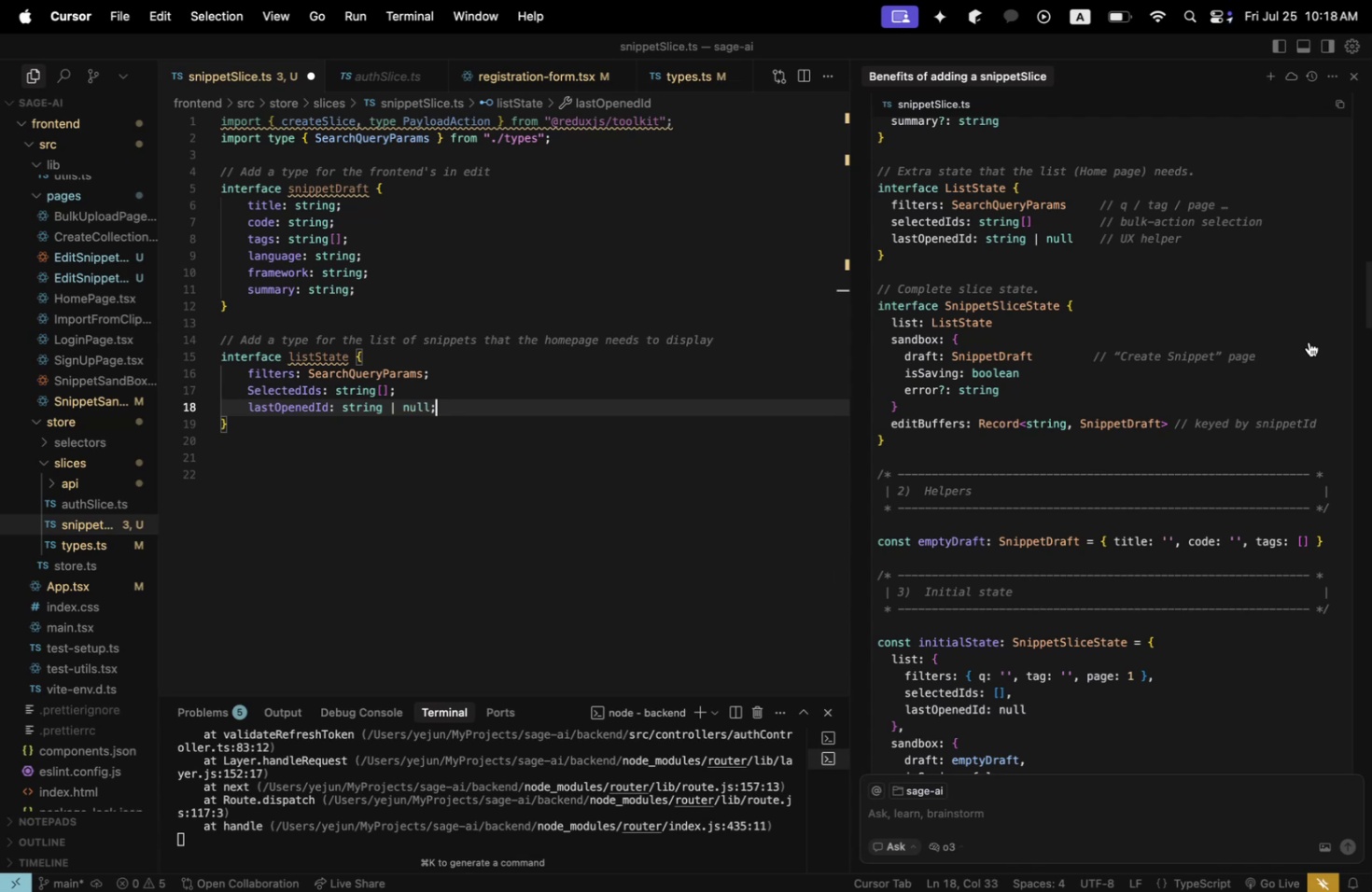 
wait(10.48)
 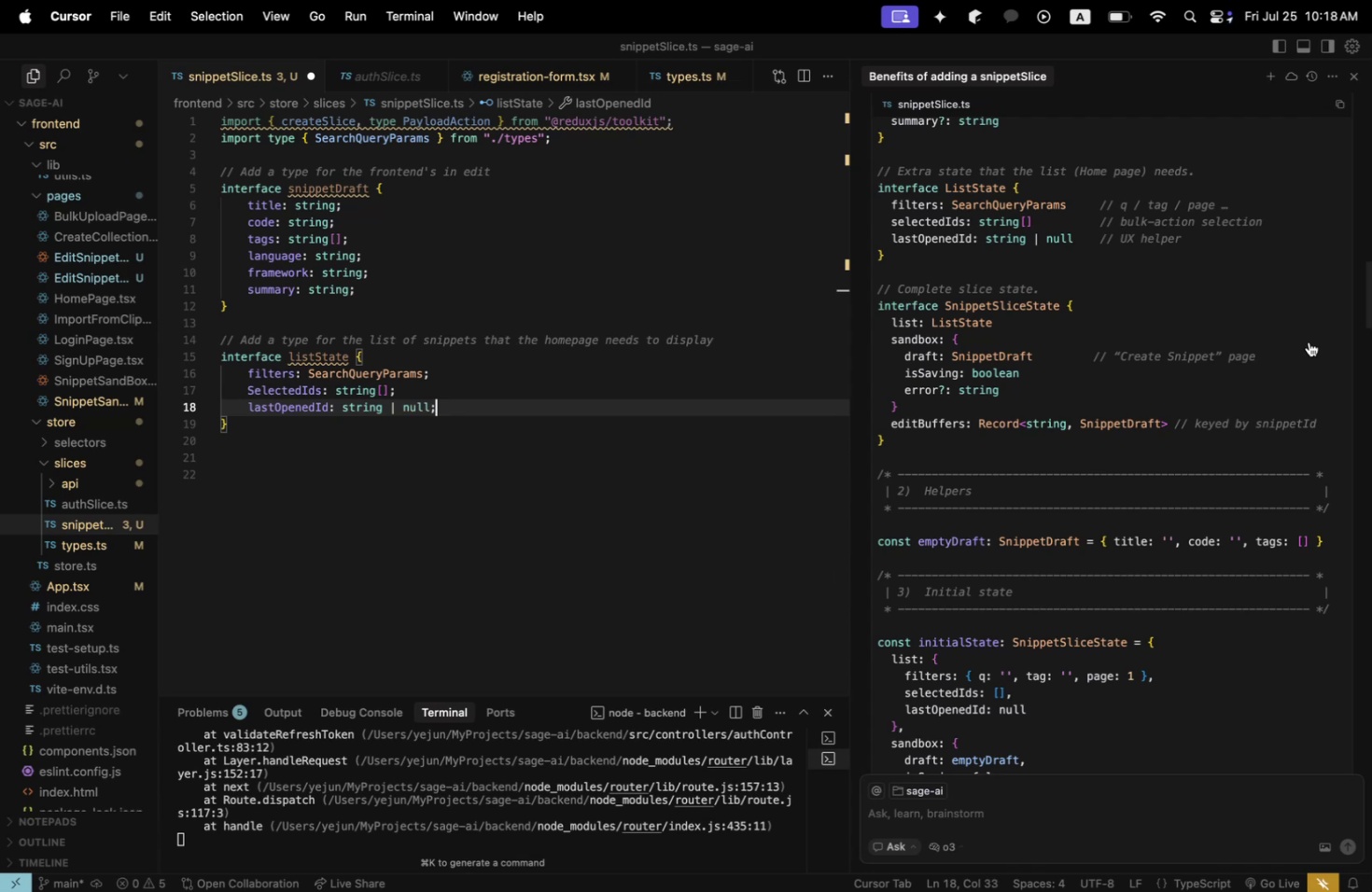 
scroll: coordinate [1162, 402], scroll_direction: down, amount: 1.0
 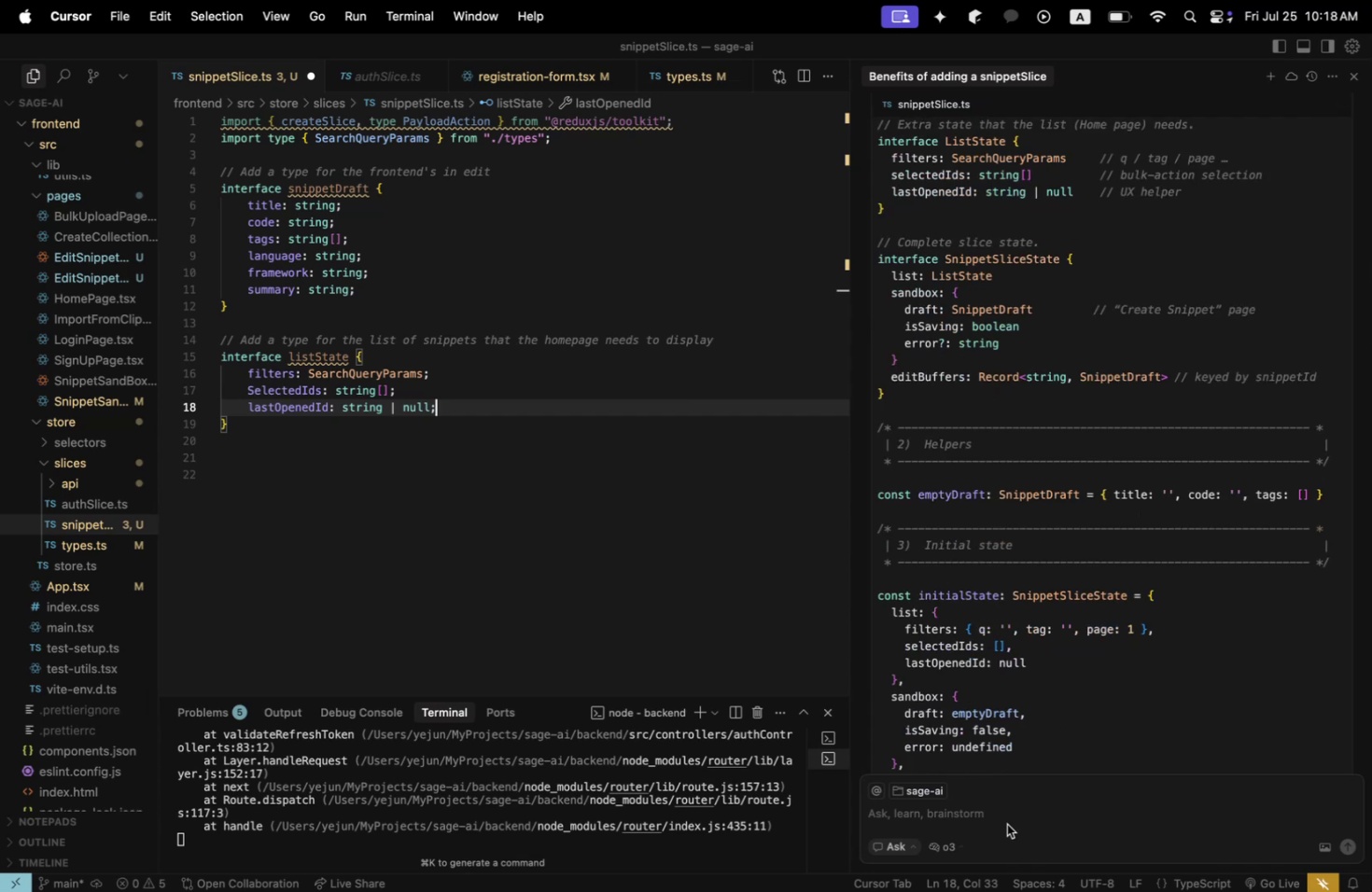 
scroll: coordinate [1066, 470], scroll_direction: up, amount: 2.0
 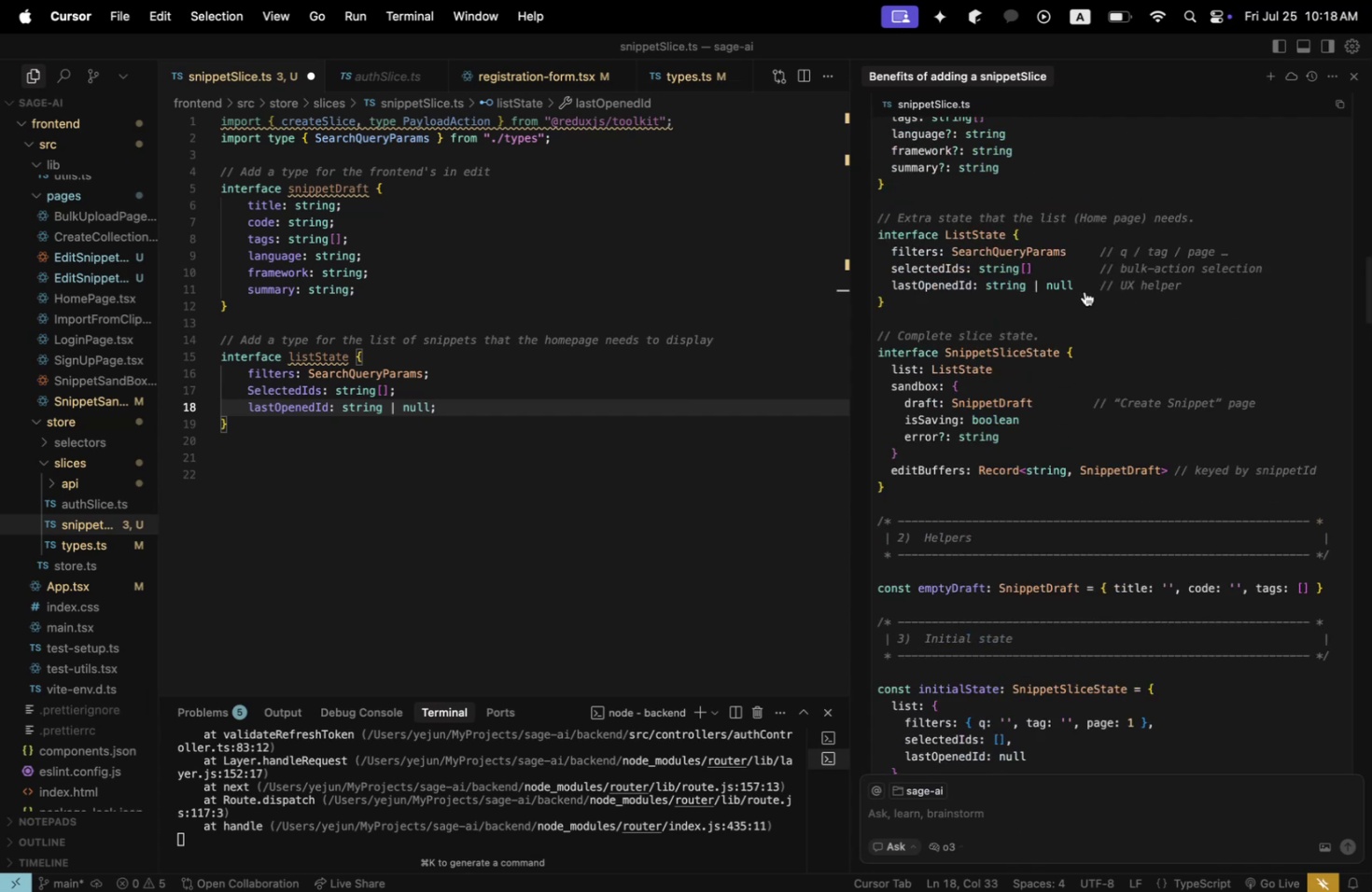 
left_click_drag(start_coordinate=[1084, 288], to_coordinate=[917, 282])
 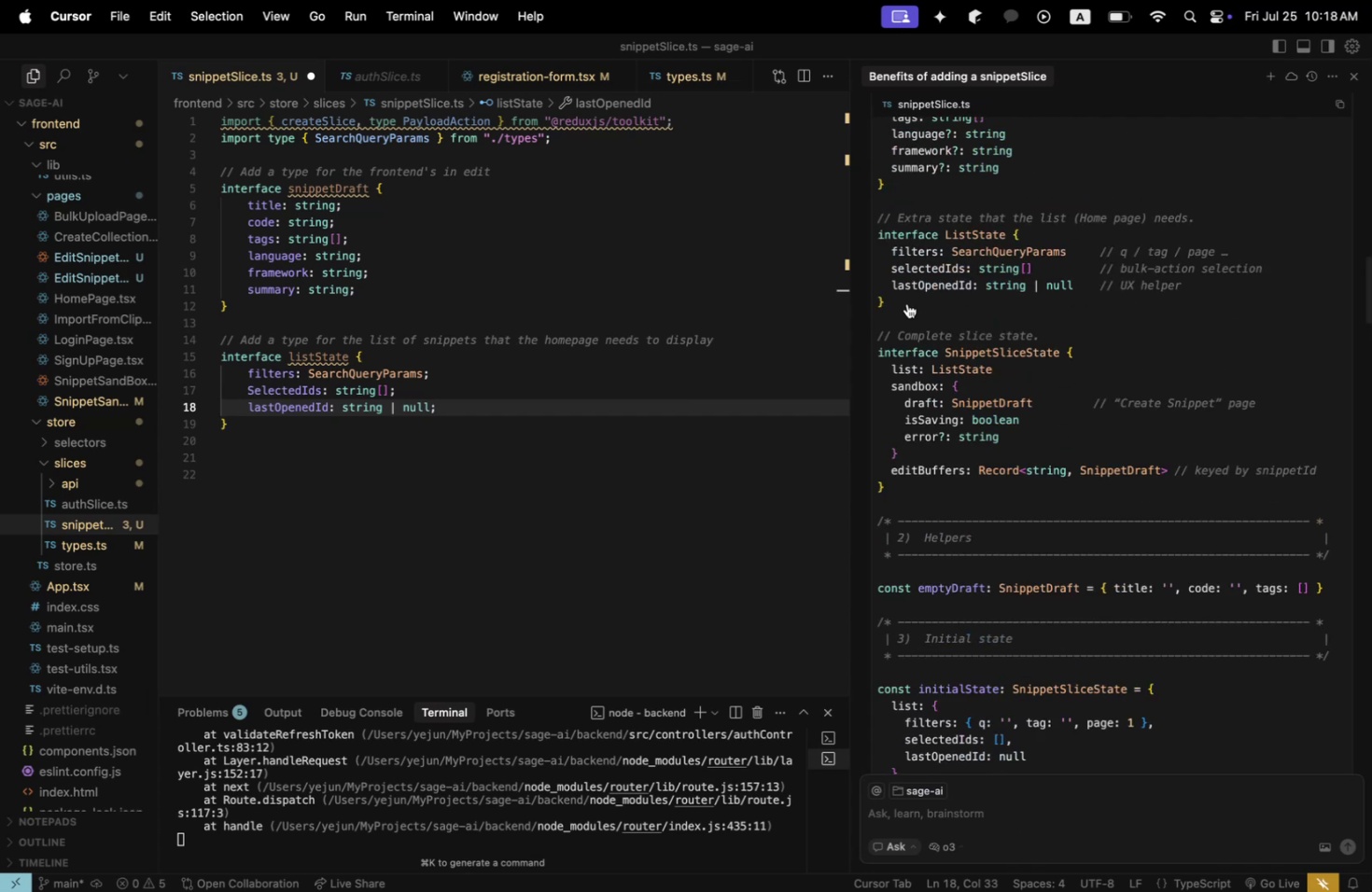 
left_click_drag(start_coordinate=[906, 303], to_coordinate=[880, 240])
 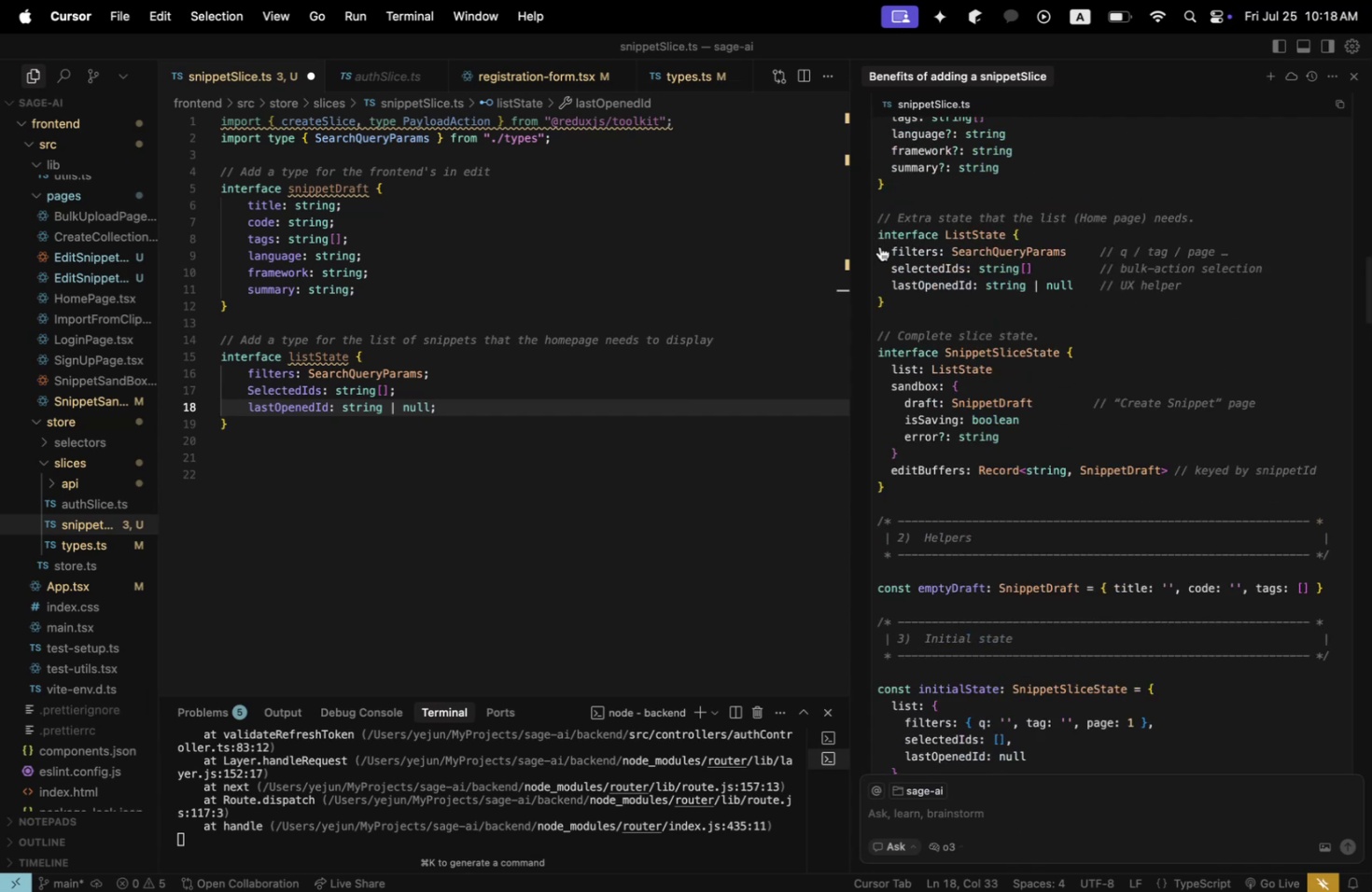 
double_click([889, 246])
 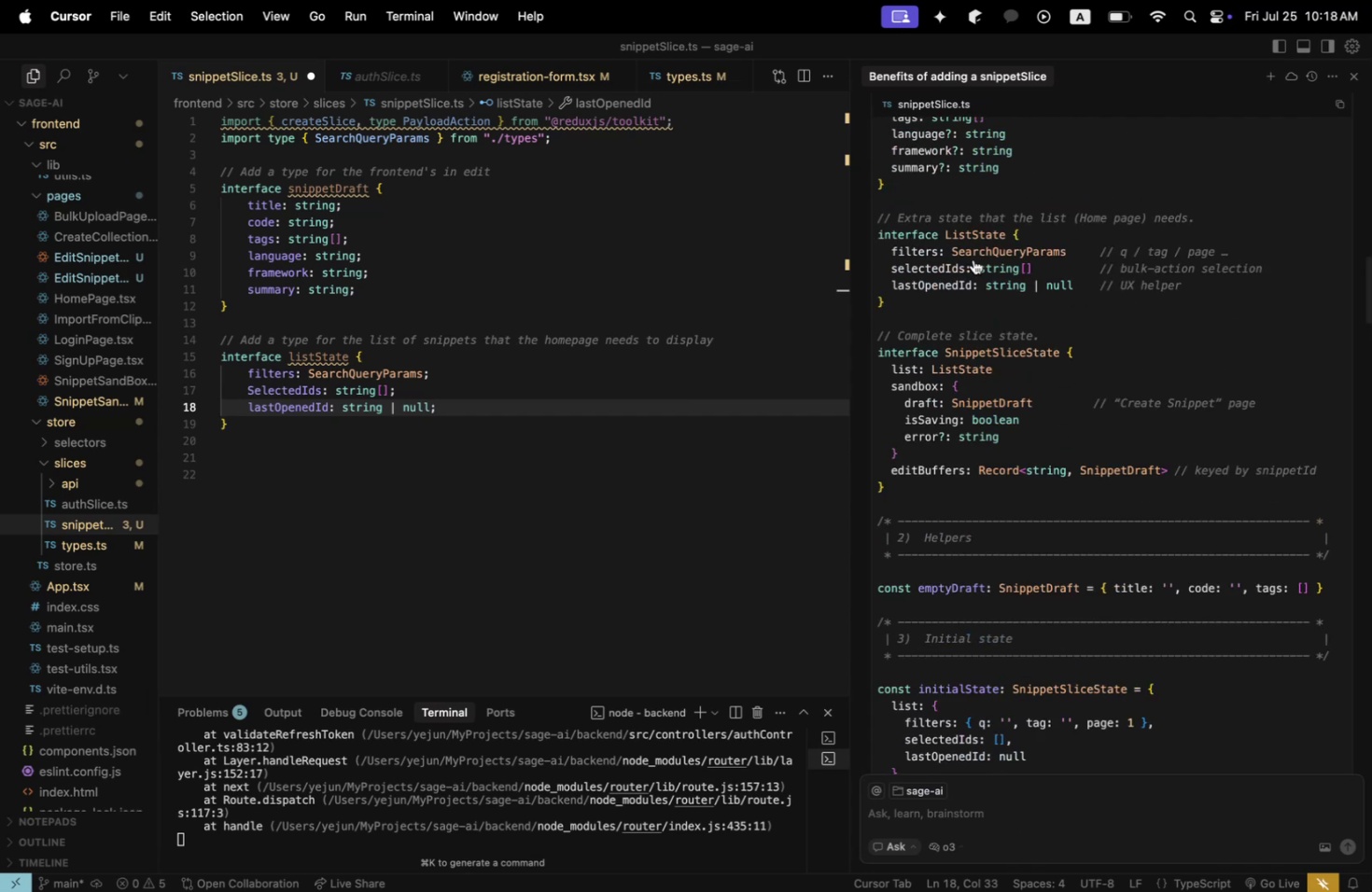 
double_click([973, 259])
 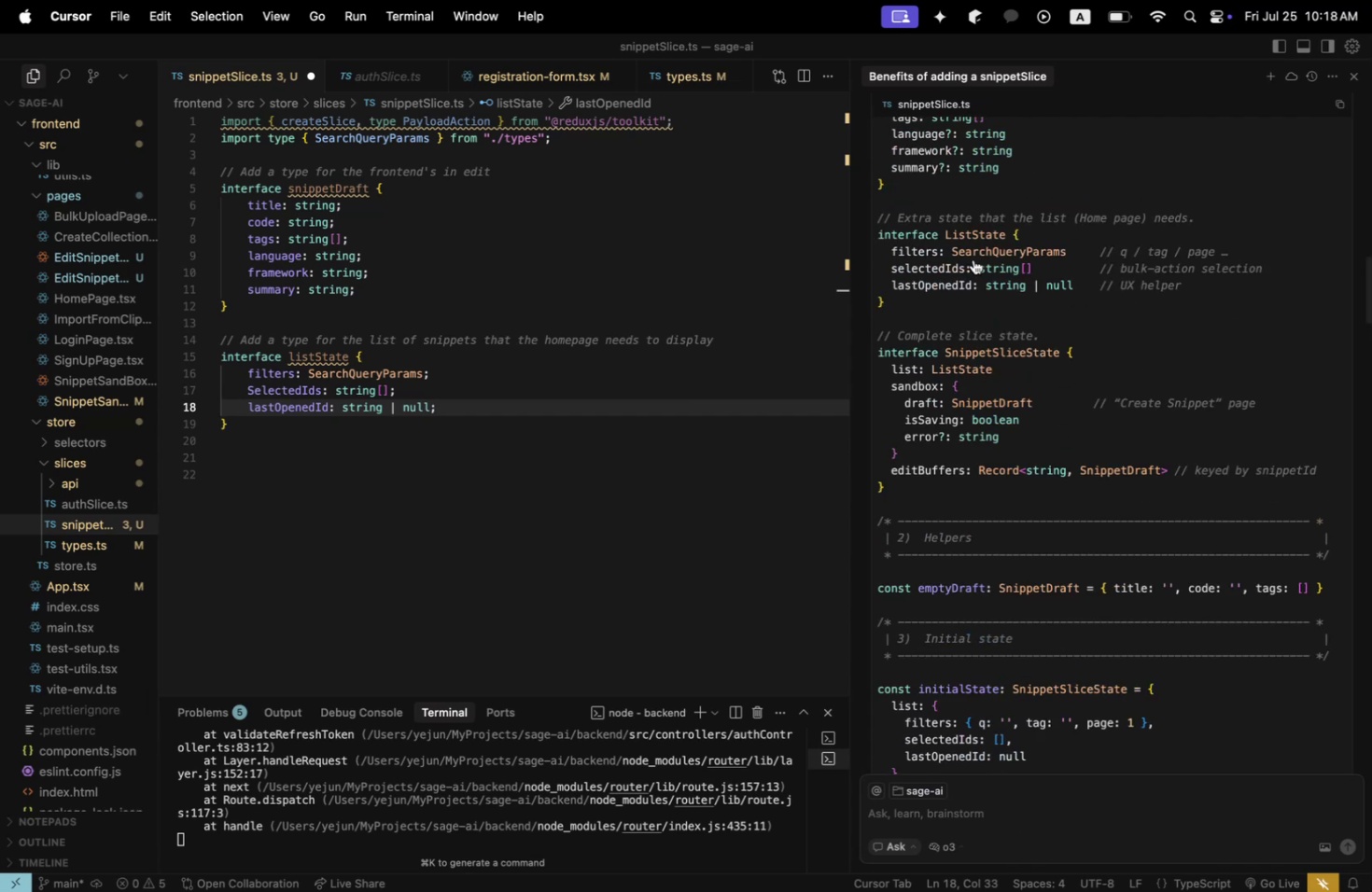 
triple_click([973, 259])
 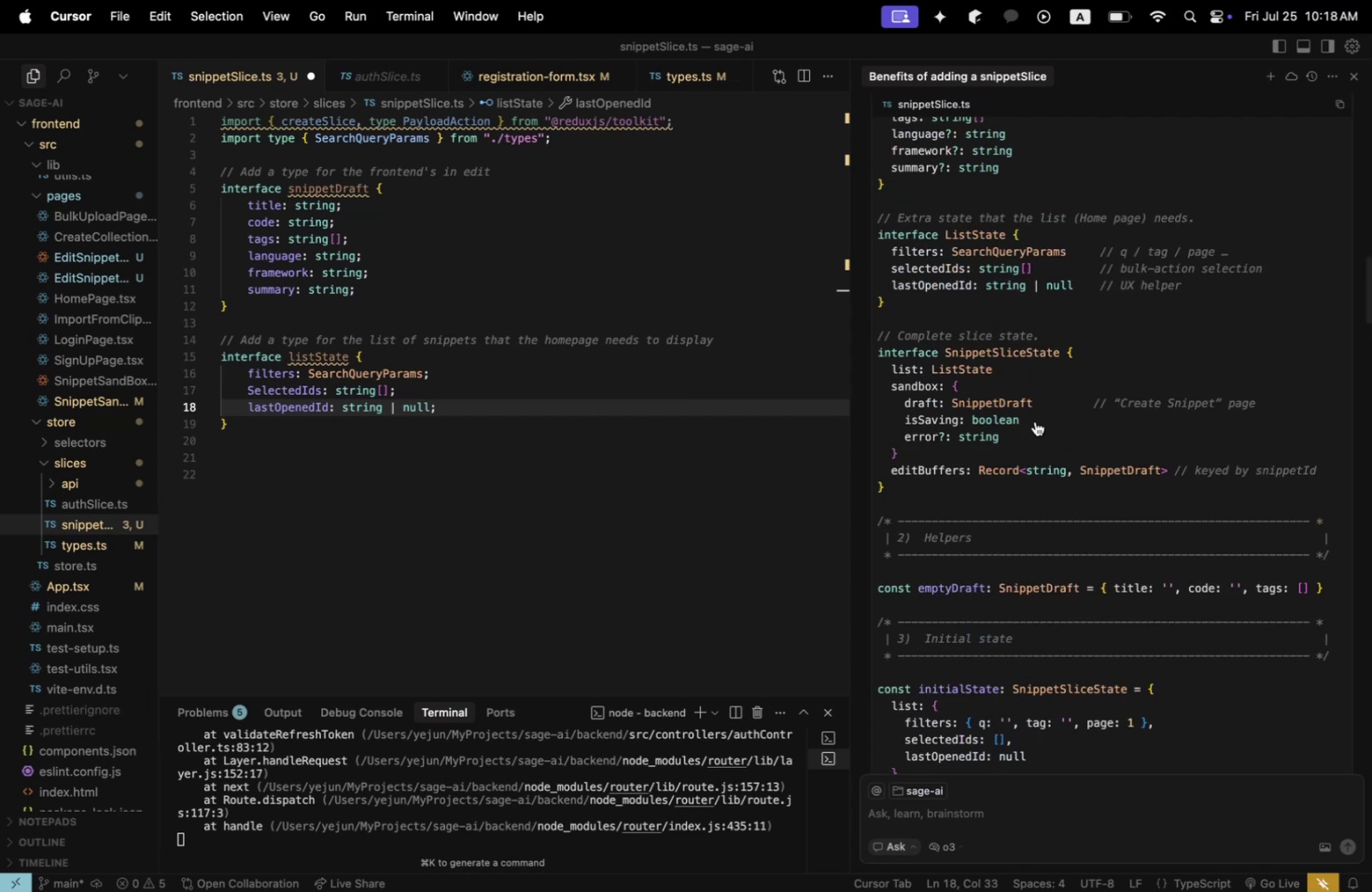 
scroll: coordinate [1034, 432], scroll_direction: up, amount: 12.0
 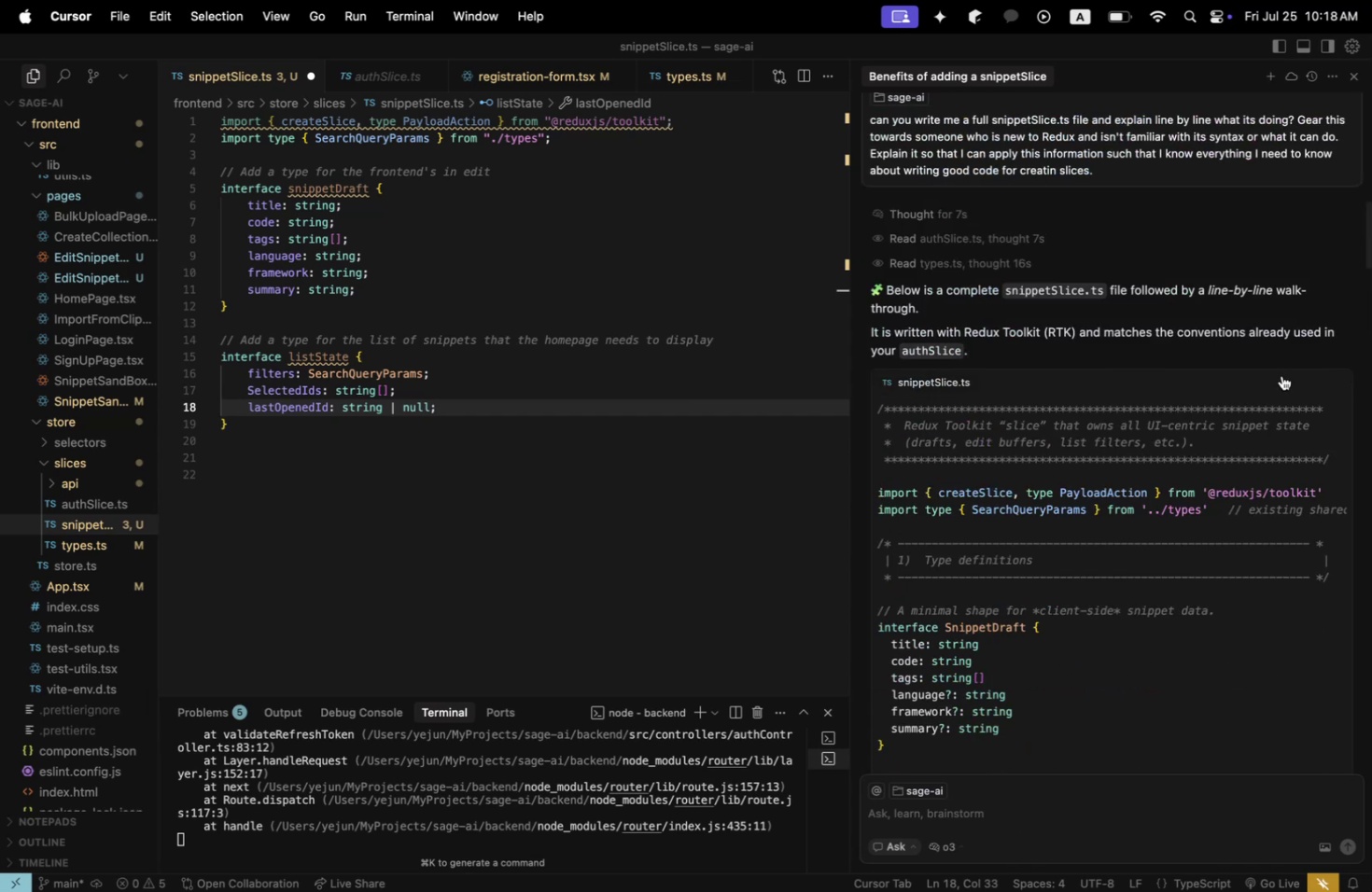 
left_click([1280, 378])
 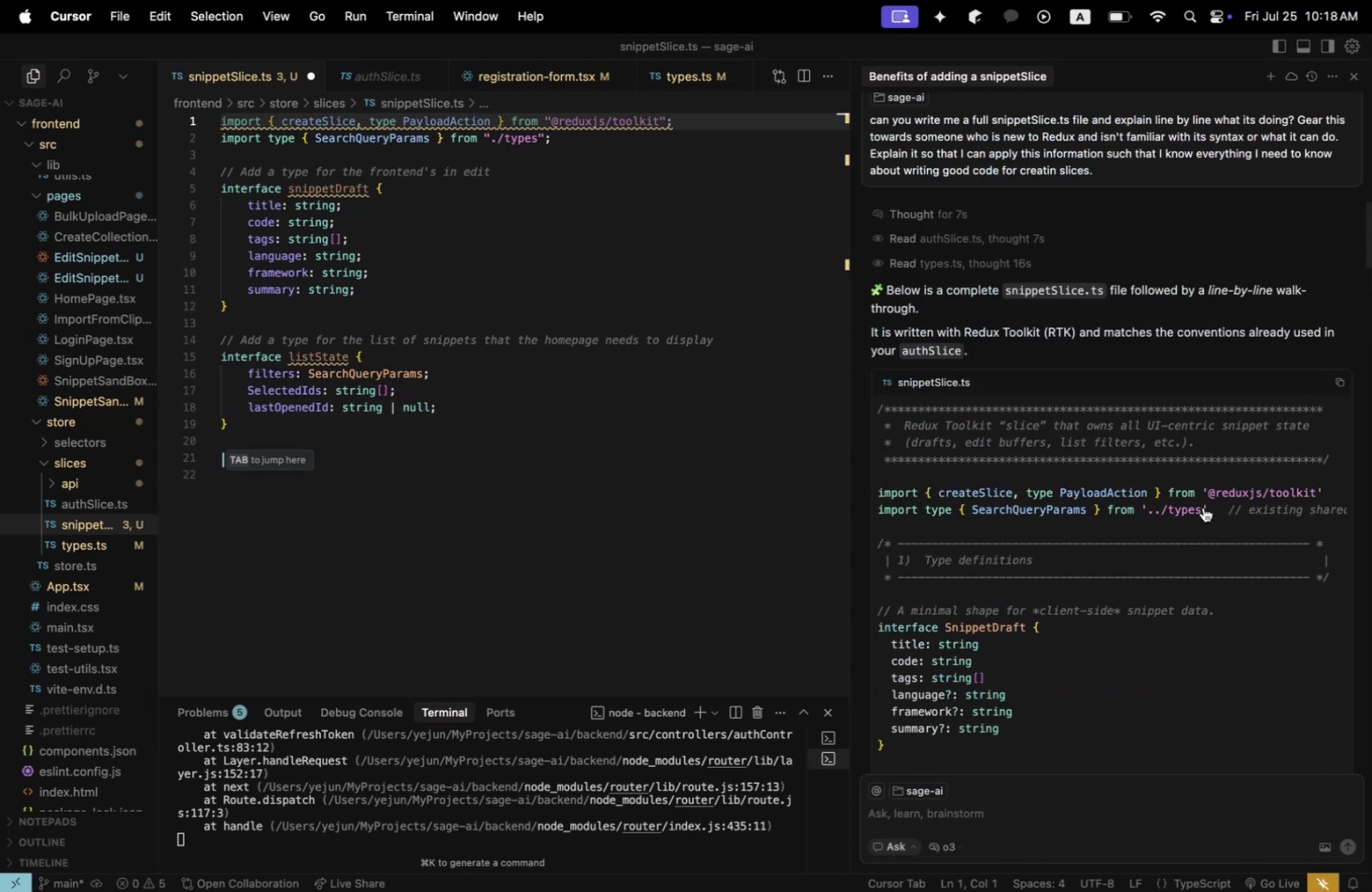 
scroll: coordinate [905, 459], scroll_direction: down, amount: 8.0
 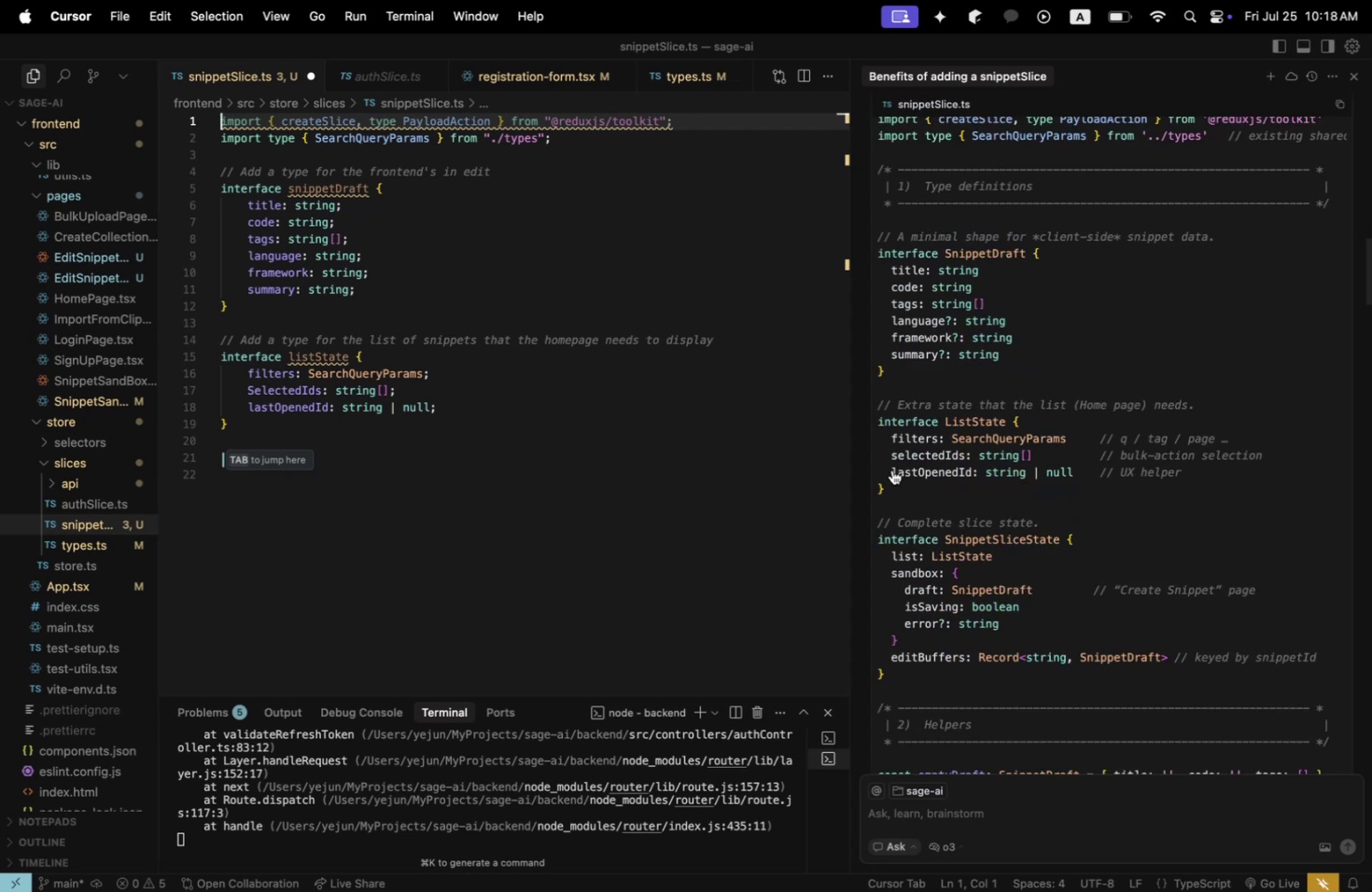 
left_click_drag(start_coordinate=[890, 469], to_coordinate=[1070, 468])
 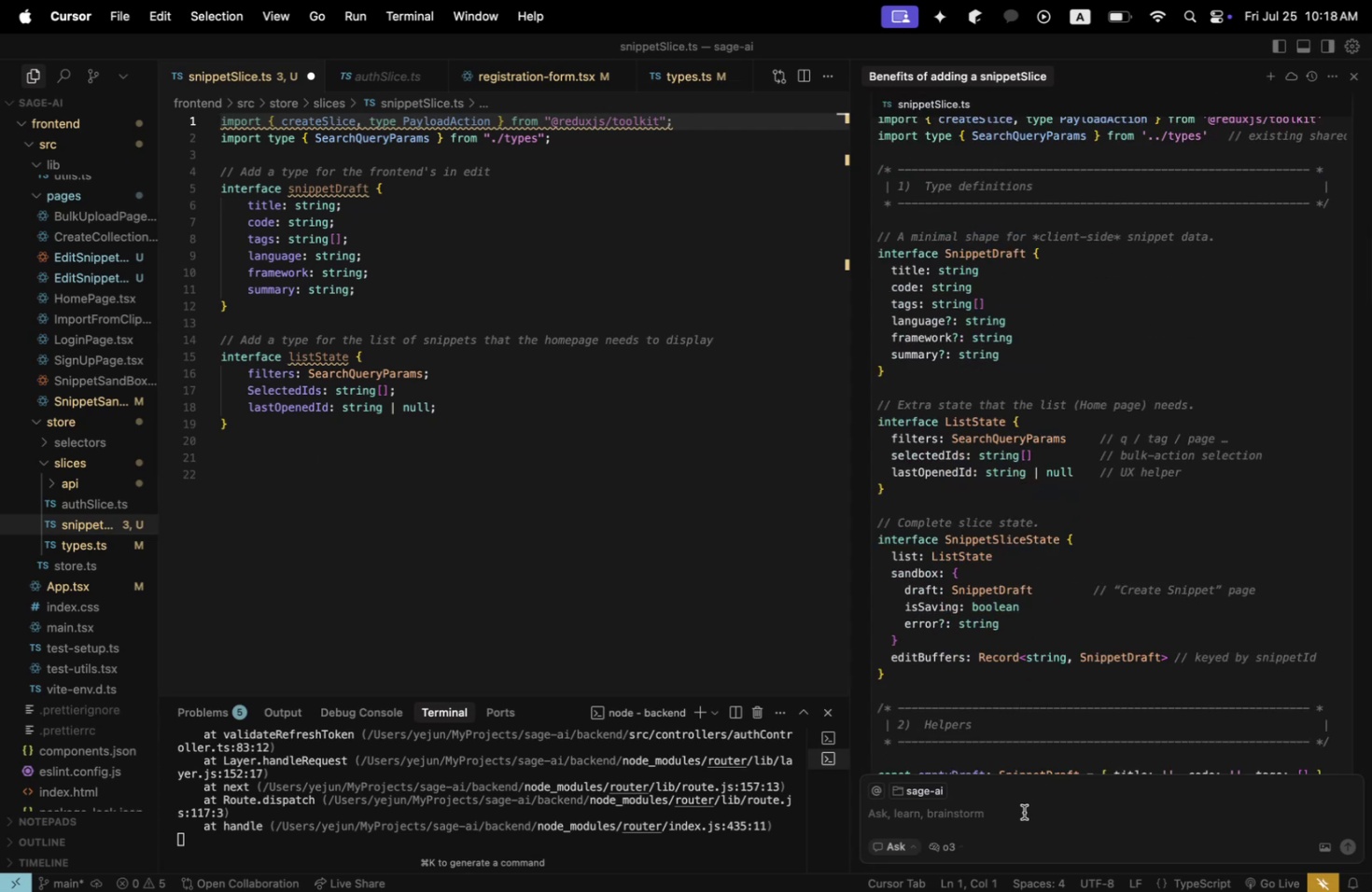 
left_click([1022, 812])
 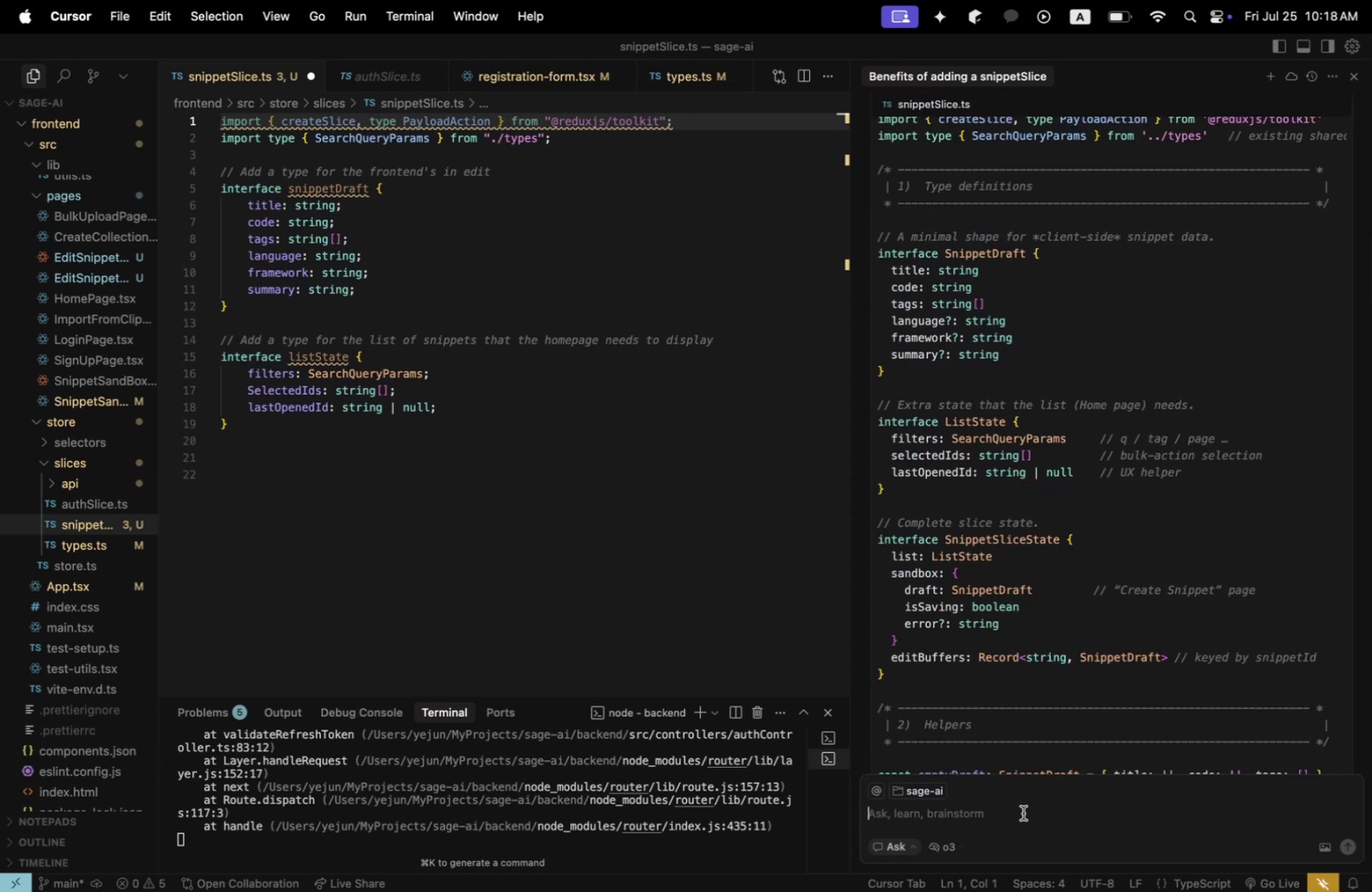 
type(1. For lastOpenedId, why add the | null> )
key(Backspace)
key(Backspace)
type(? Why not add ths)
key(Backspace)
type(is for filter or selectedIds?)
 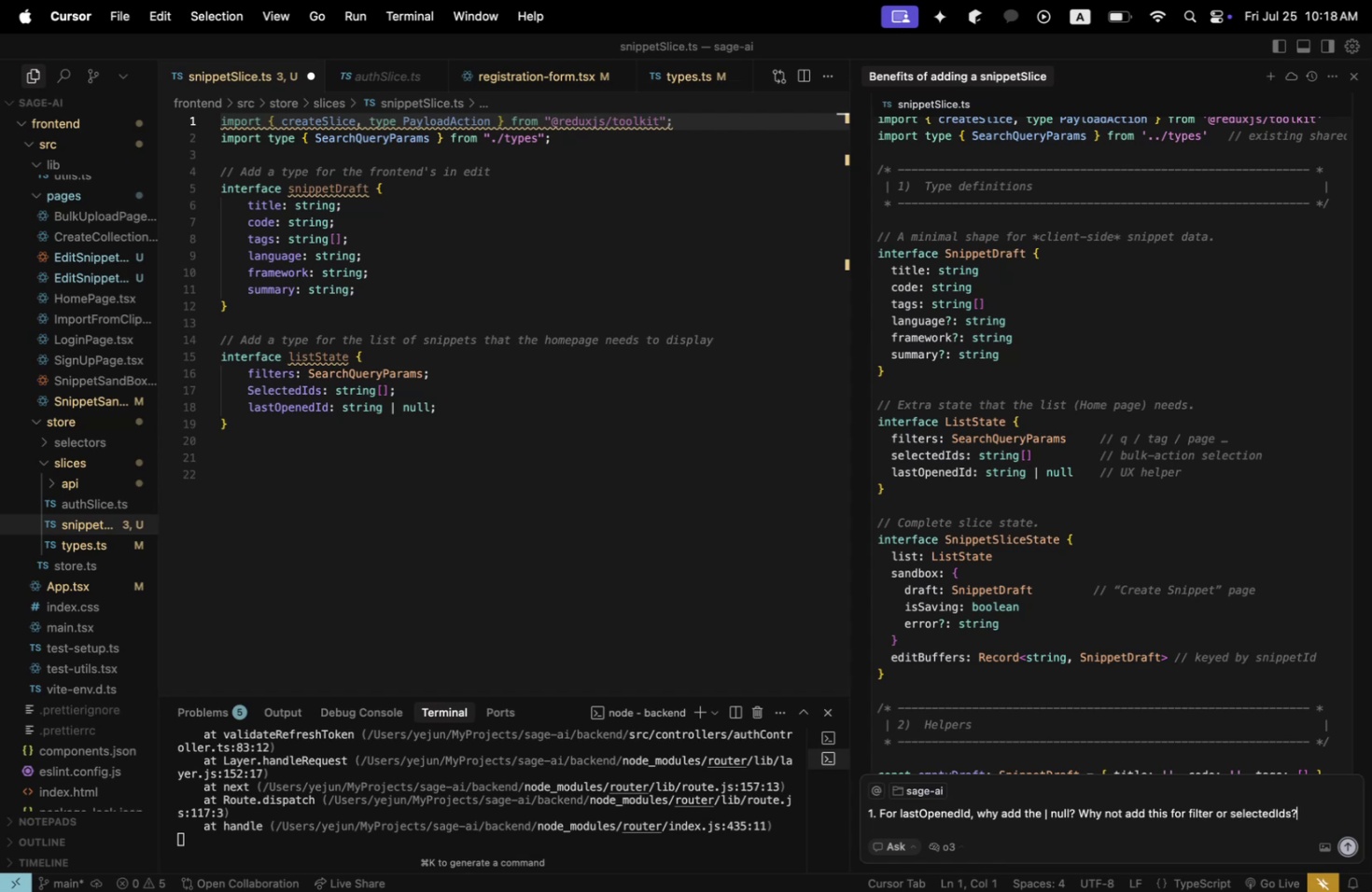 
key(Enter)
 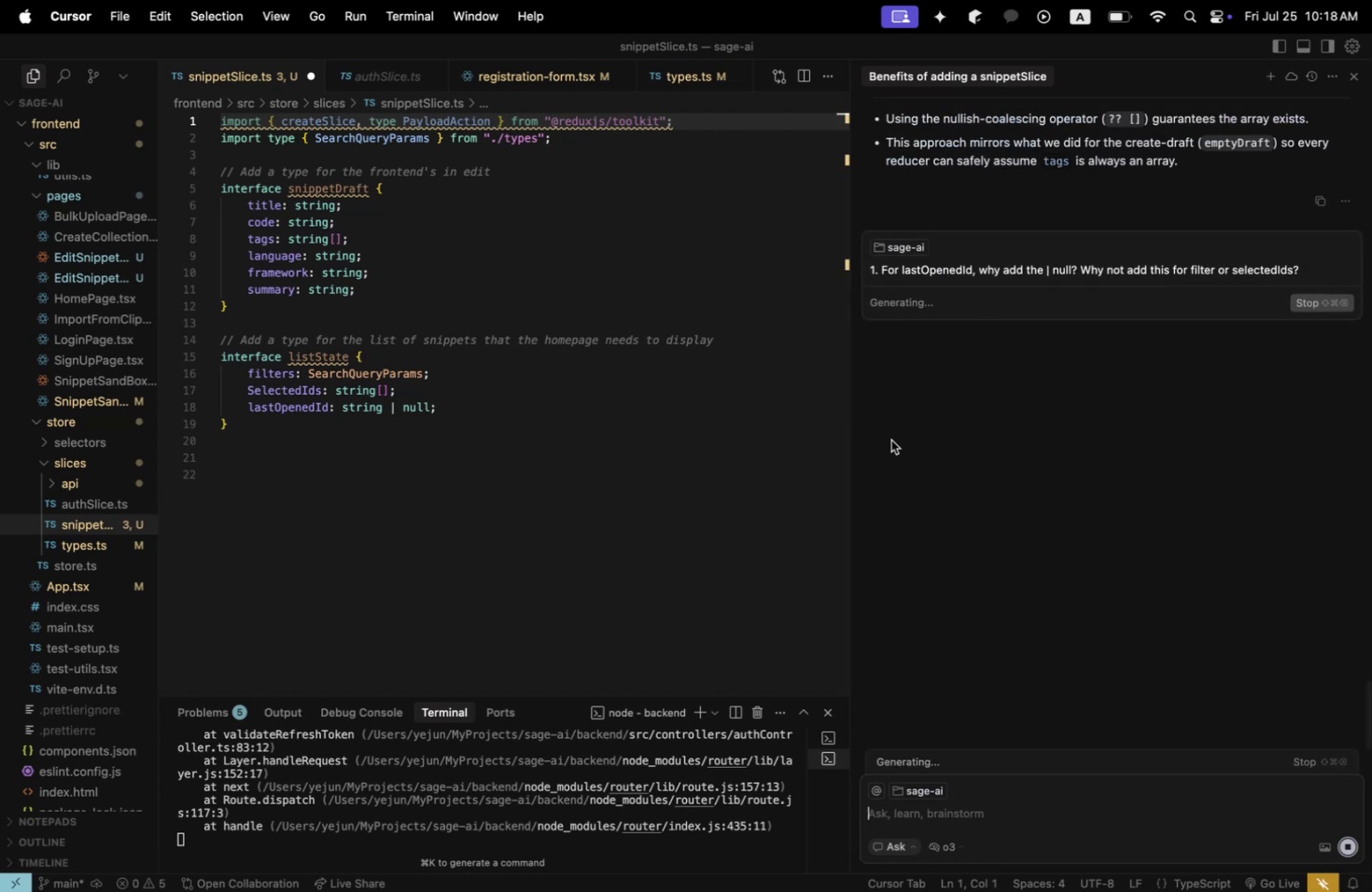 
left_click([575, 445])
 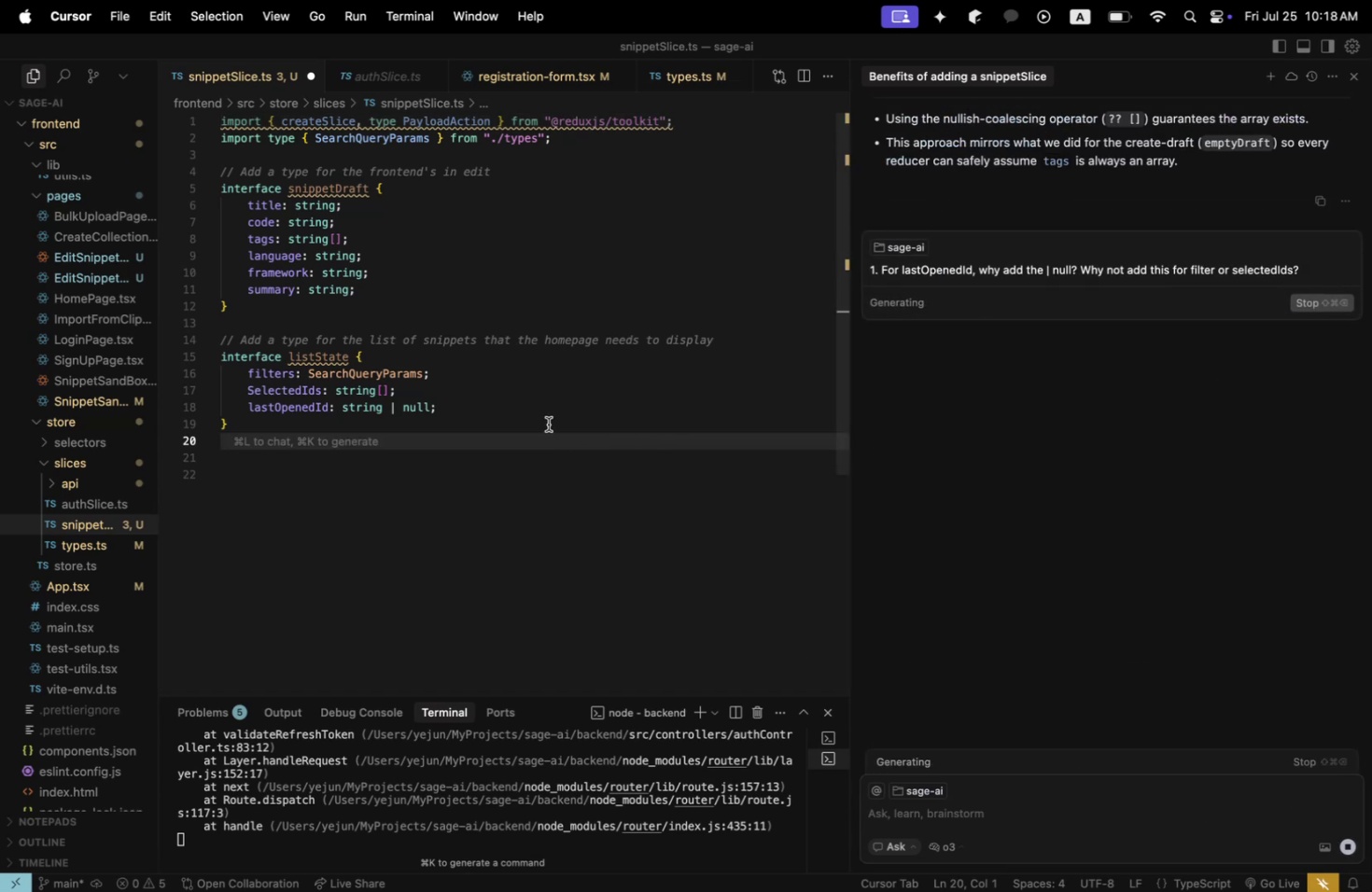 
left_click([548, 424])
 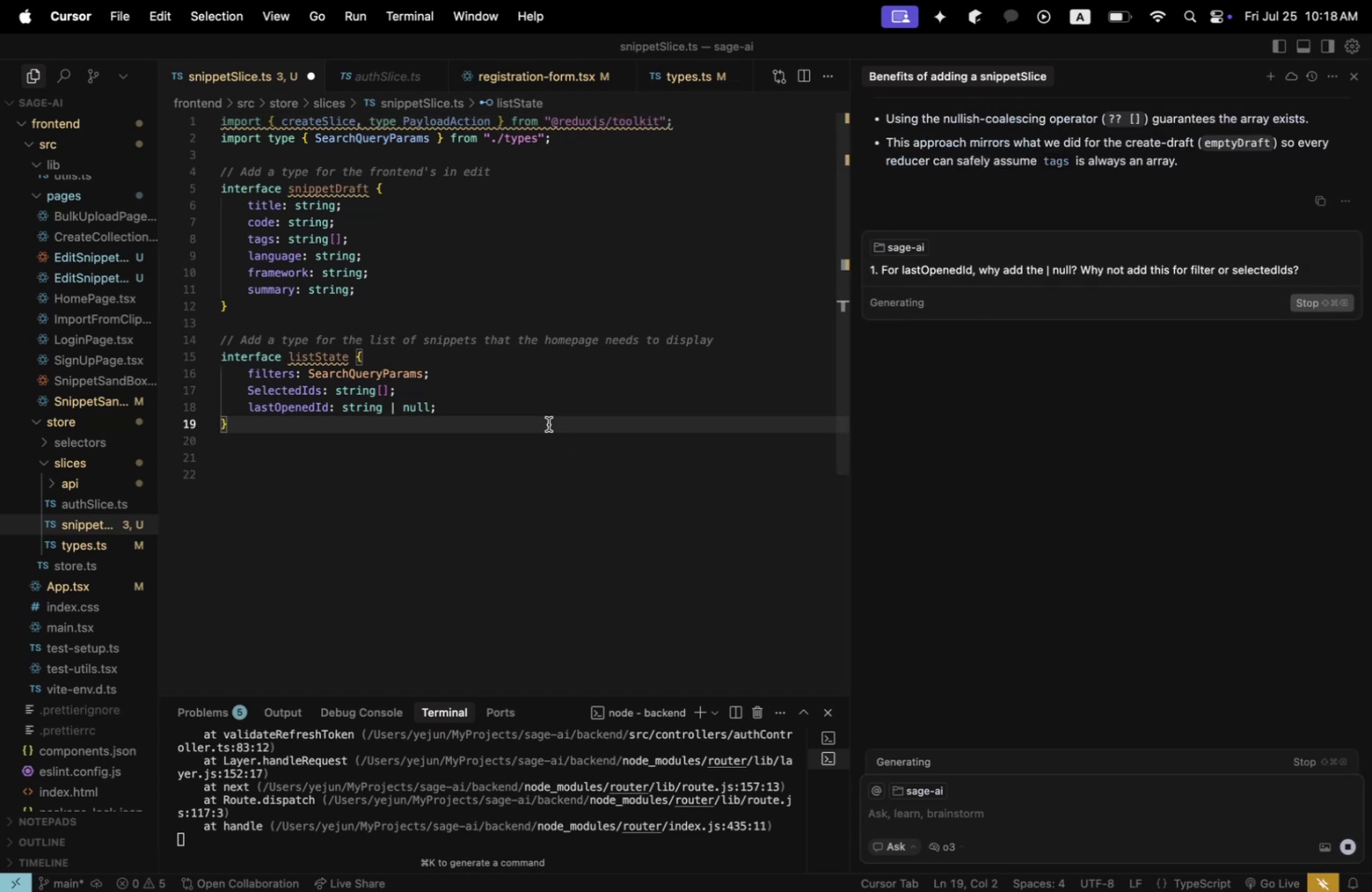 
key(Enter)
 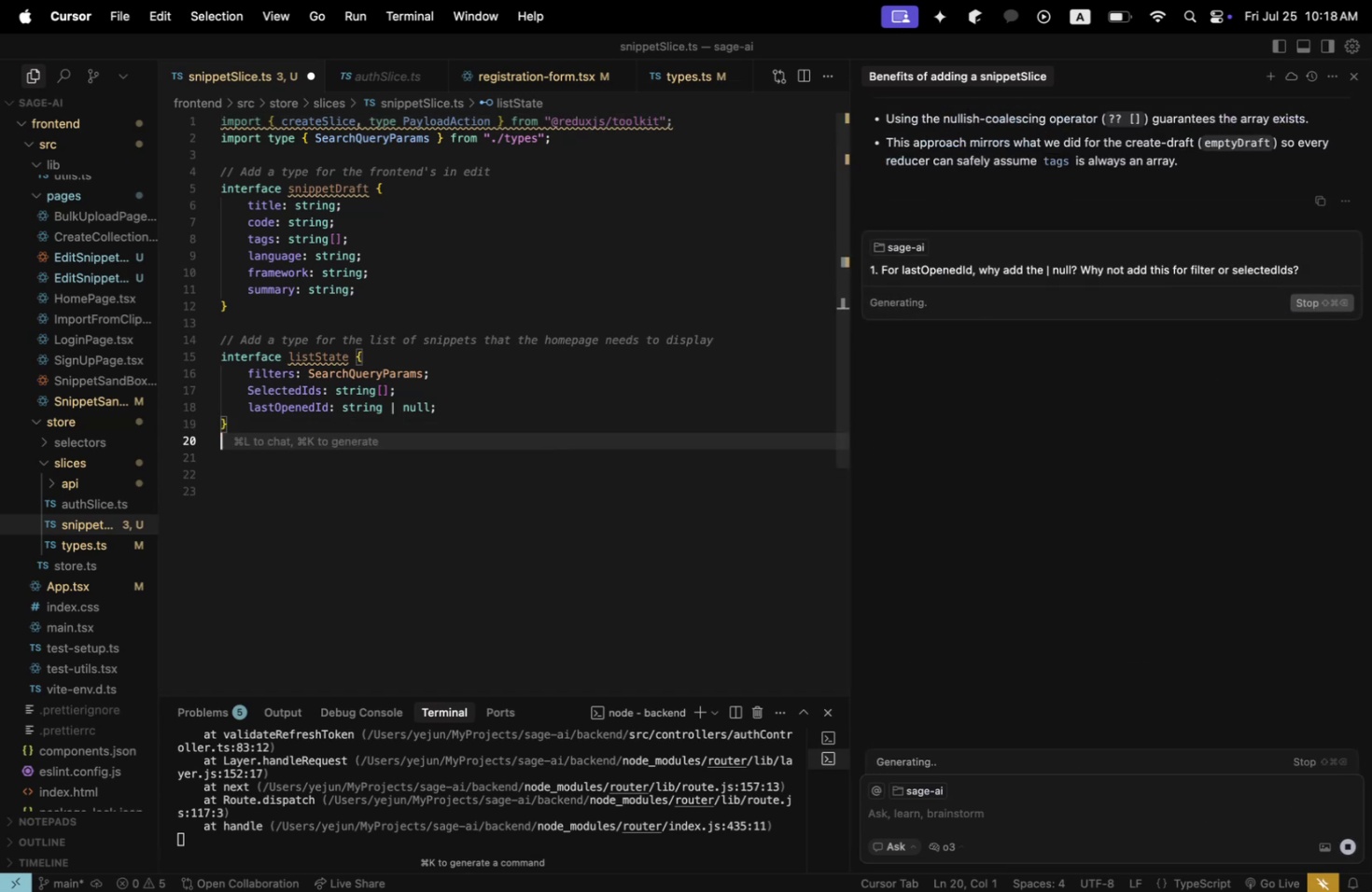 
key(Enter)
 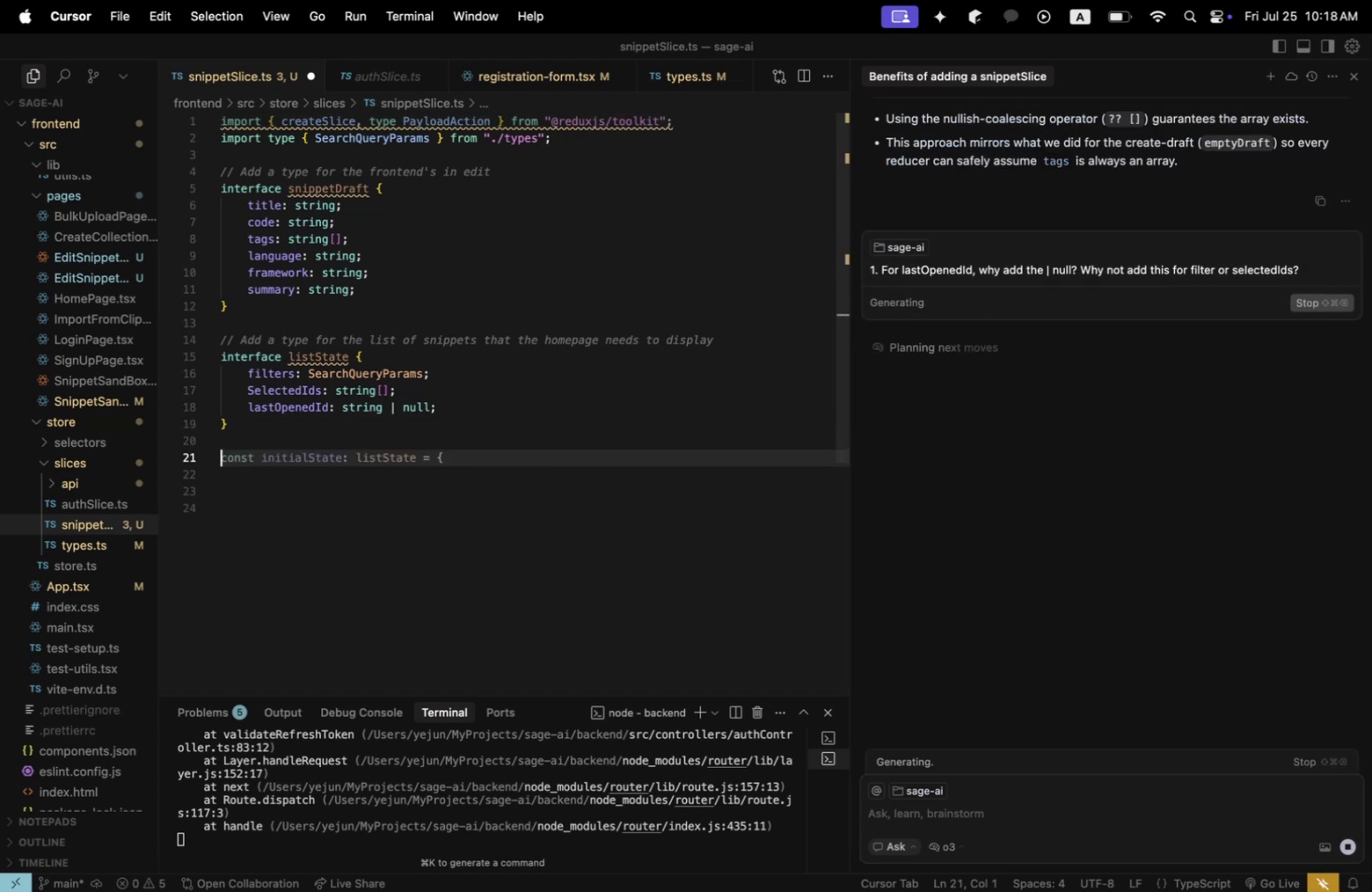 
type(const initiai)
key(Backspace)
key(Backspace)
type(alState:)
 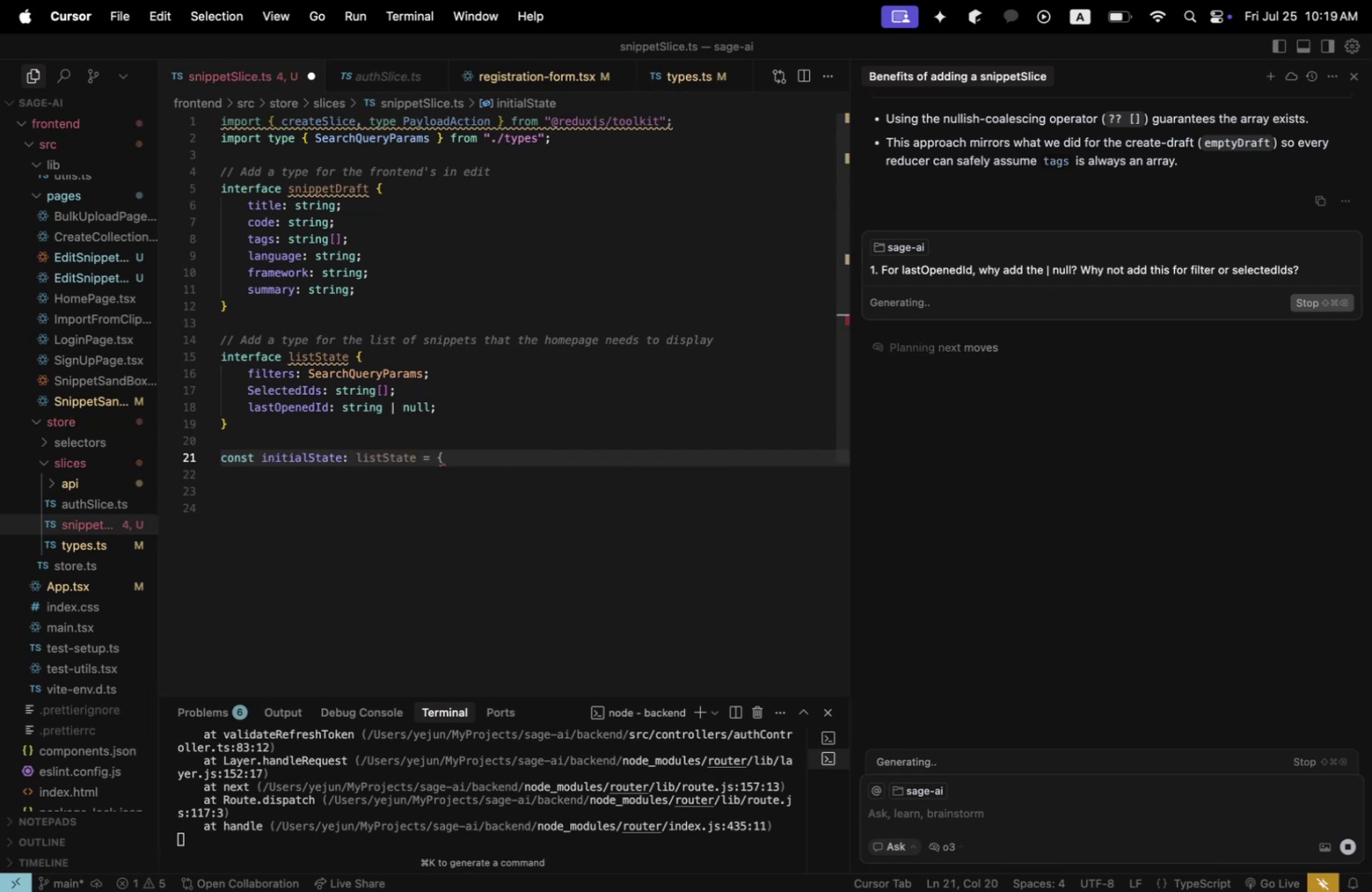 
scroll: coordinate [922, 433], scroll_direction: up, amount: 102.0
 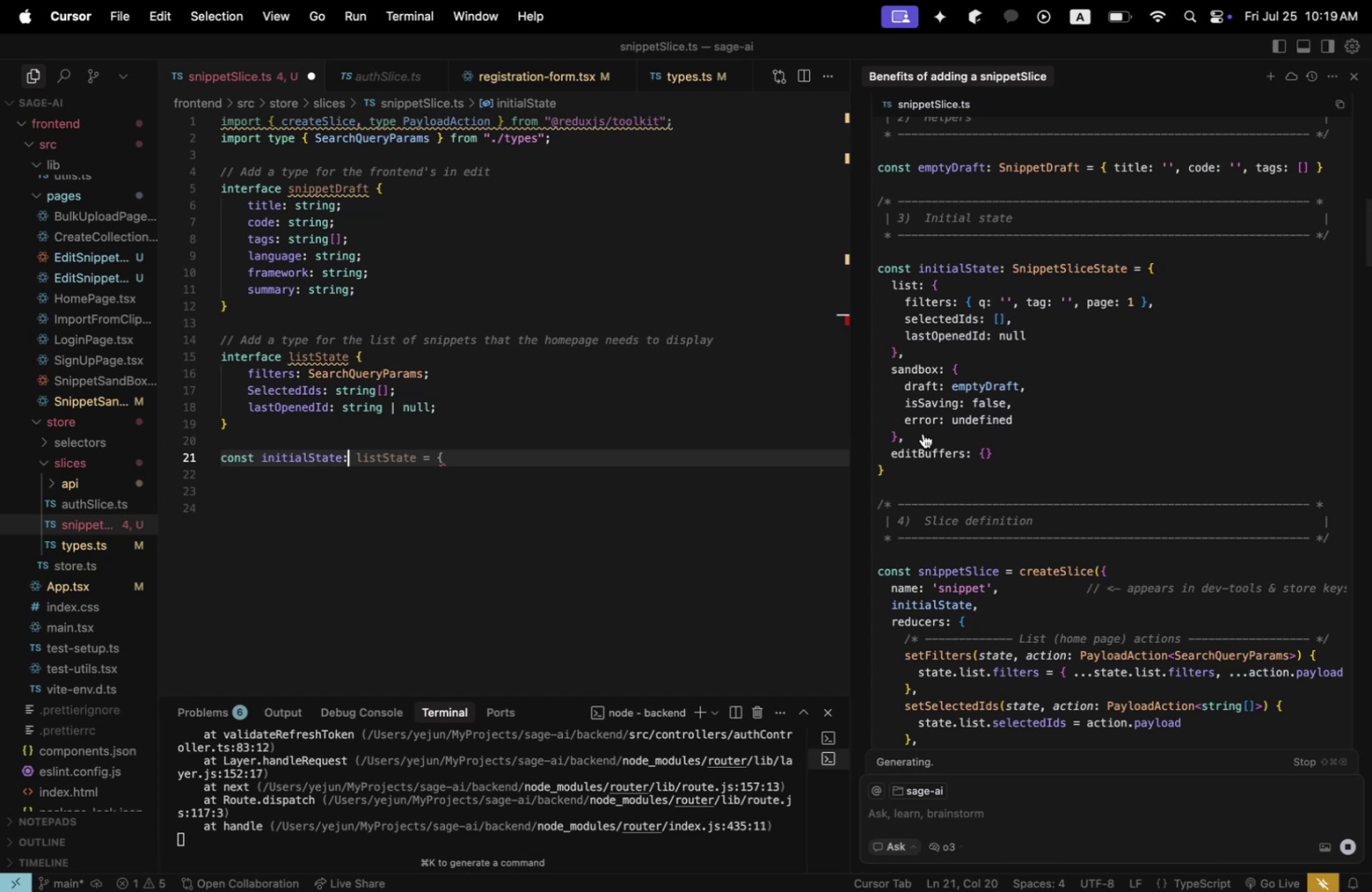 
wait(5.02)
 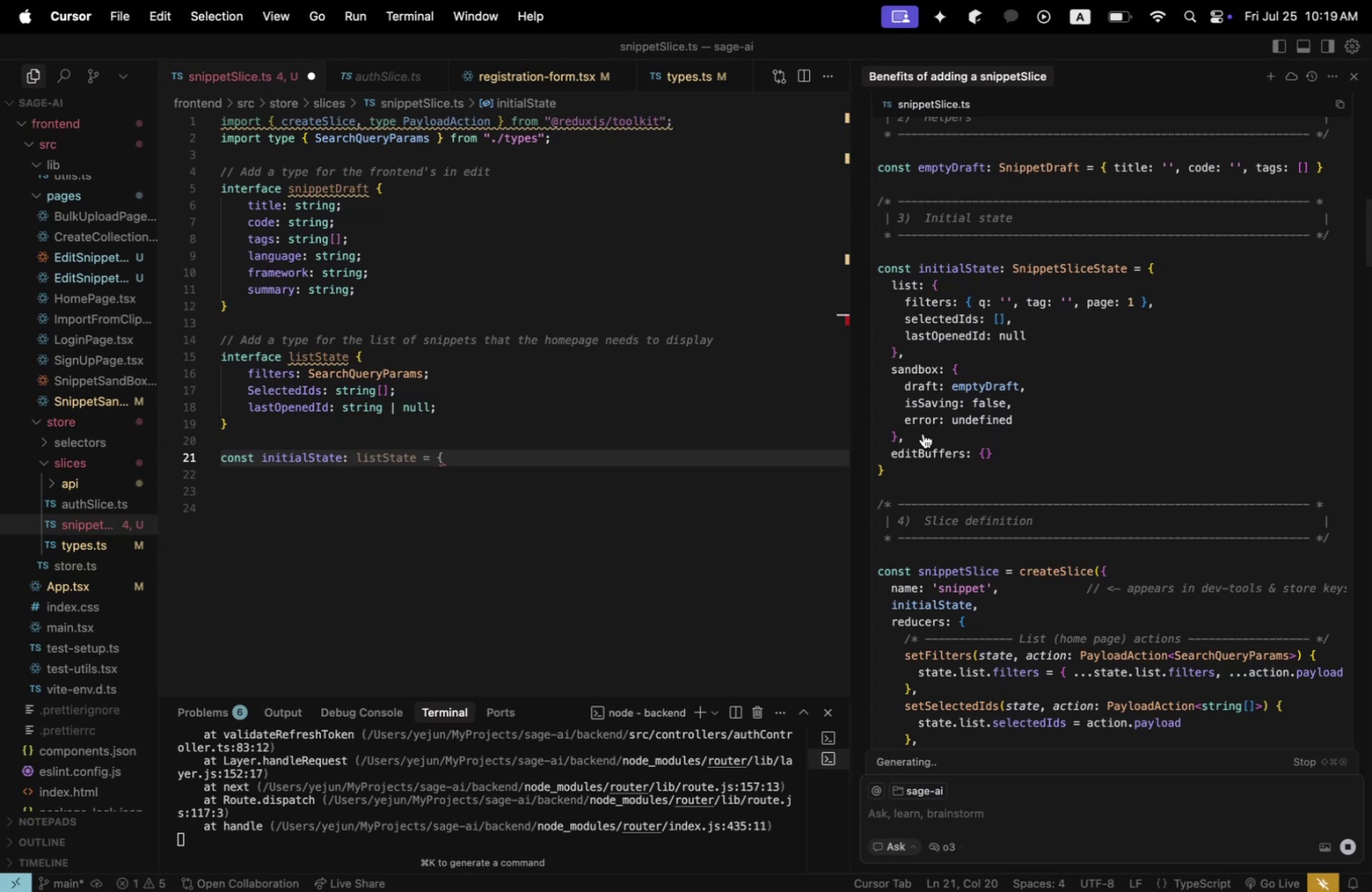 
scroll: coordinate [1029, 411], scroll_direction: up, amount: 2.0
 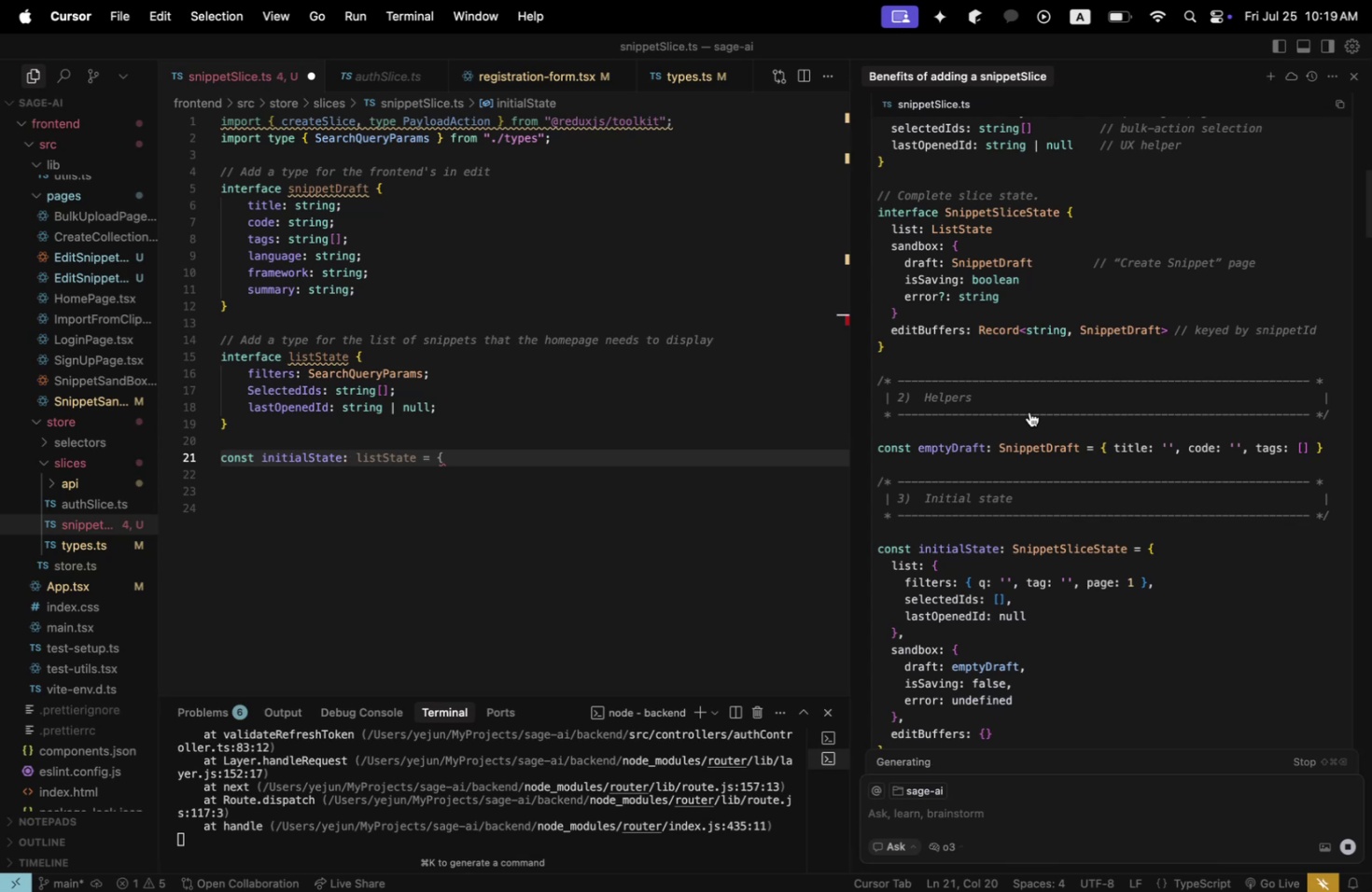 
wait(13.03)
 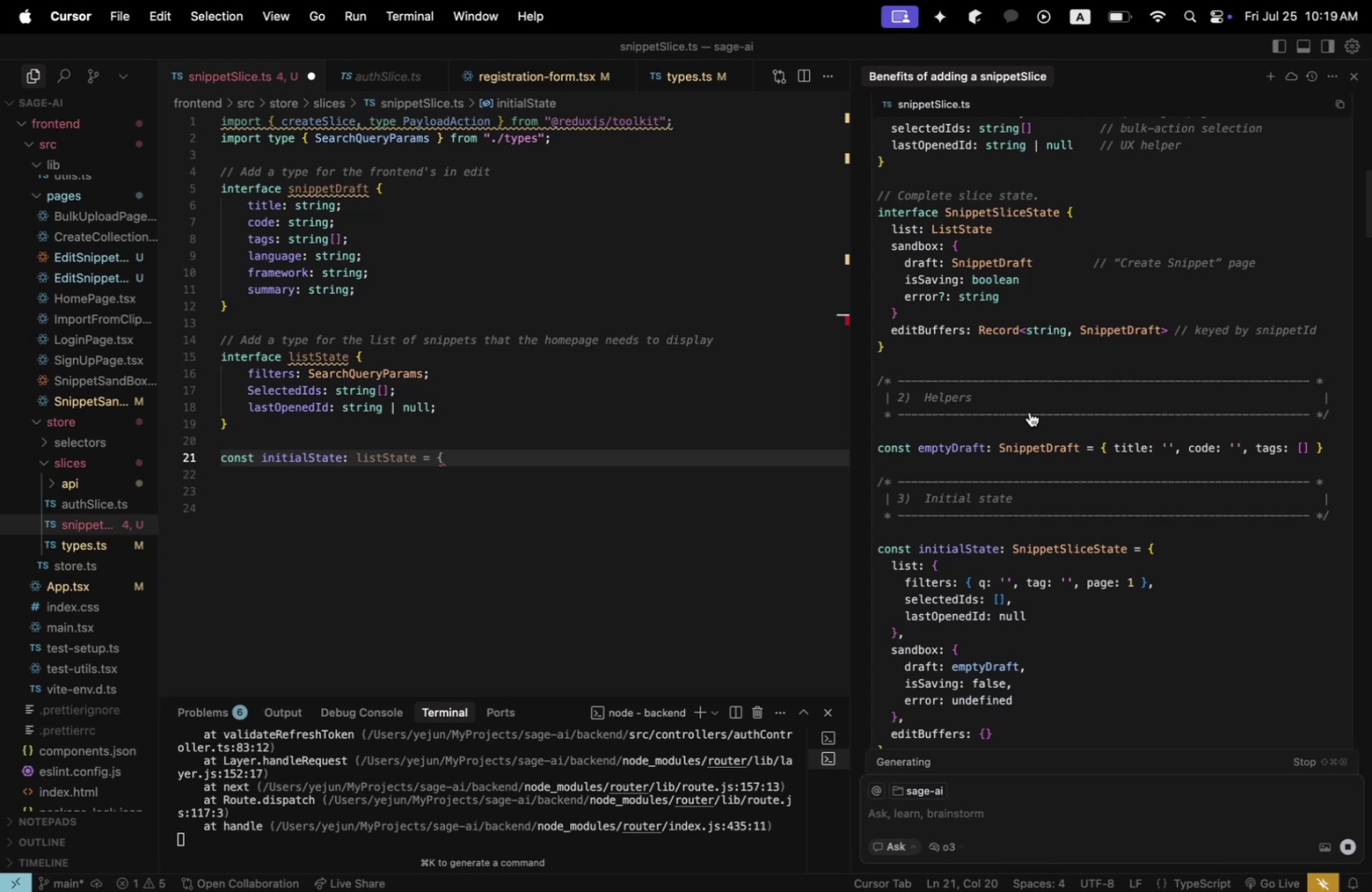 
left_click_drag(start_coordinate=[356, 457], to_coordinate=[210, 456])
 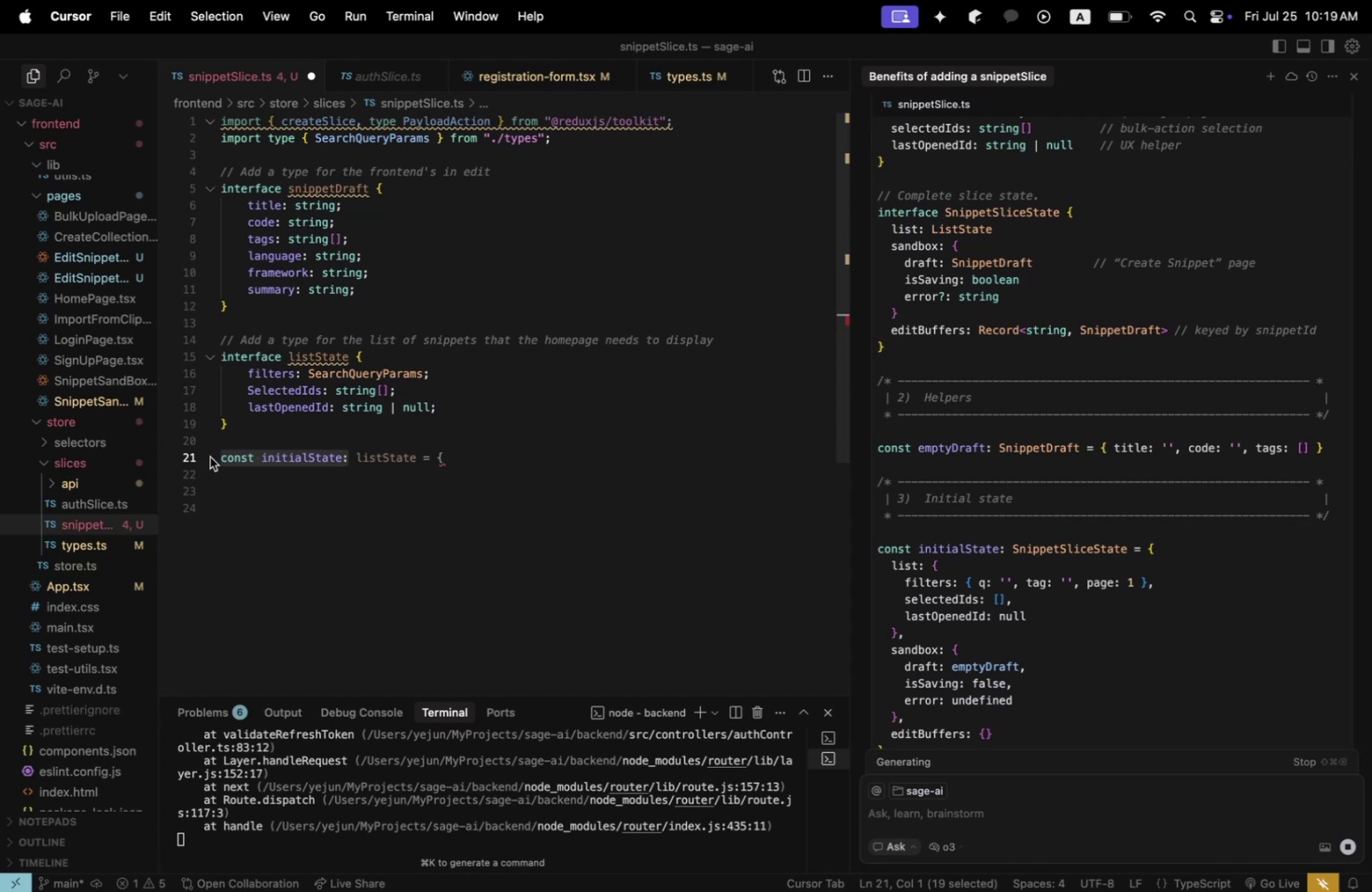 
key(Backspace)
type(// Add a  typ)
key(Backspace)
key(Backspace)
key(Backspace)
key(Backspace)
type(type for)
 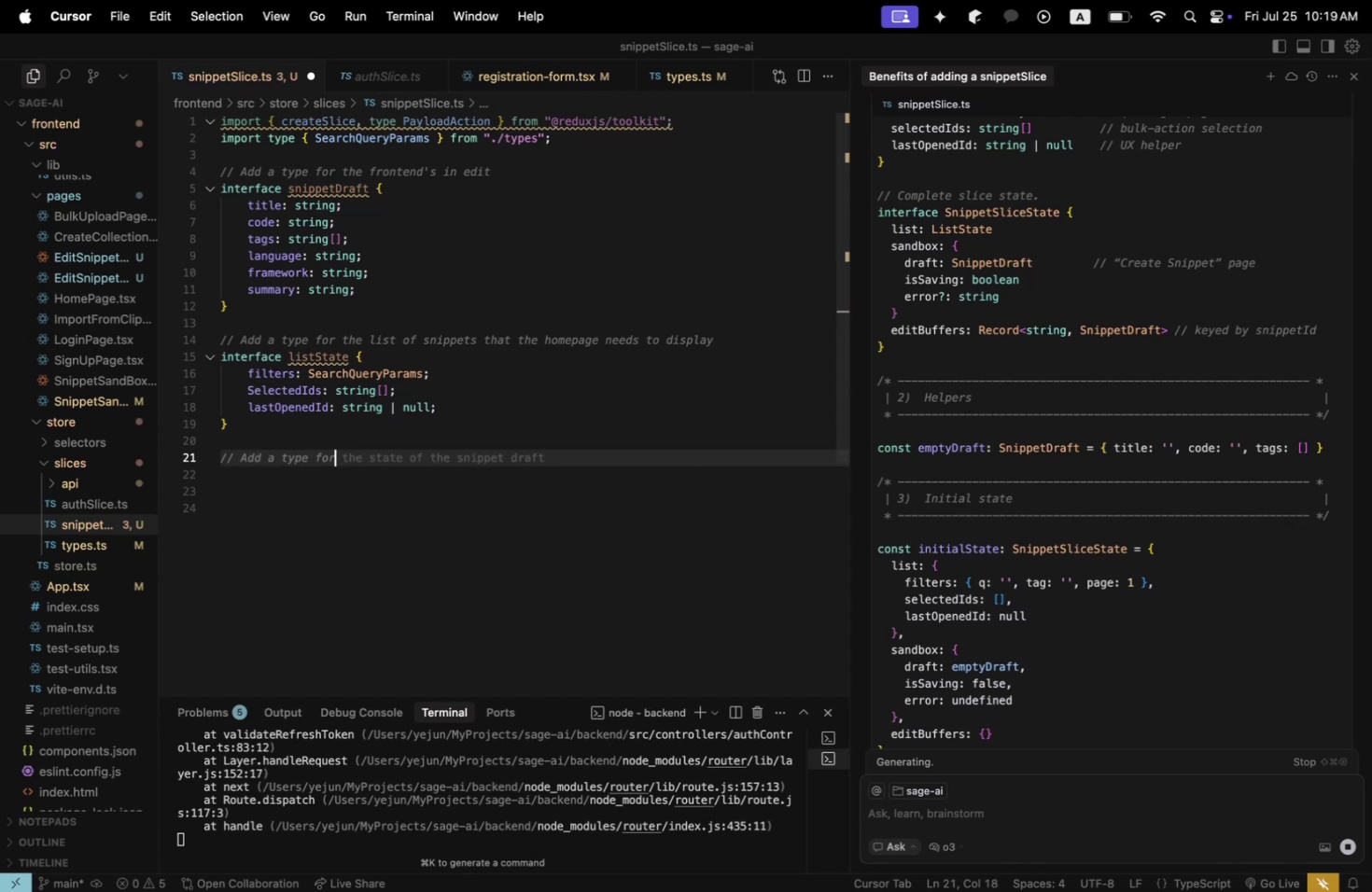 
type( s)
key(Backspace)
type(snippetSlice)
key(Backspace)
key(Backspace)
key(Backspace)
key(Backspace)
 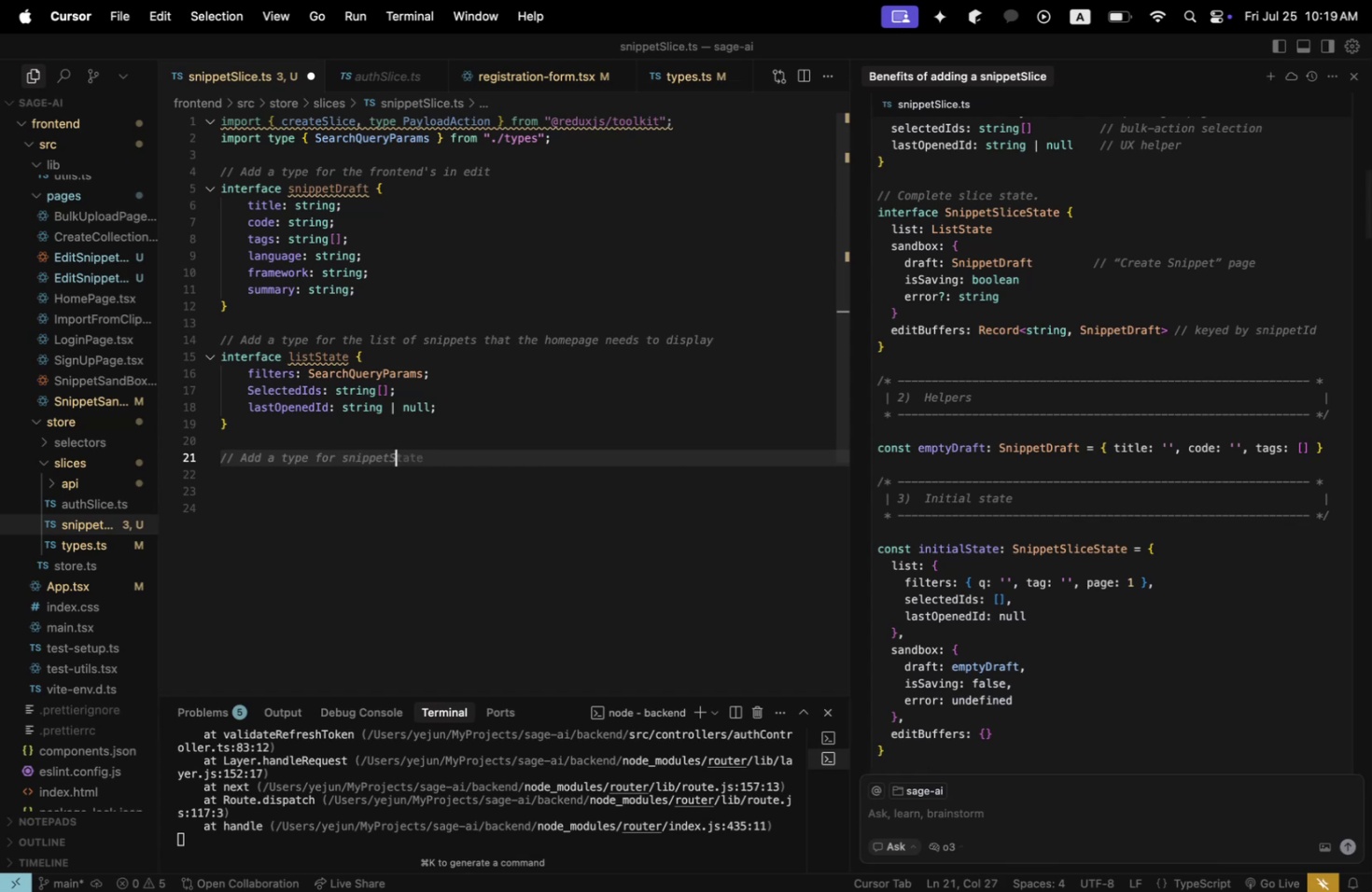 
key(Backspace)
key(Backspace)
key(Backspace)
key(Backspace)
key(Backspace)
key(Backspace)
key(Backspace)
key(Backspace)
type(slice sa)
key(Backspace)
type(tate)
 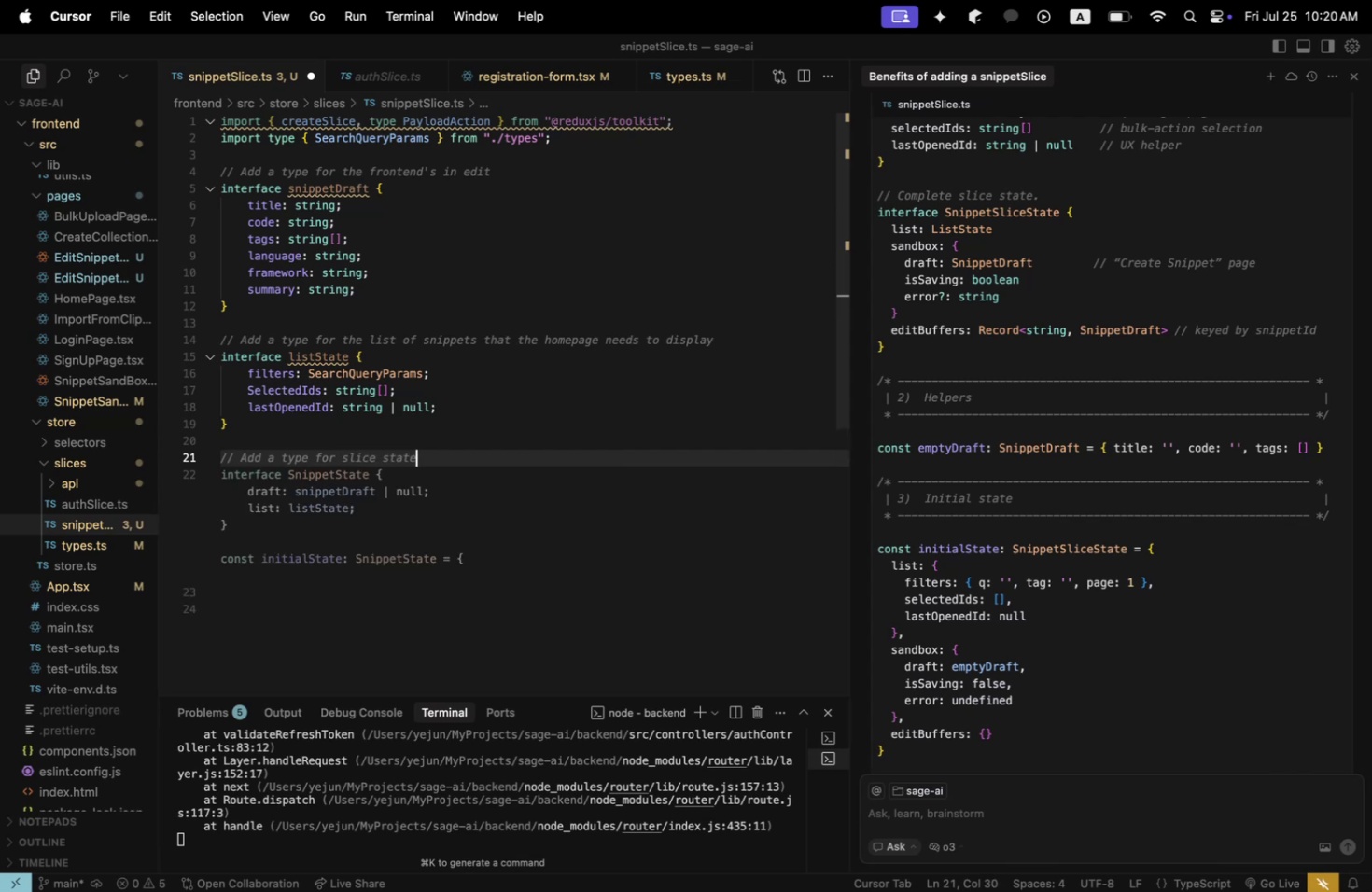 
key(Enter)
 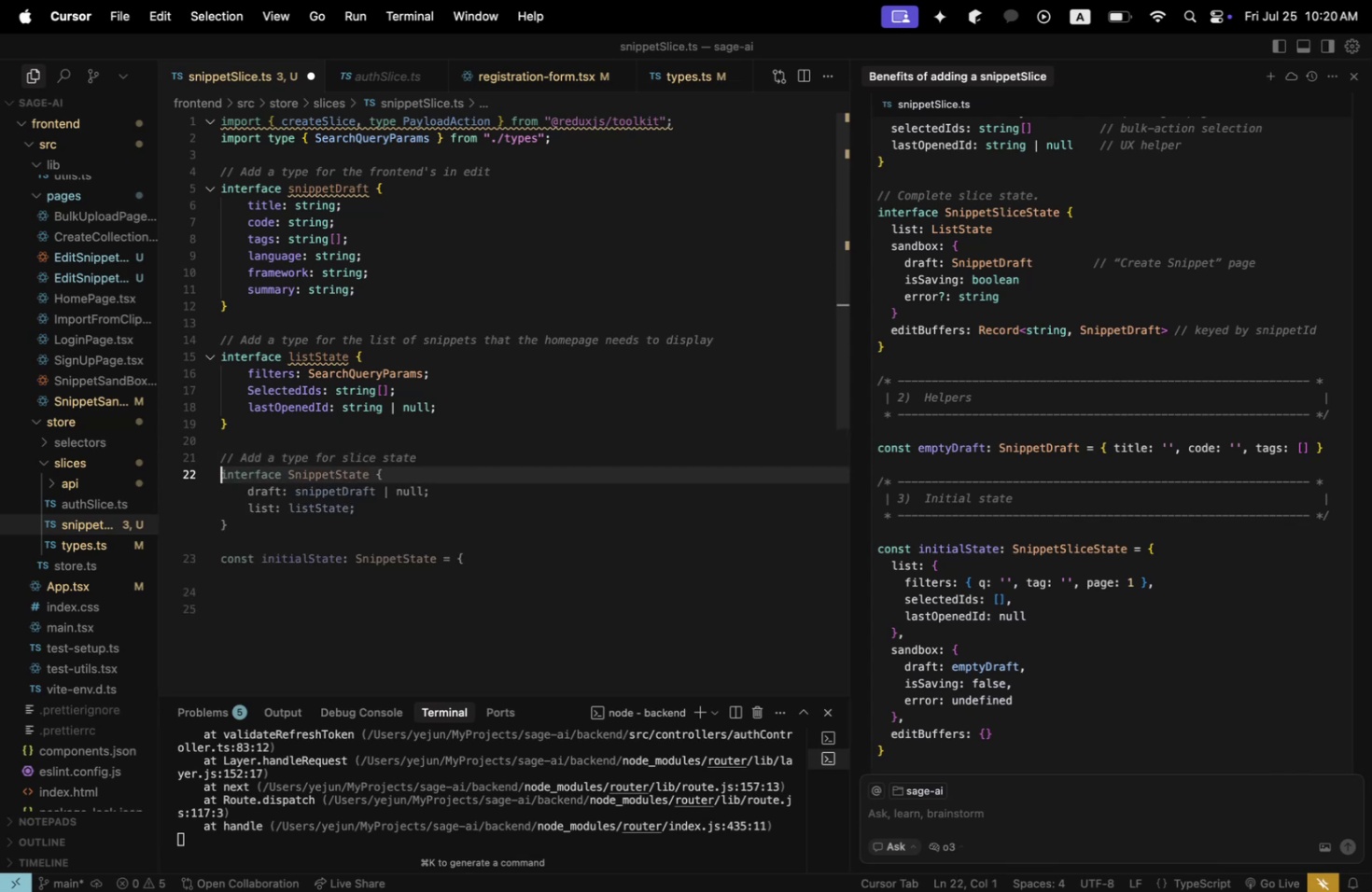 
key(Enter)
 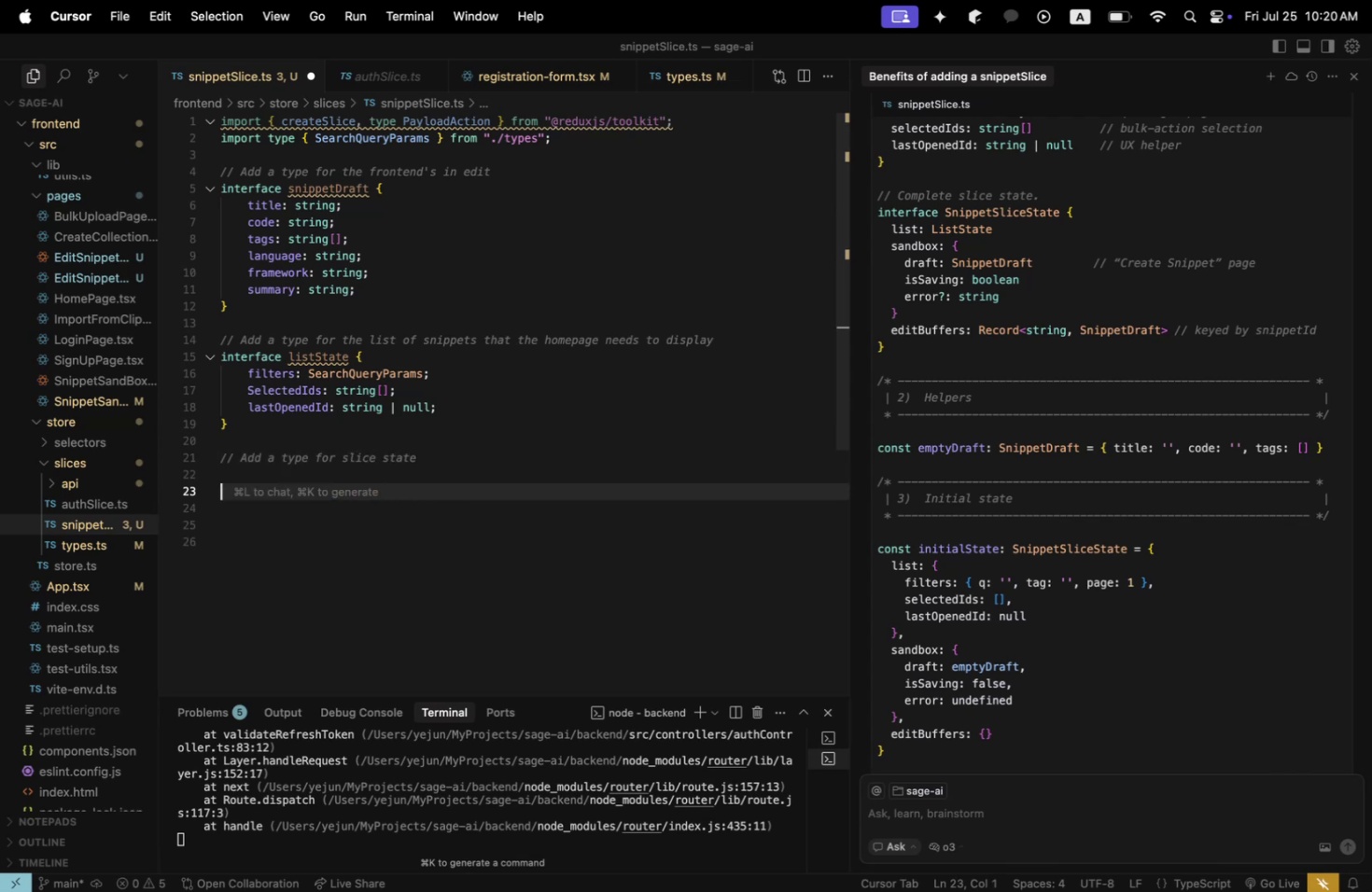 
type(int)
key(Backspace)
key(Backspace)
key(Backspace)
type(interface snip)
key(Backspace)
key(Backspace)
key(Backspace)
key(Backspace)
type(snippetSliceSa)
key(Backspace)
type(ate)
key(Backspace)
key(Backspace)
key(Backspace)
type(tate {)
 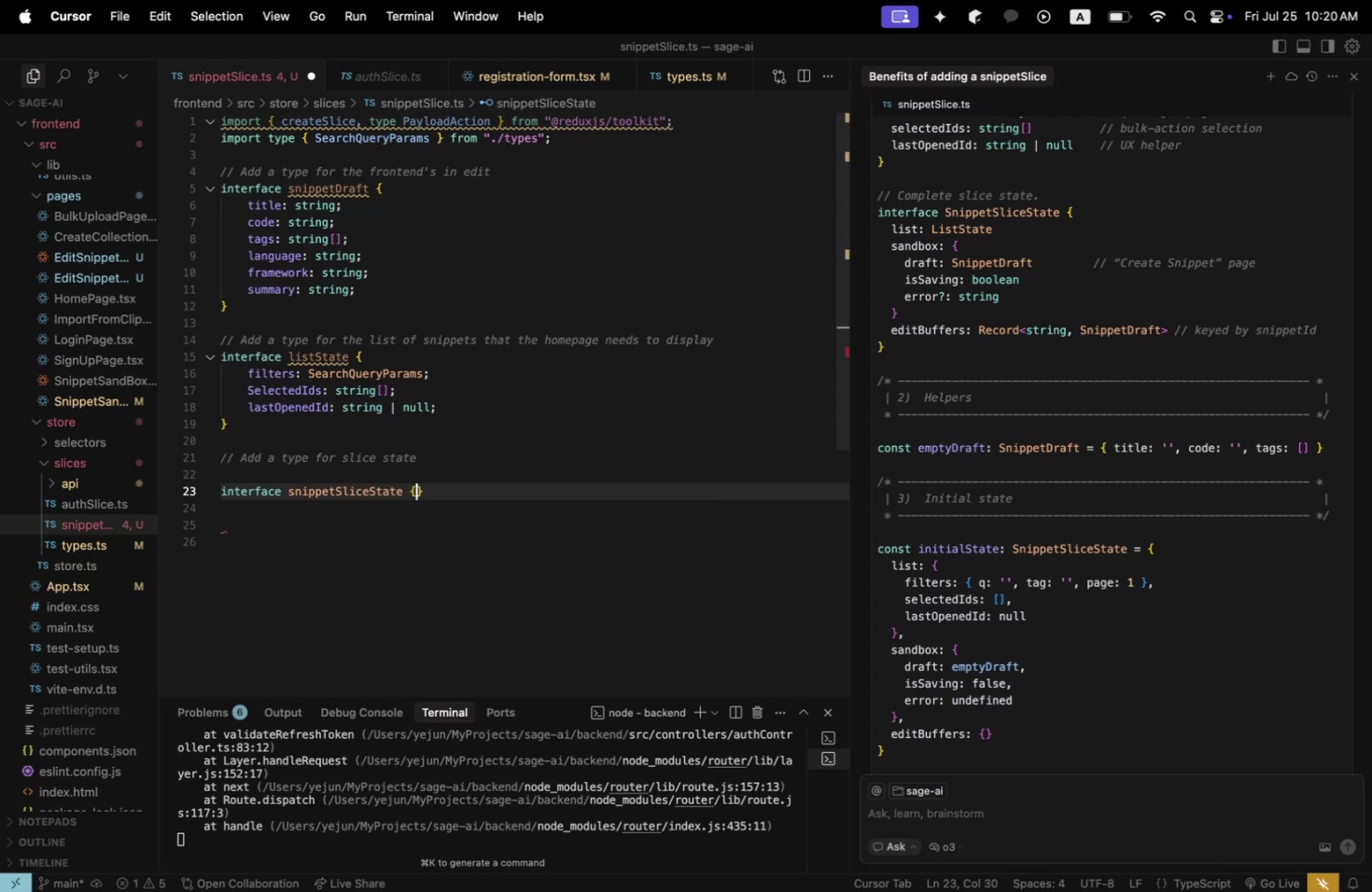 
key(Enter)
 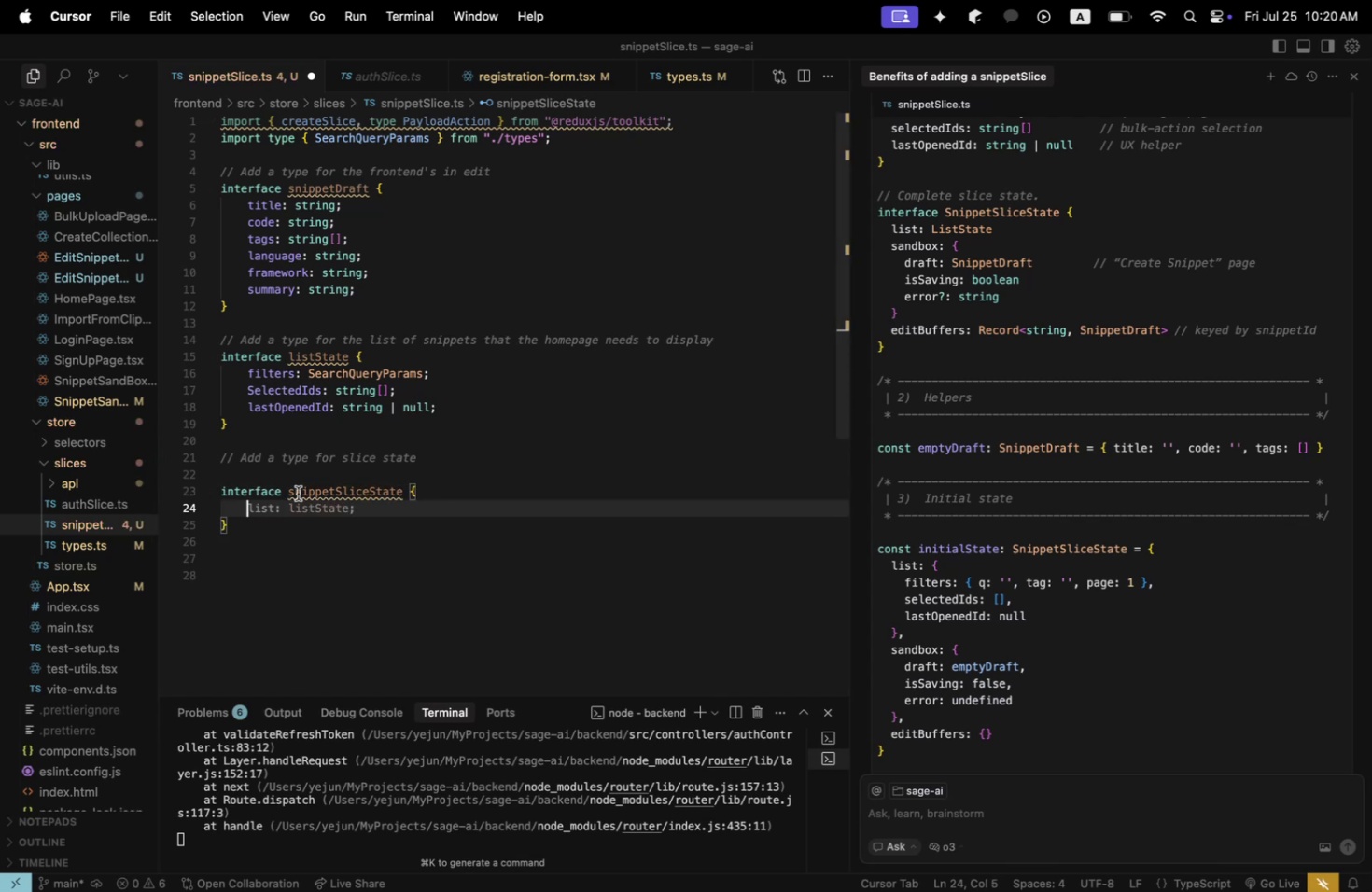 
key(Backspace)
 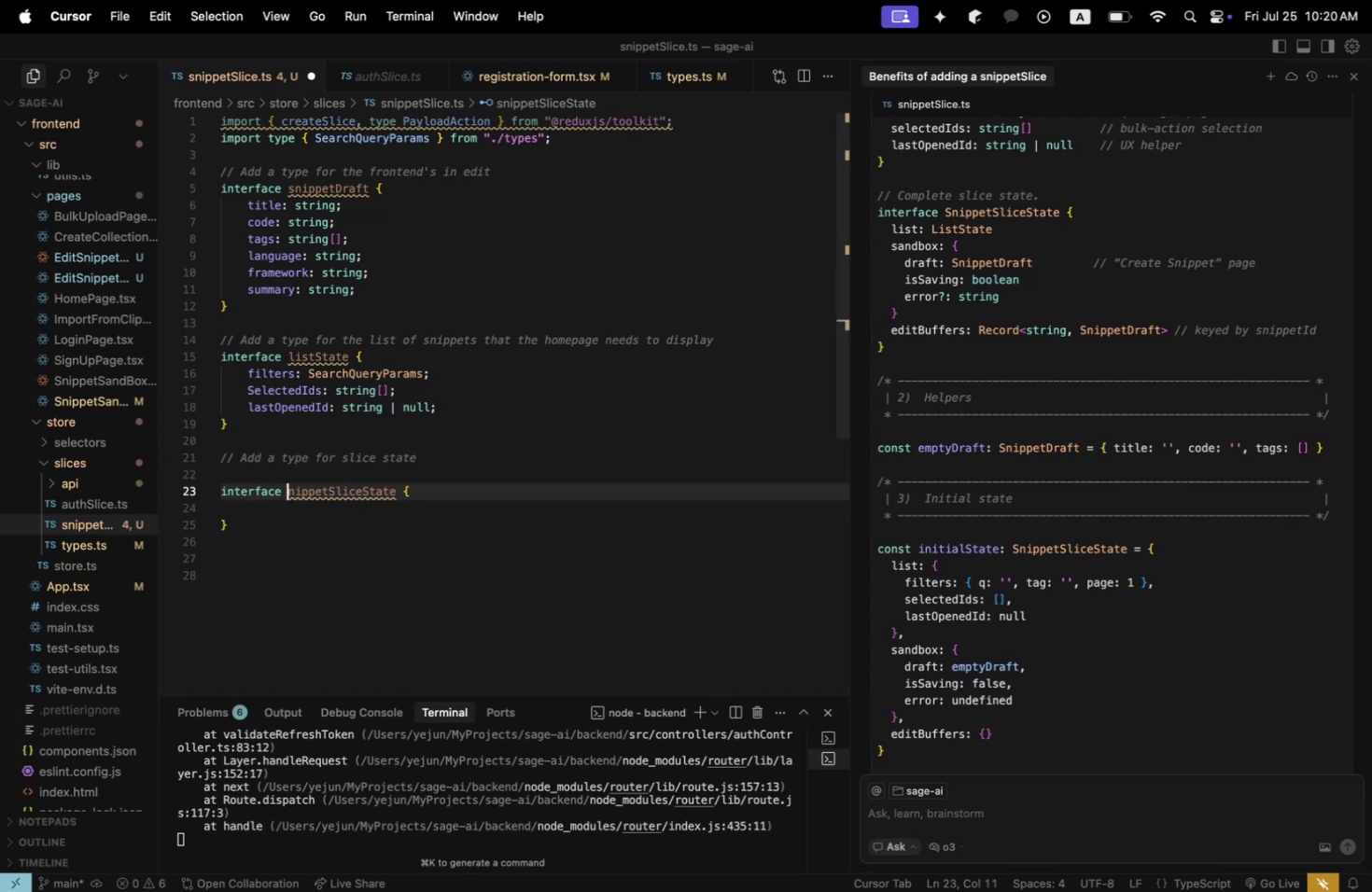 
key(Shift+ShiftLeft)
 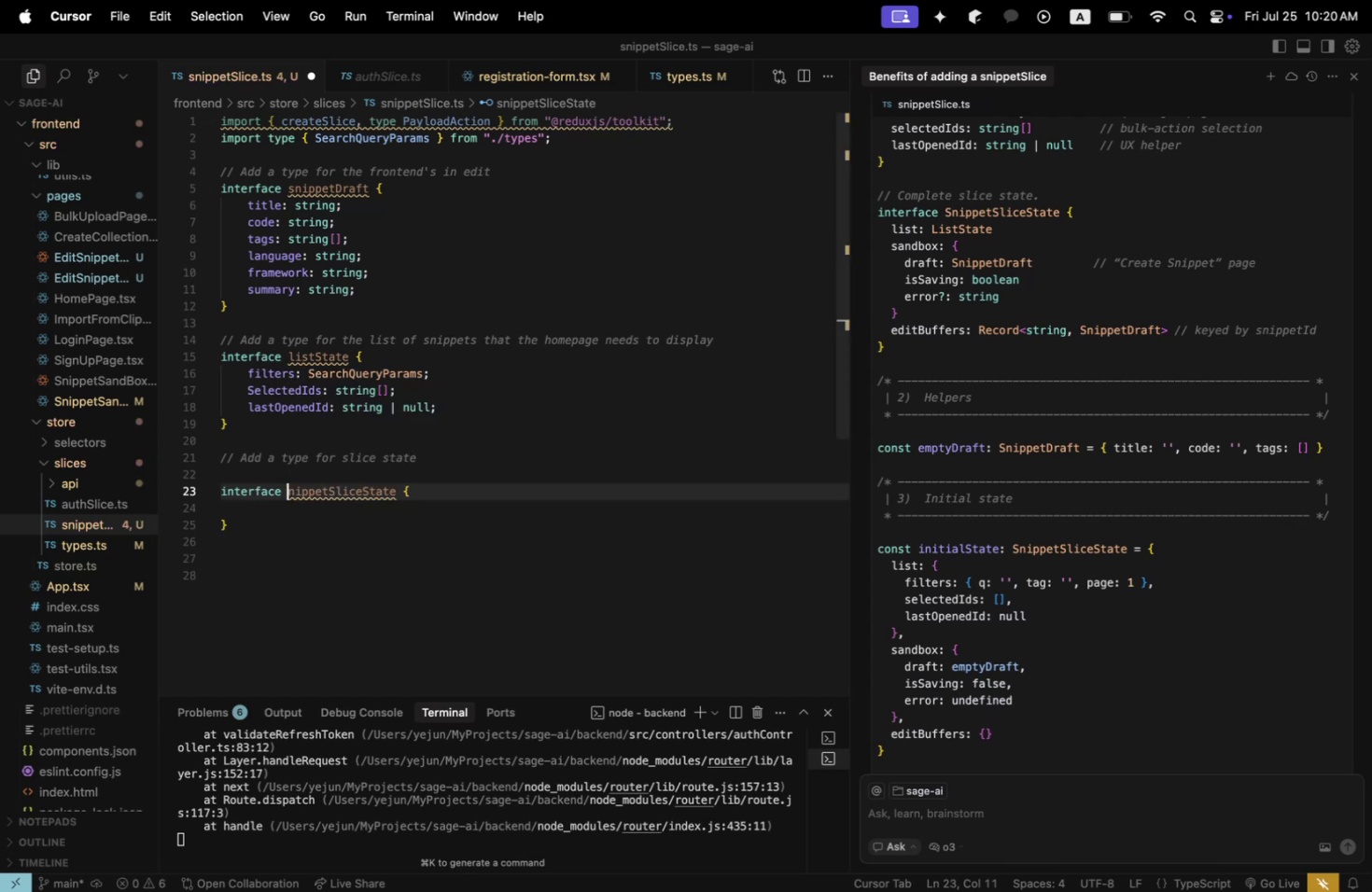 
key(Shift+S)
 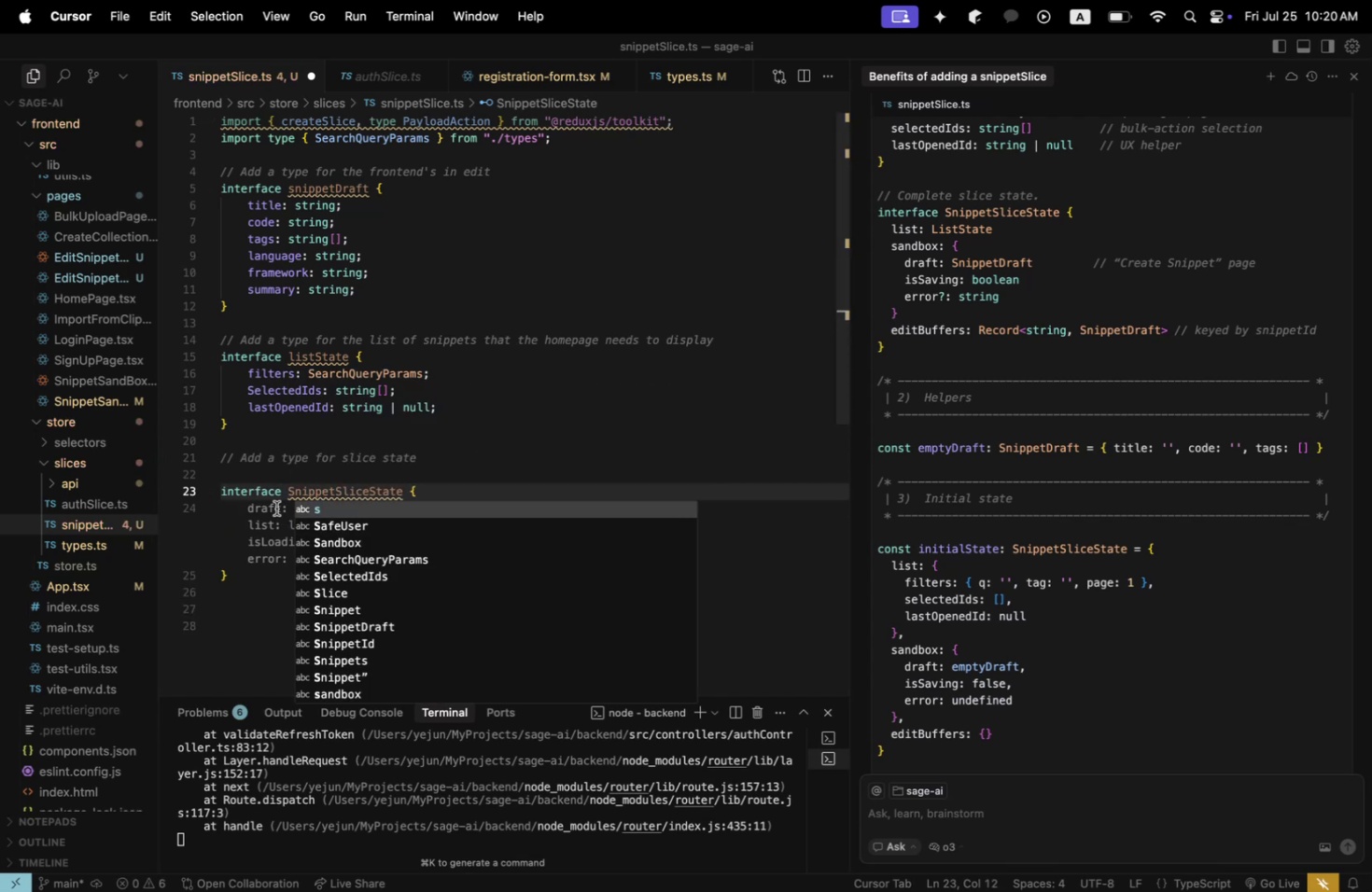 
left_click([275, 508])
 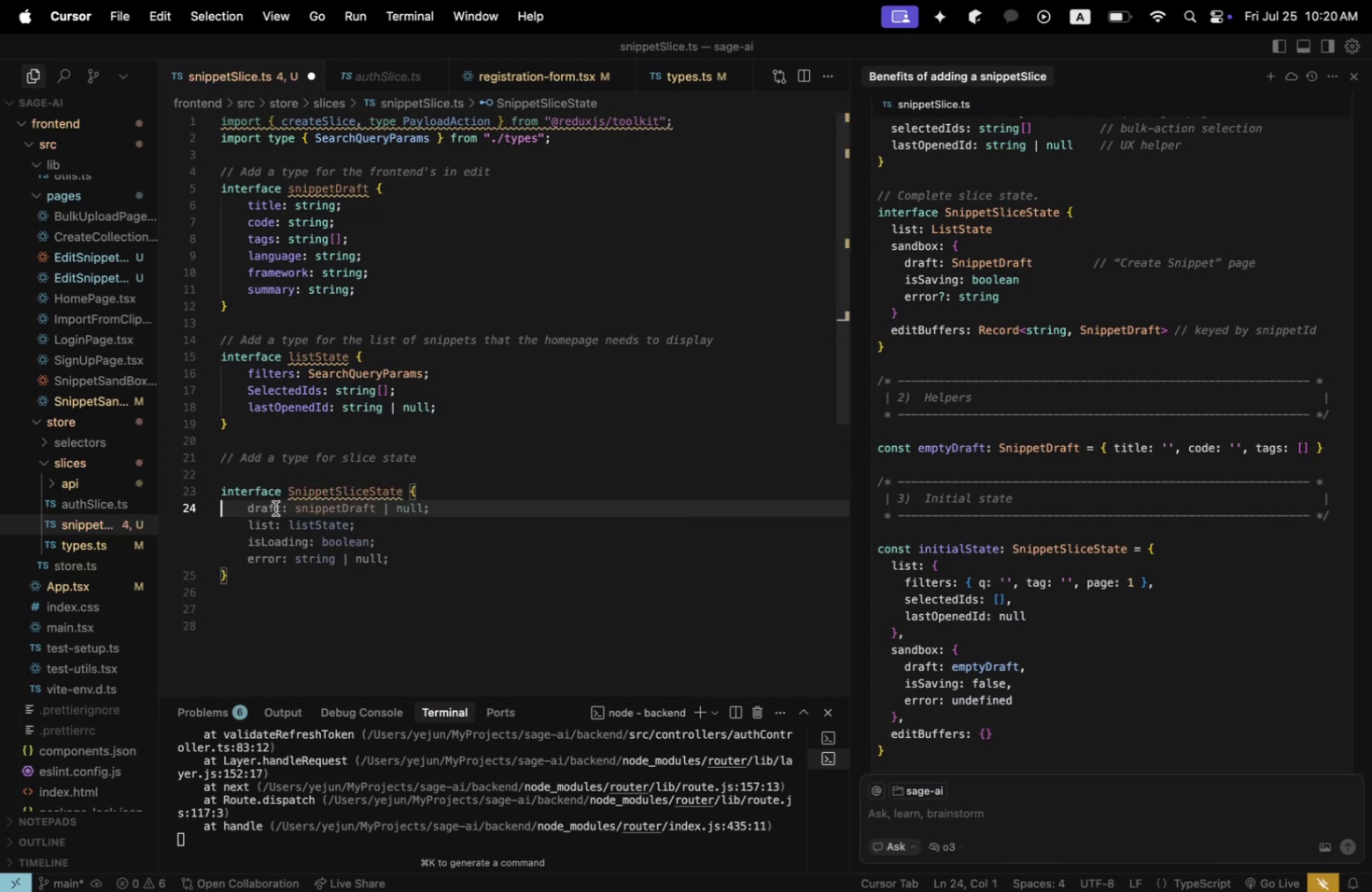 
key(Backspace)
 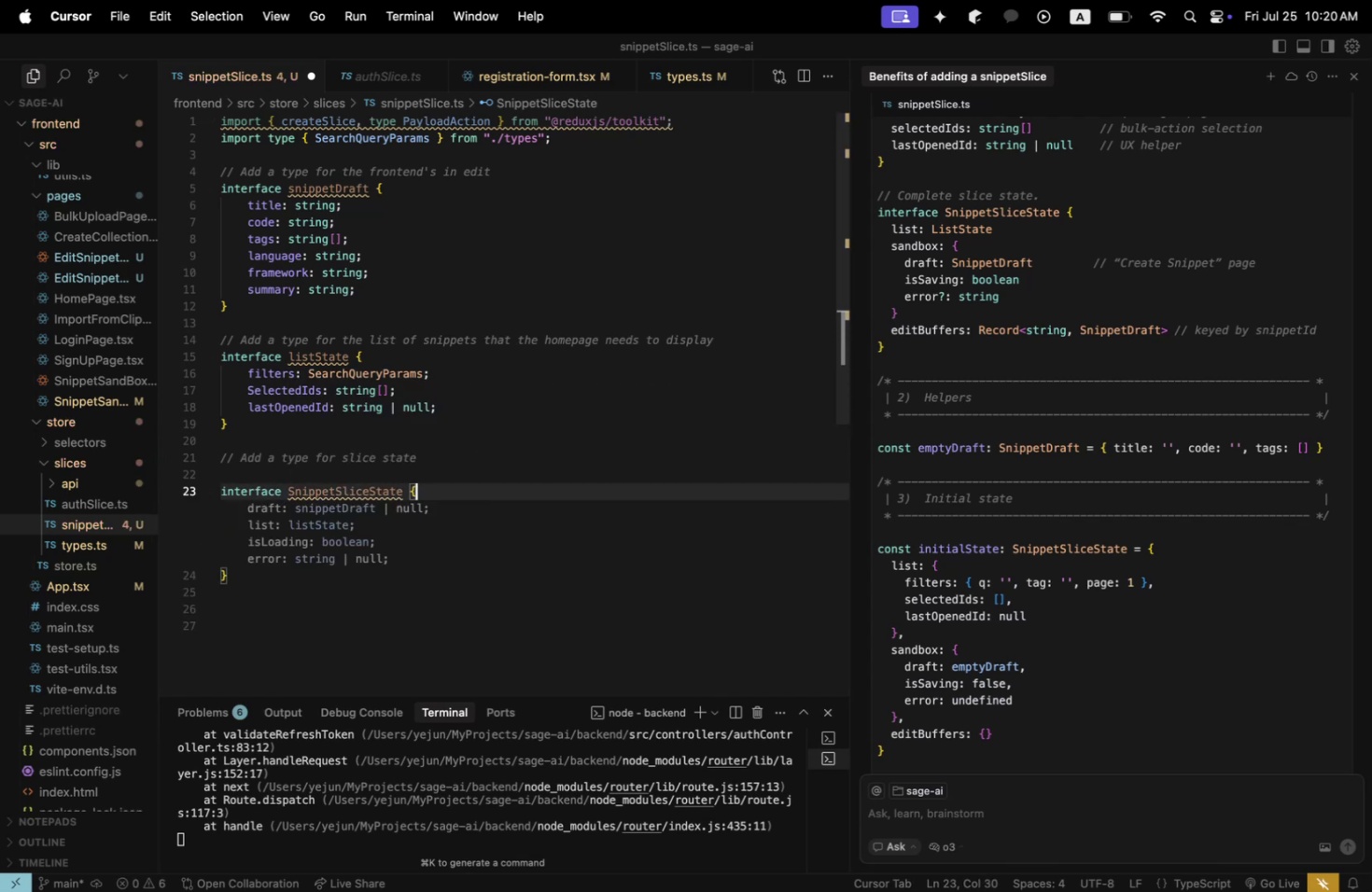 
key(Enter)
 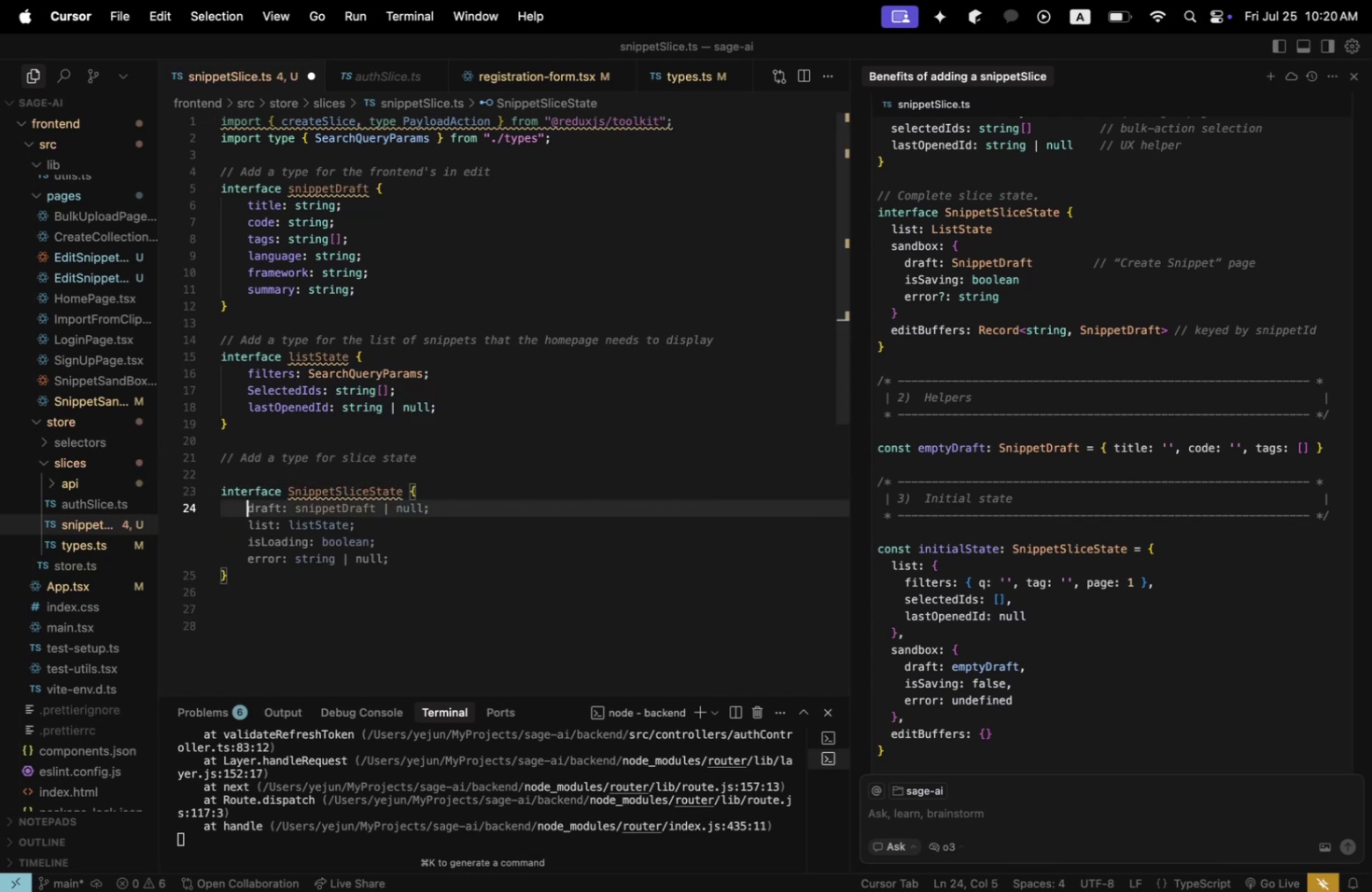 
type(list: listState;)
 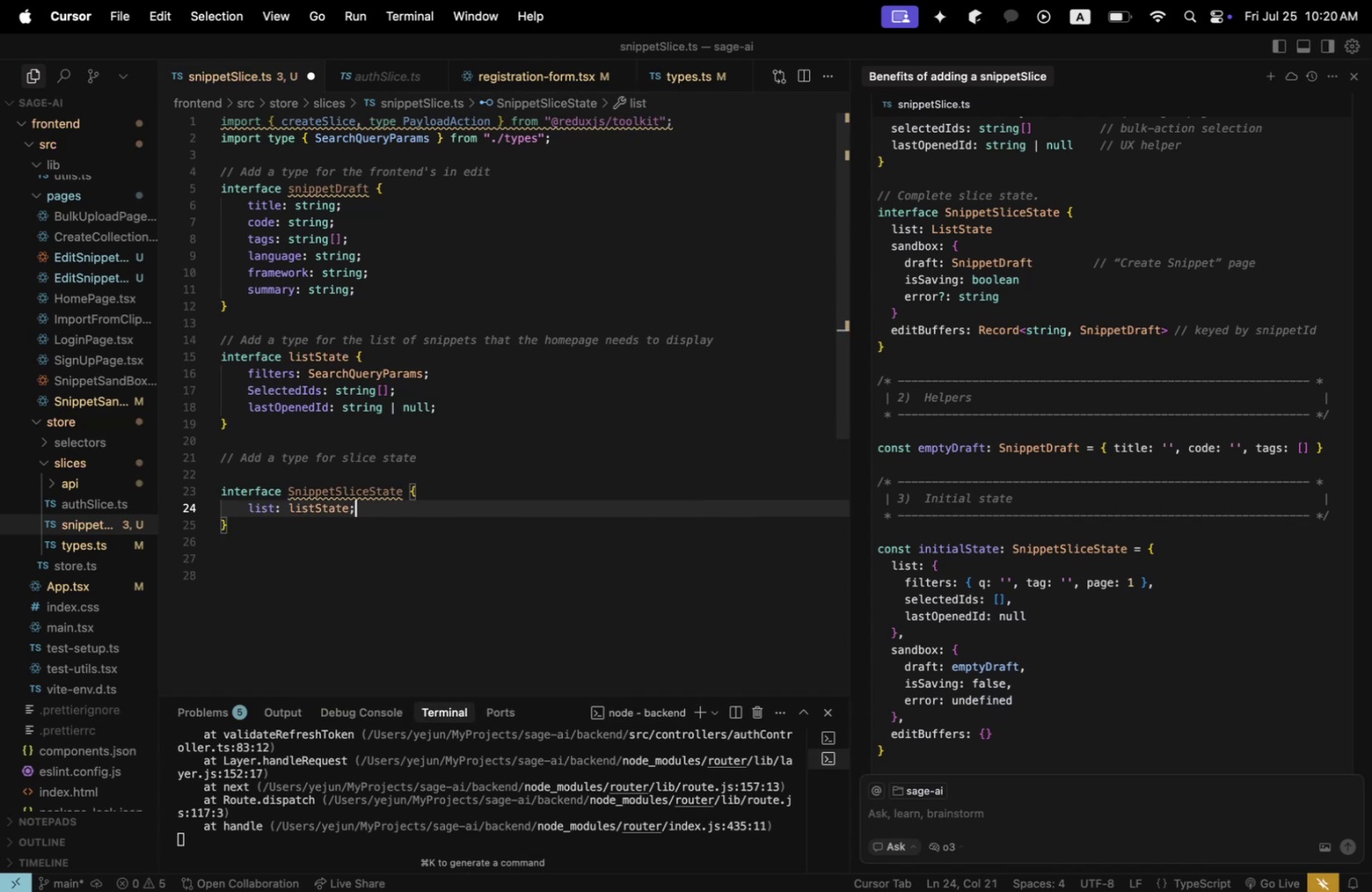 
key(Enter)
 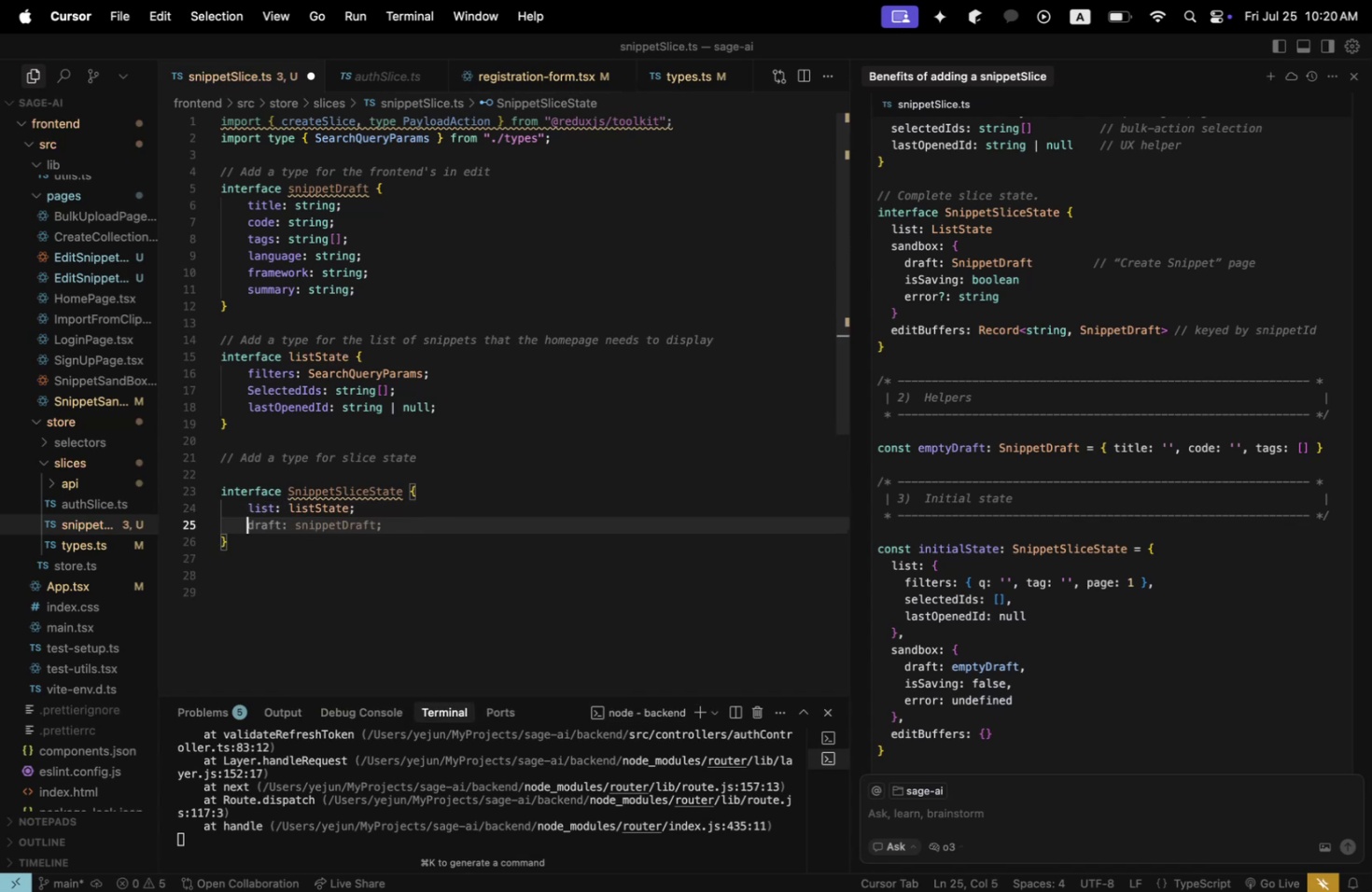 
type(sandbox; )
key(Backspace)
key(Backspace)
type(: {)
 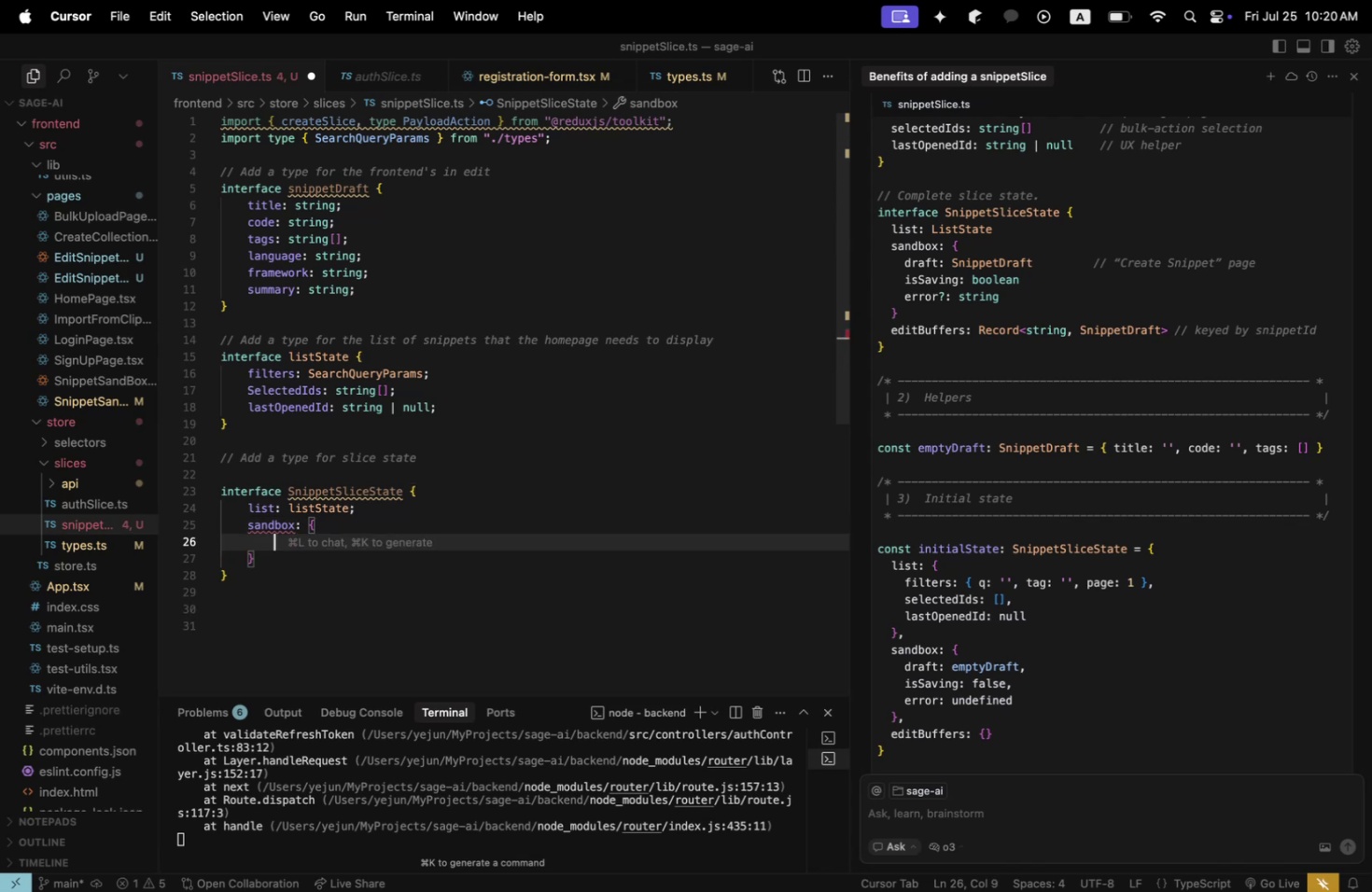 
 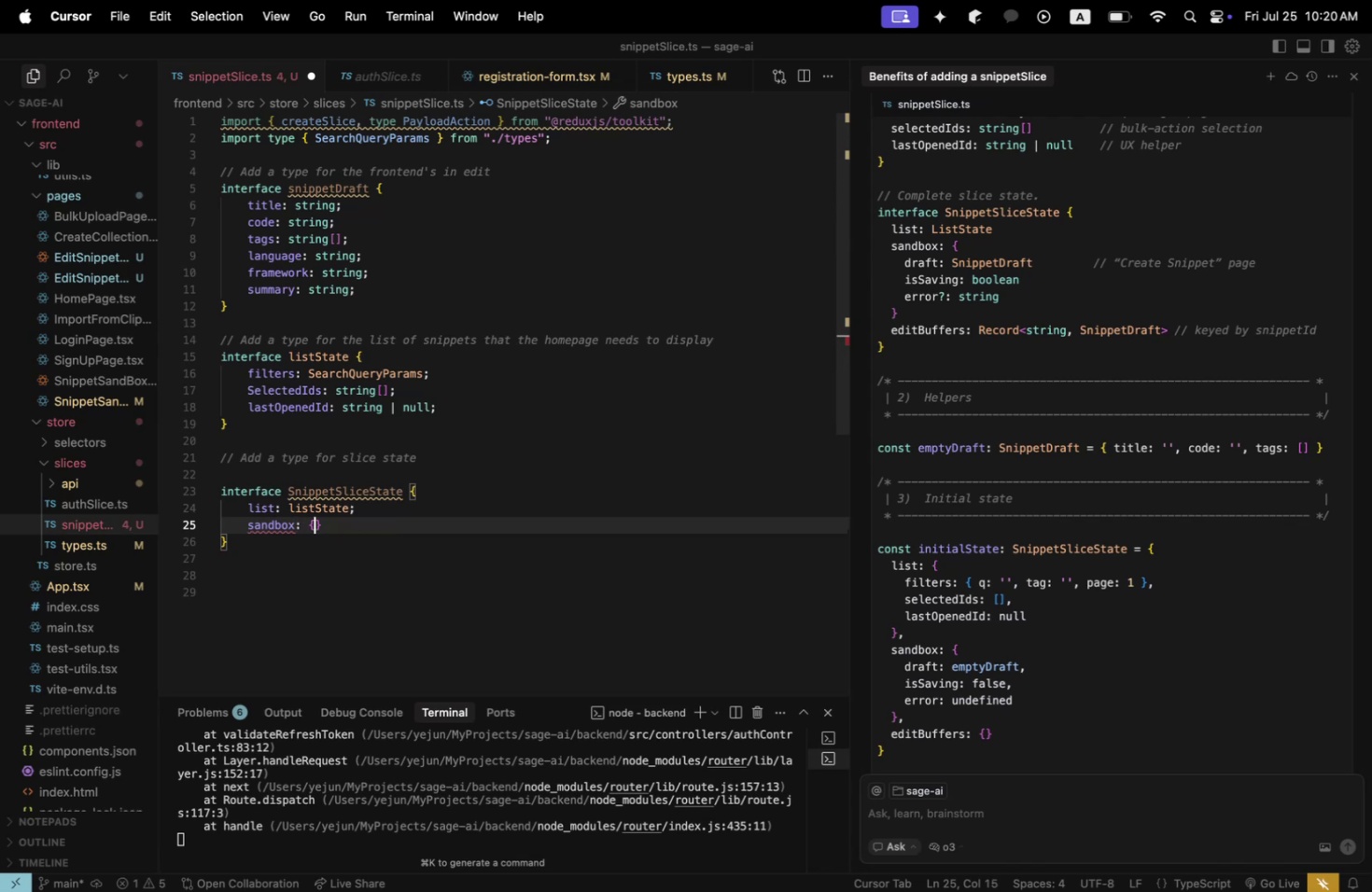 
key(Enter)
 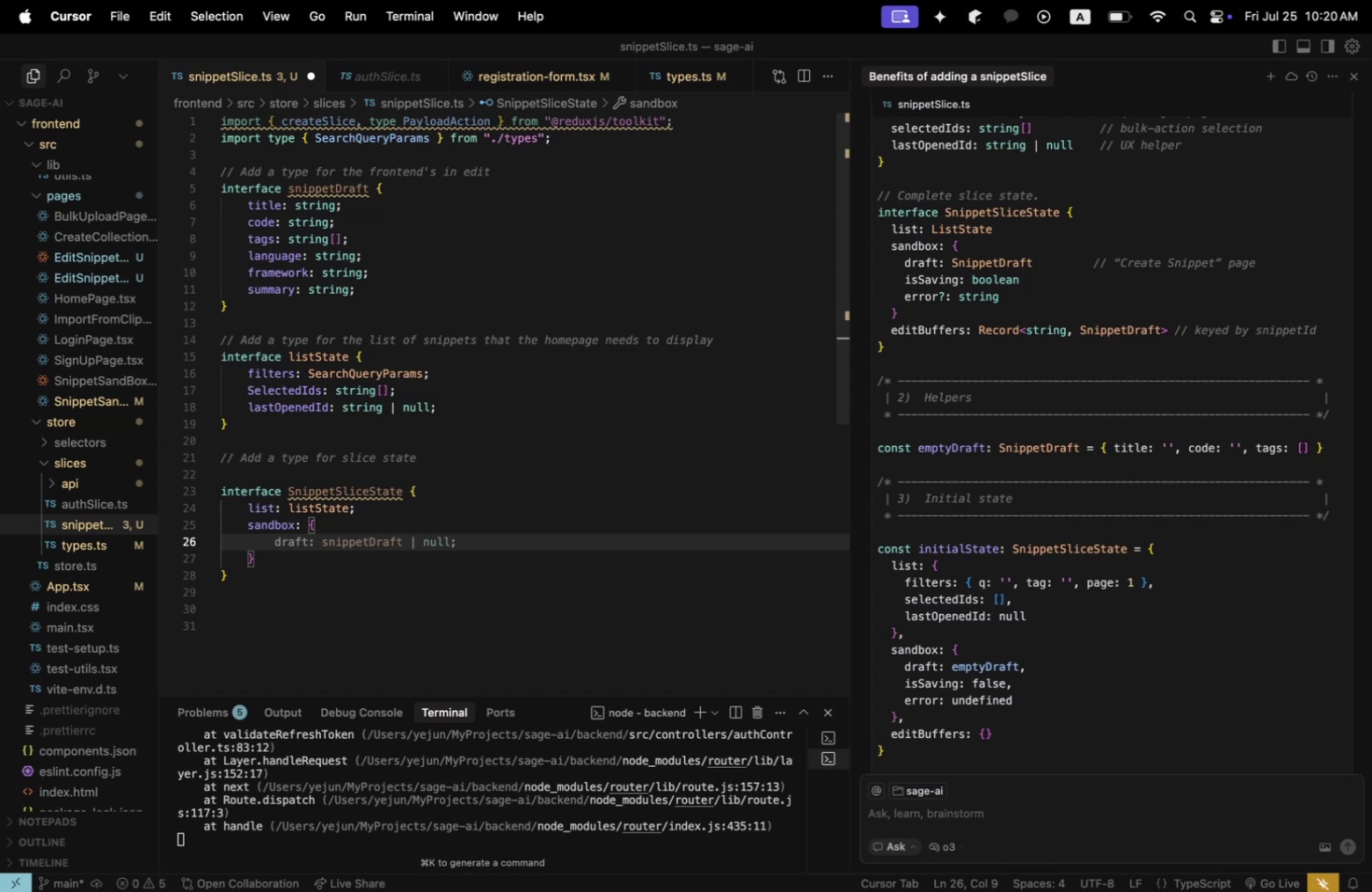 
wait(16.65)
 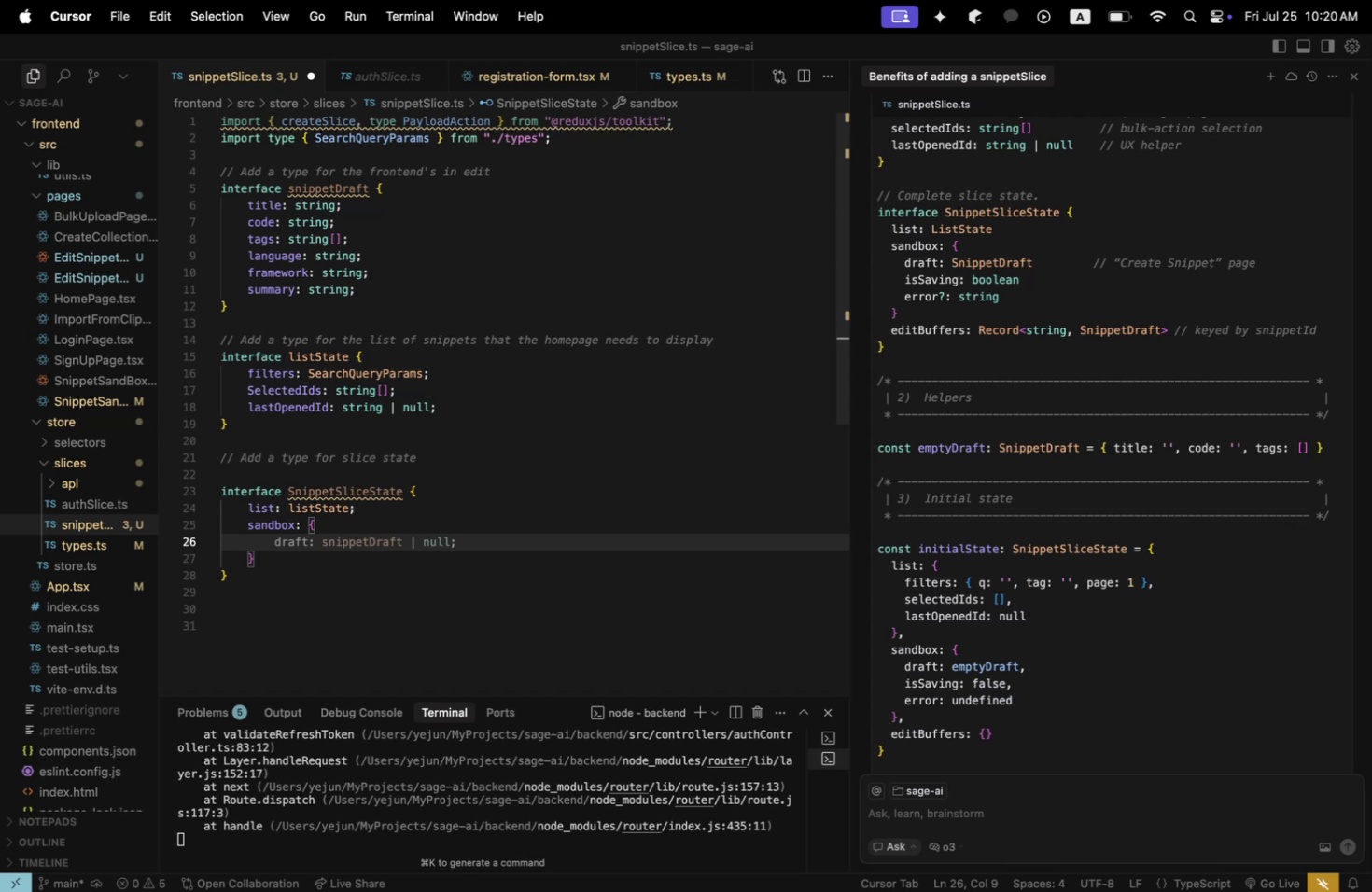 
scroll: coordinate [1269, 528], scroll_direction: down, amount: 121.0
 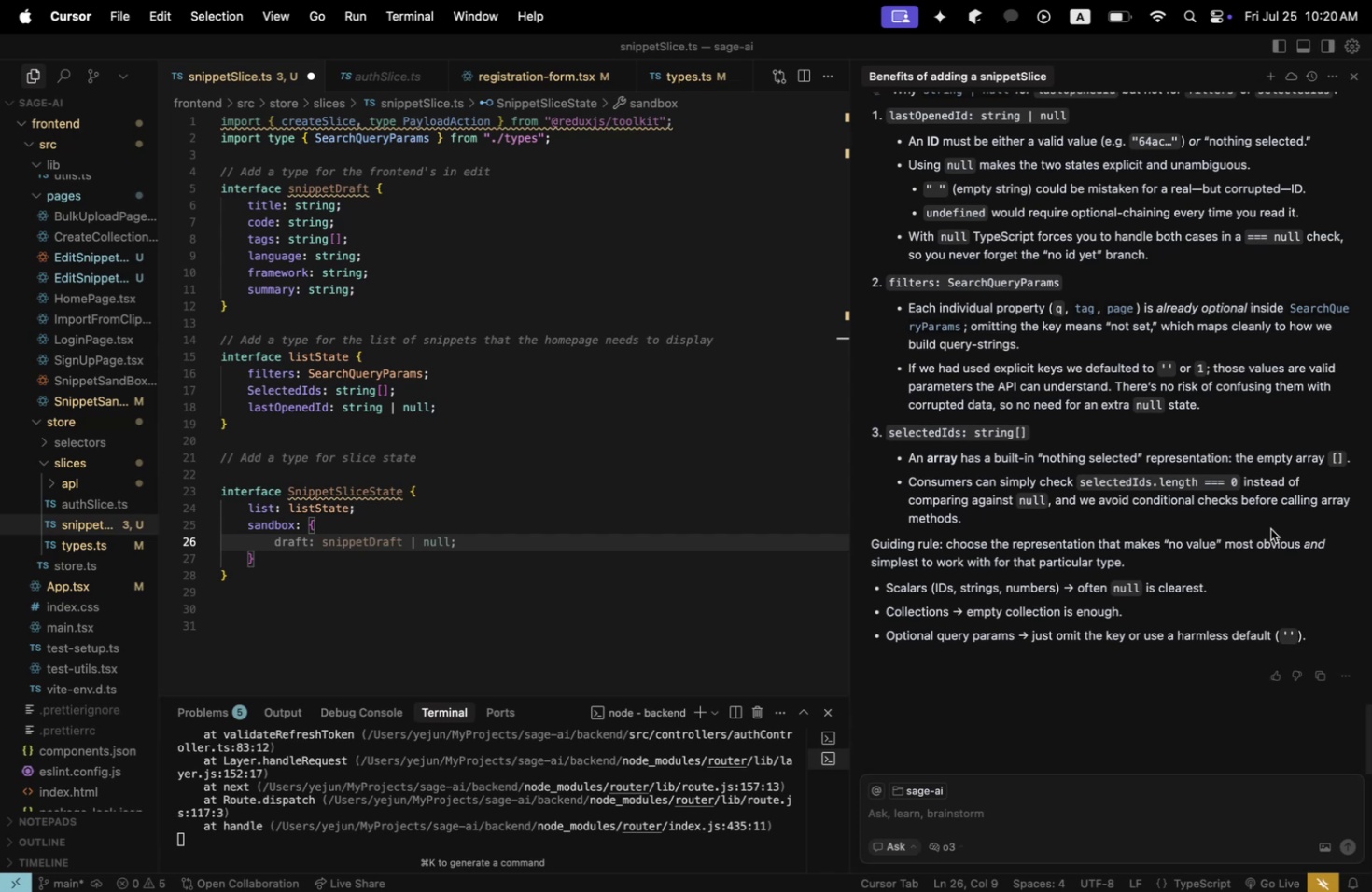 
scroll: coordinate [1269, 528], scroll_direction: up, amount: 3.0
 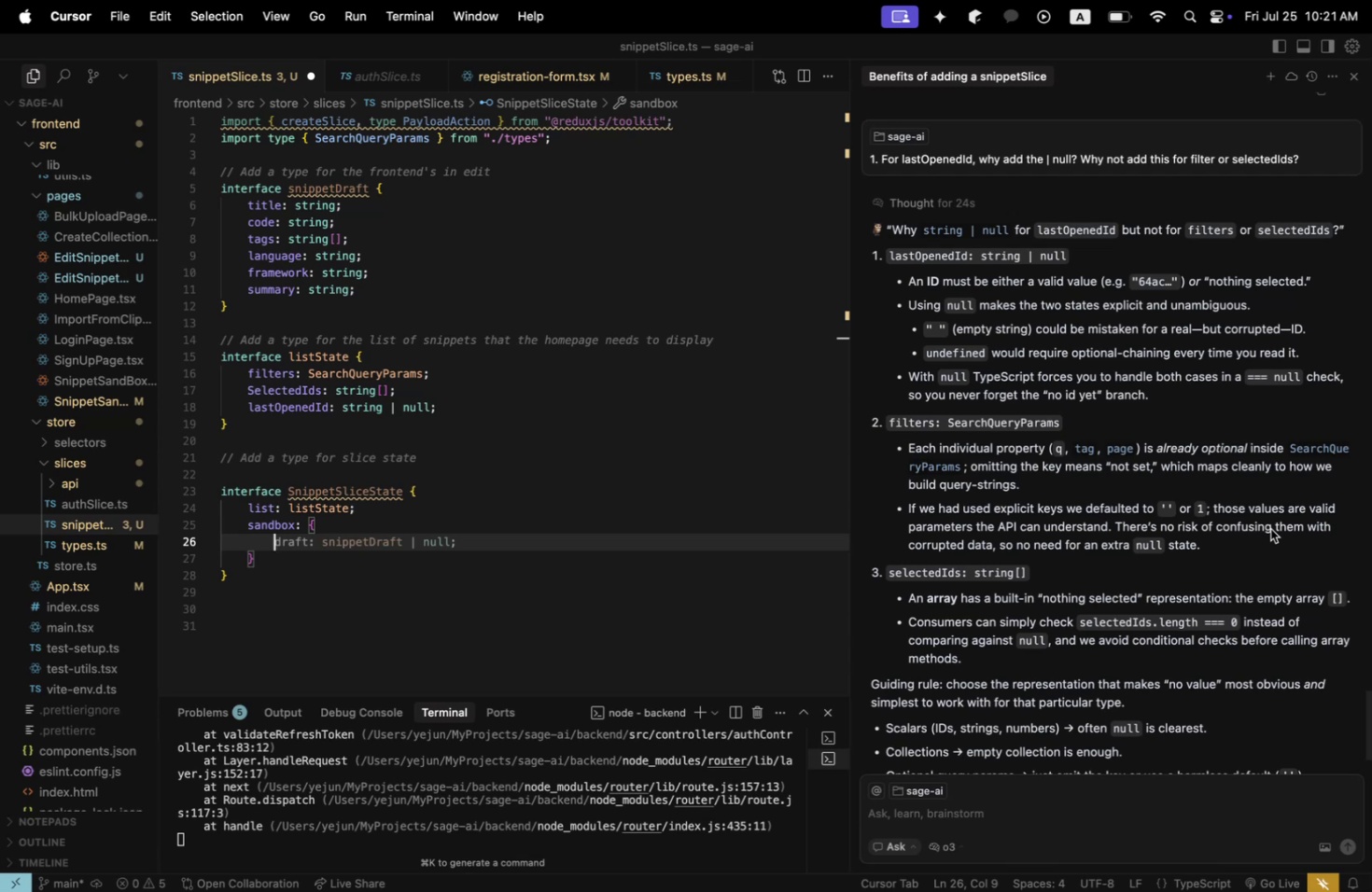 
wait(51.68)
 